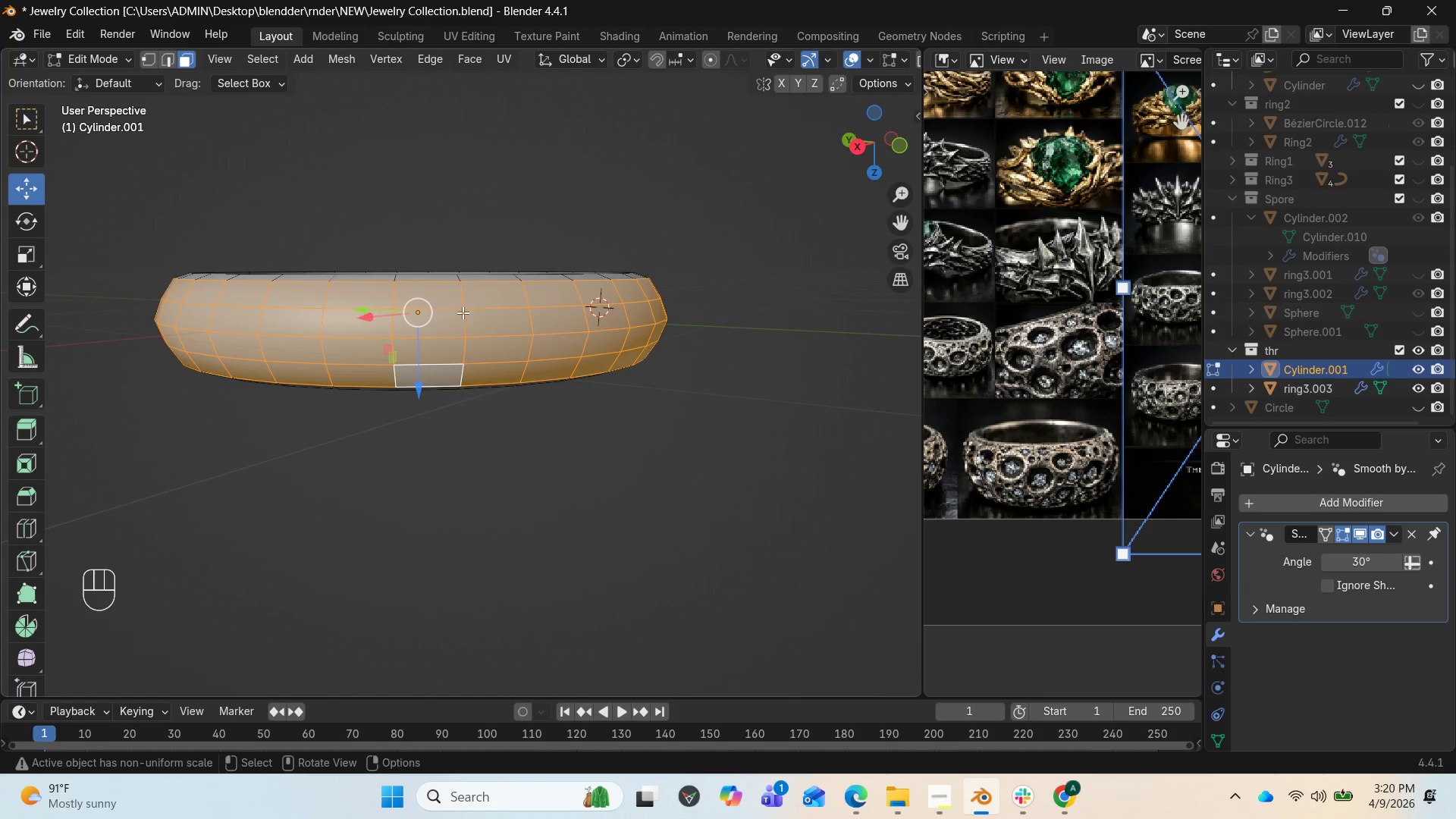 
left_click_drag(start_coordinate=[886, 138], to_coordinate=[887, 203])
 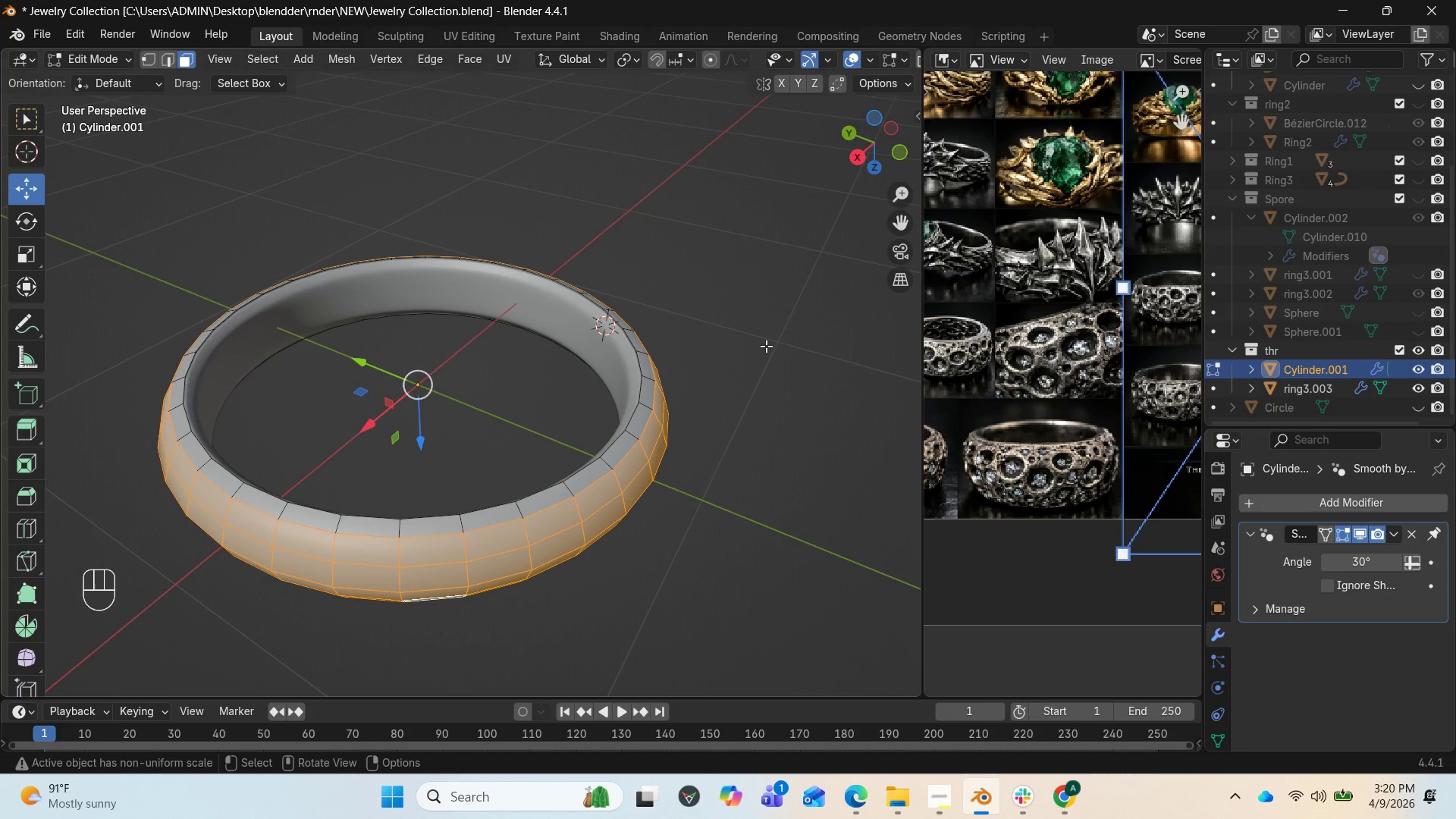 
wait(6.09)
 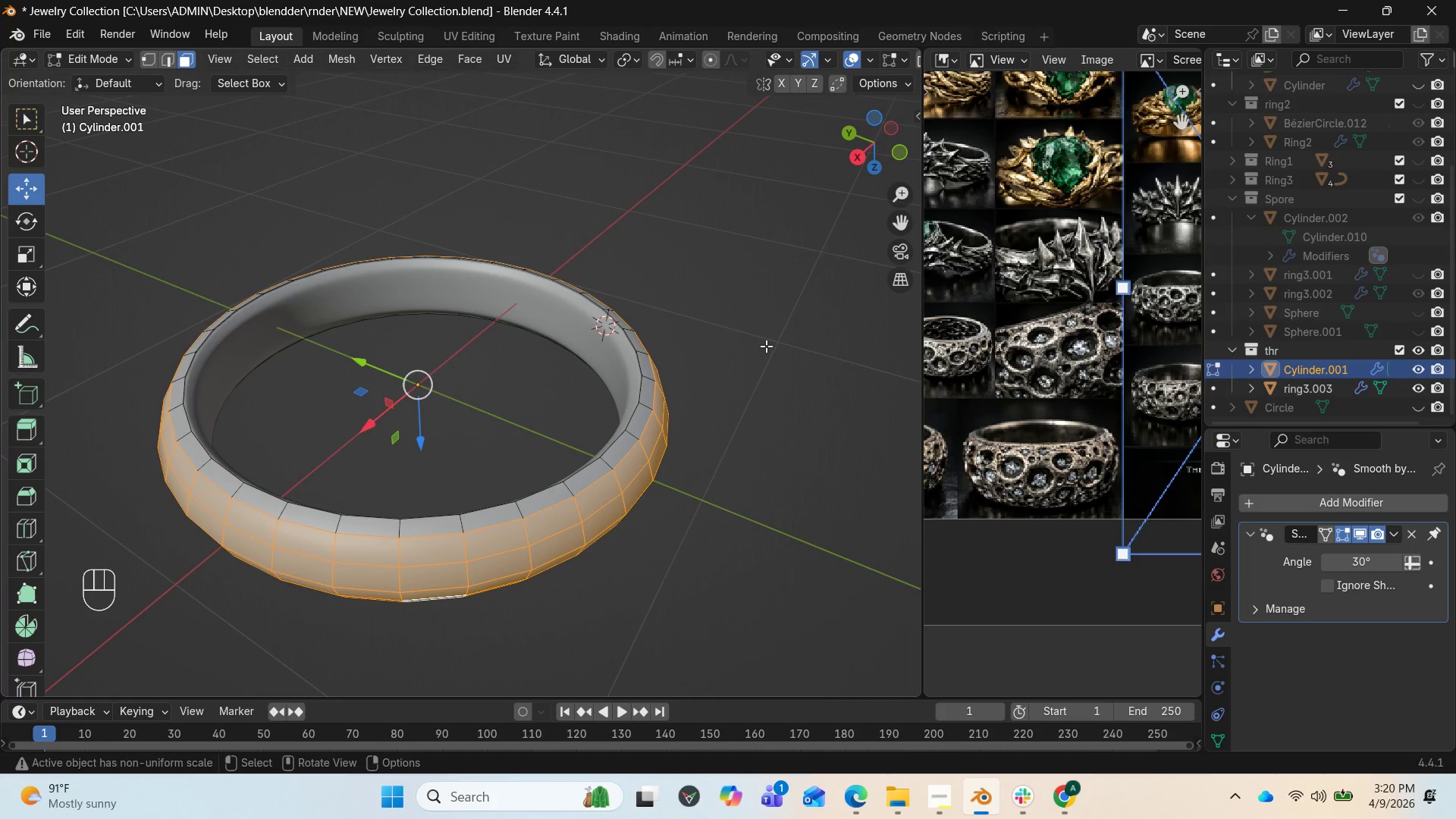 
key(CapsLock)
 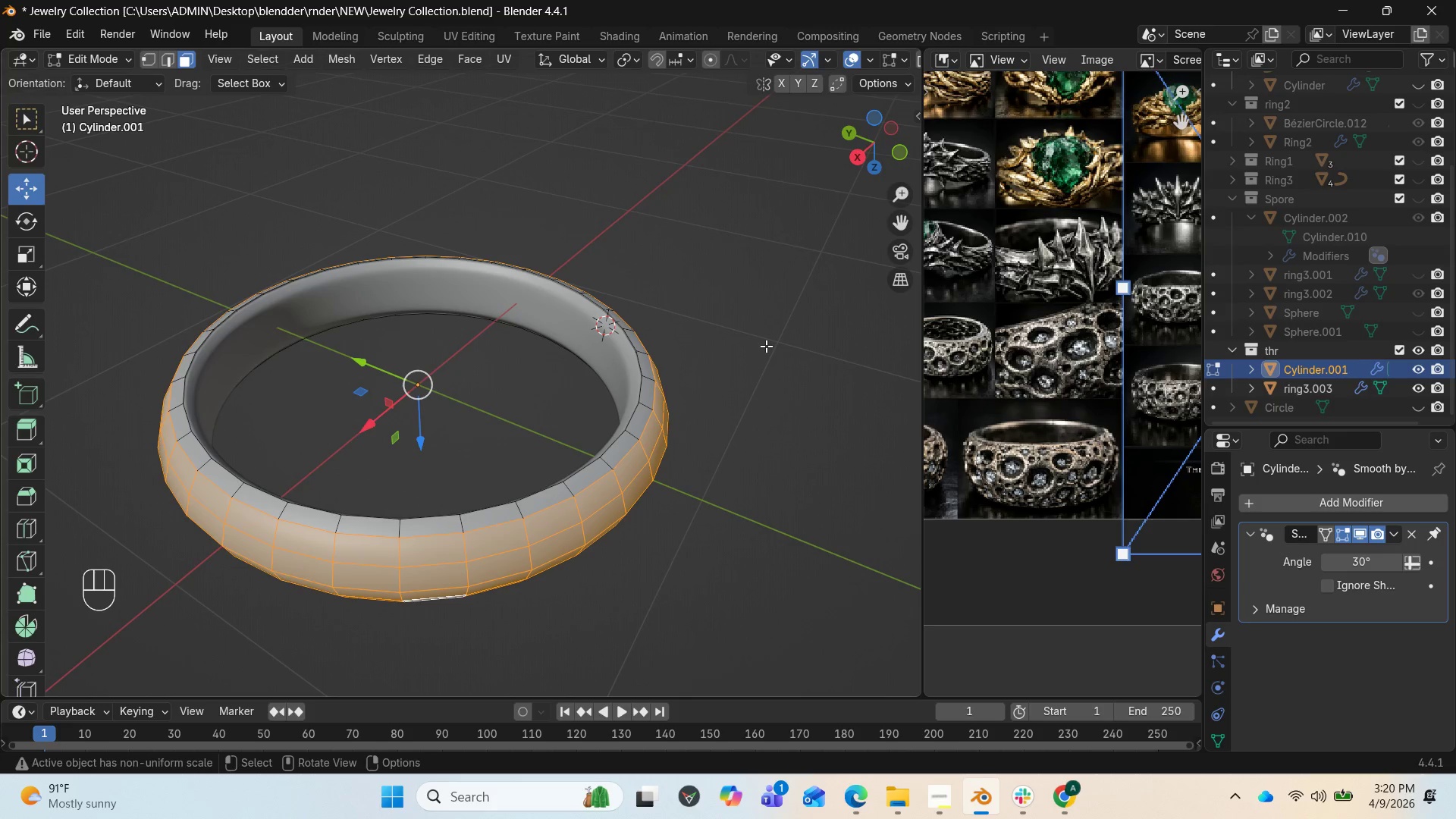 
key(Tab)
 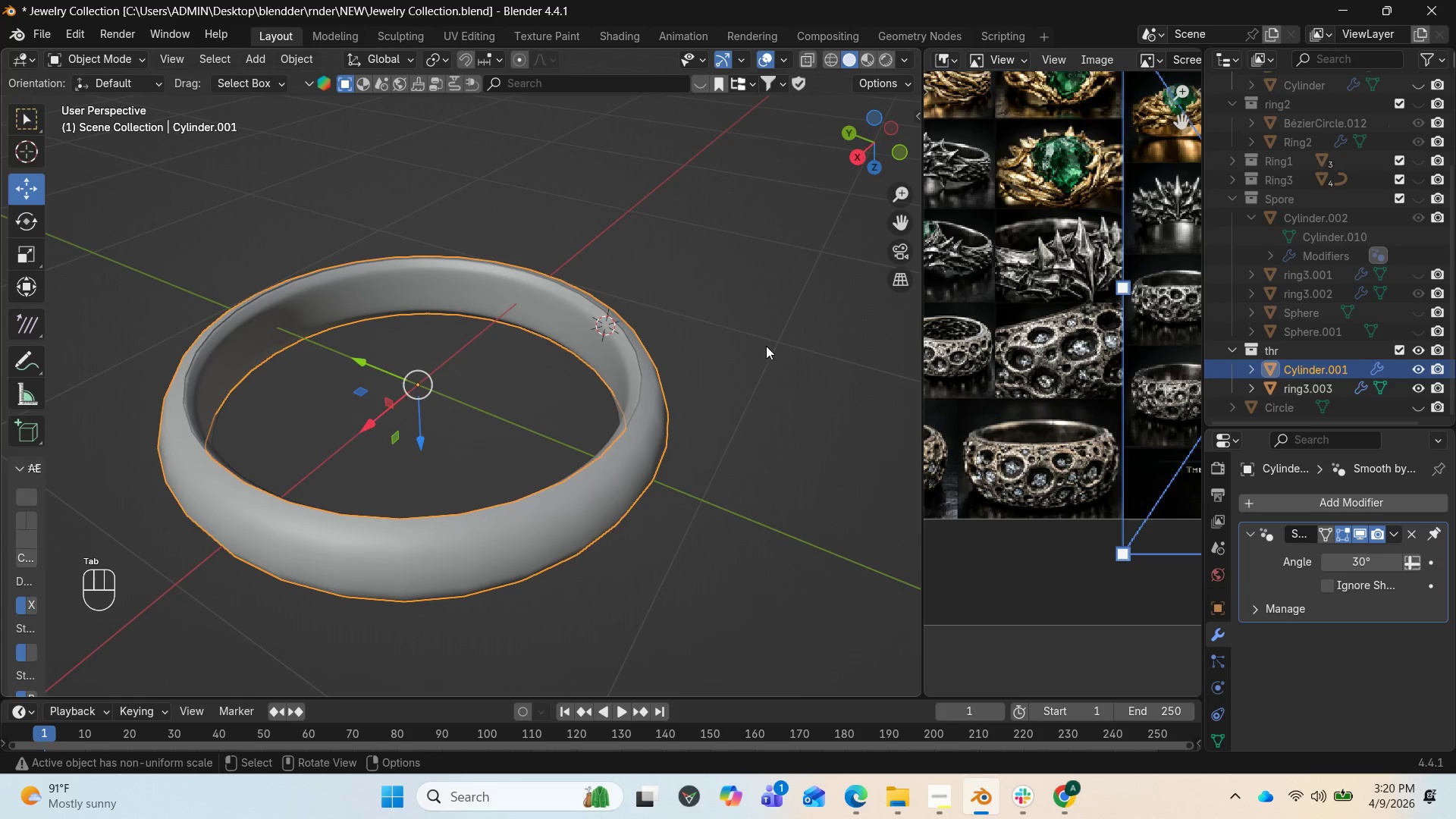 
key(Shift+D)
 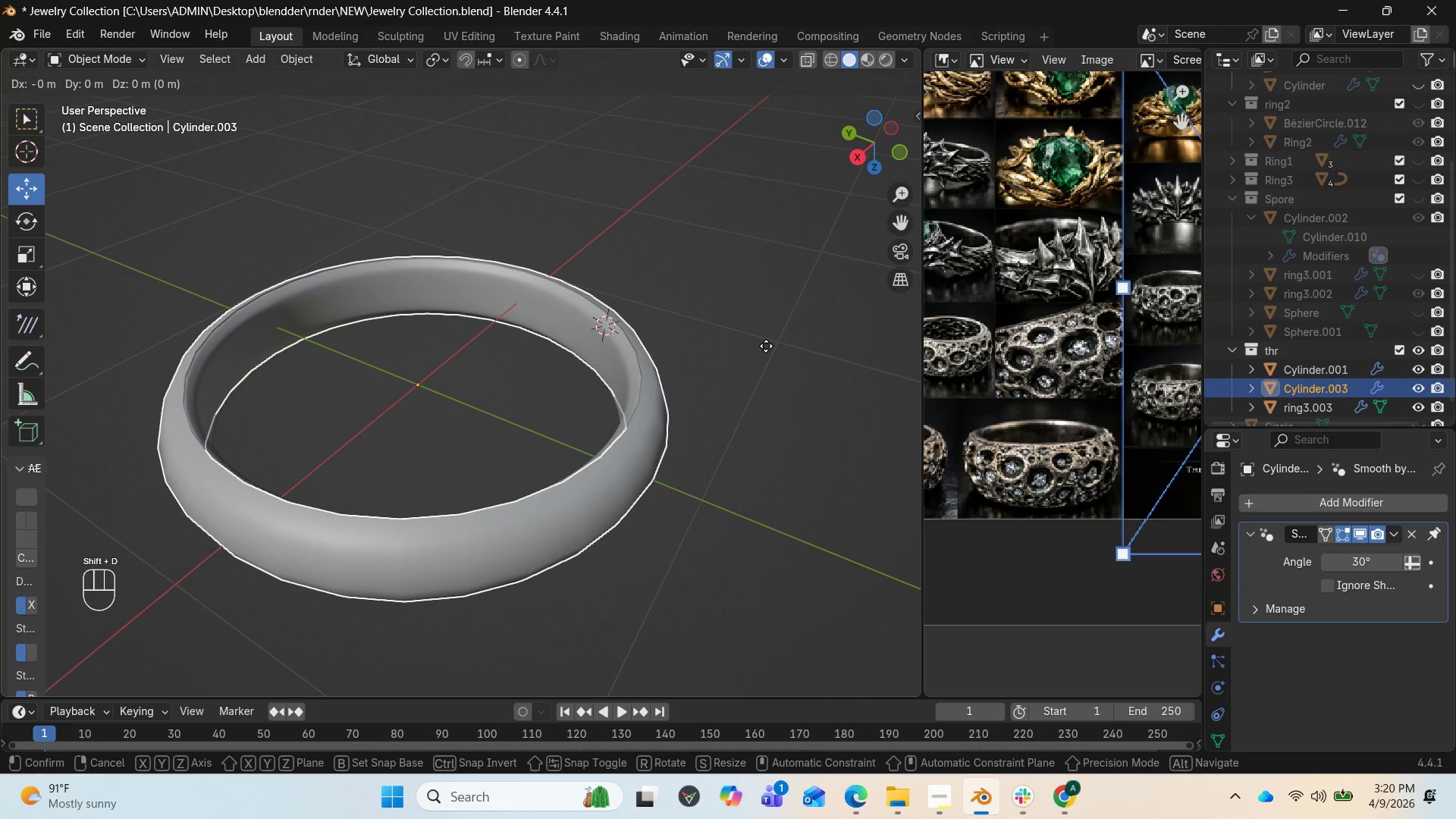 
key(Enter)
 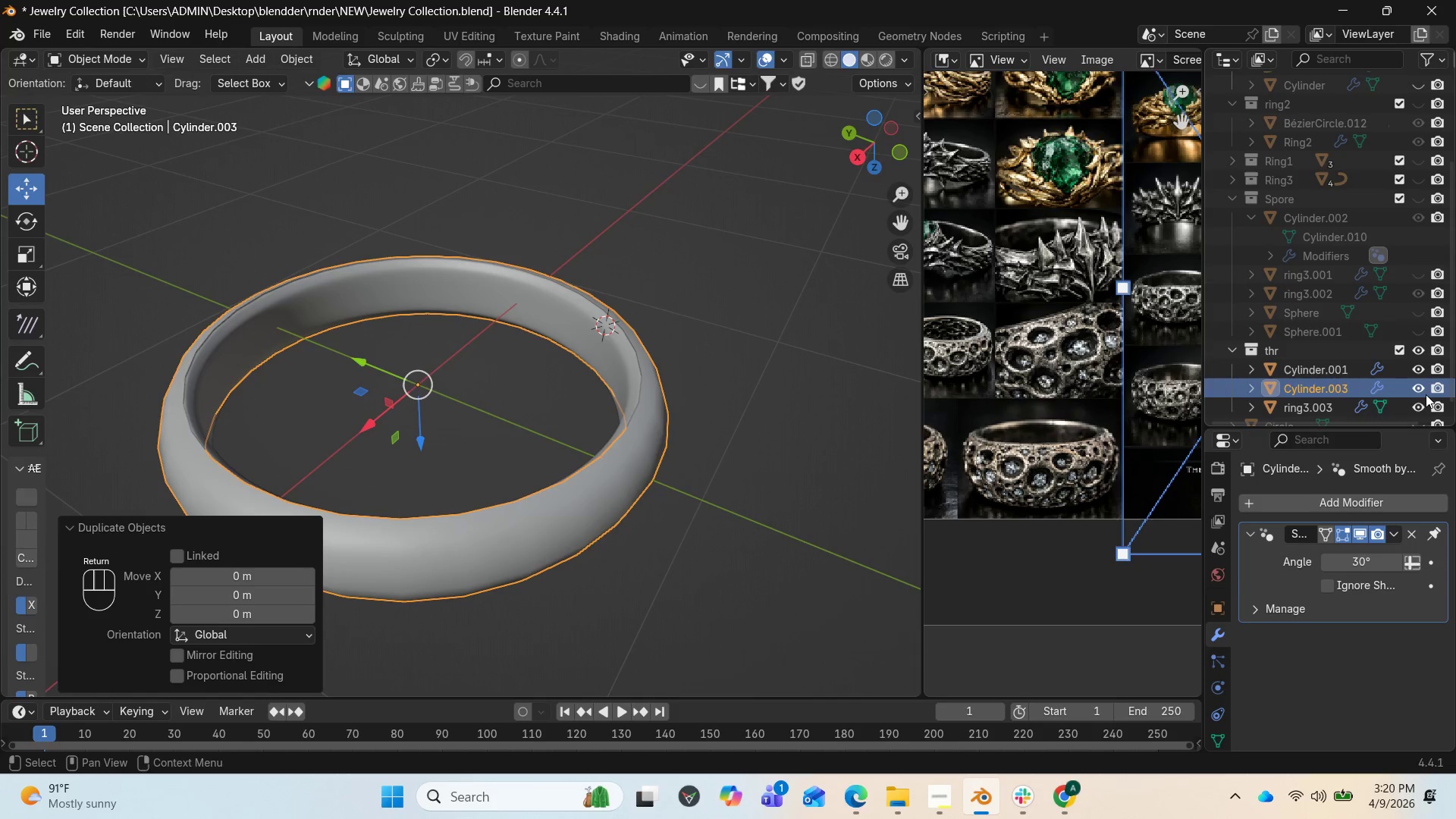 
left_click([1423, 389])
 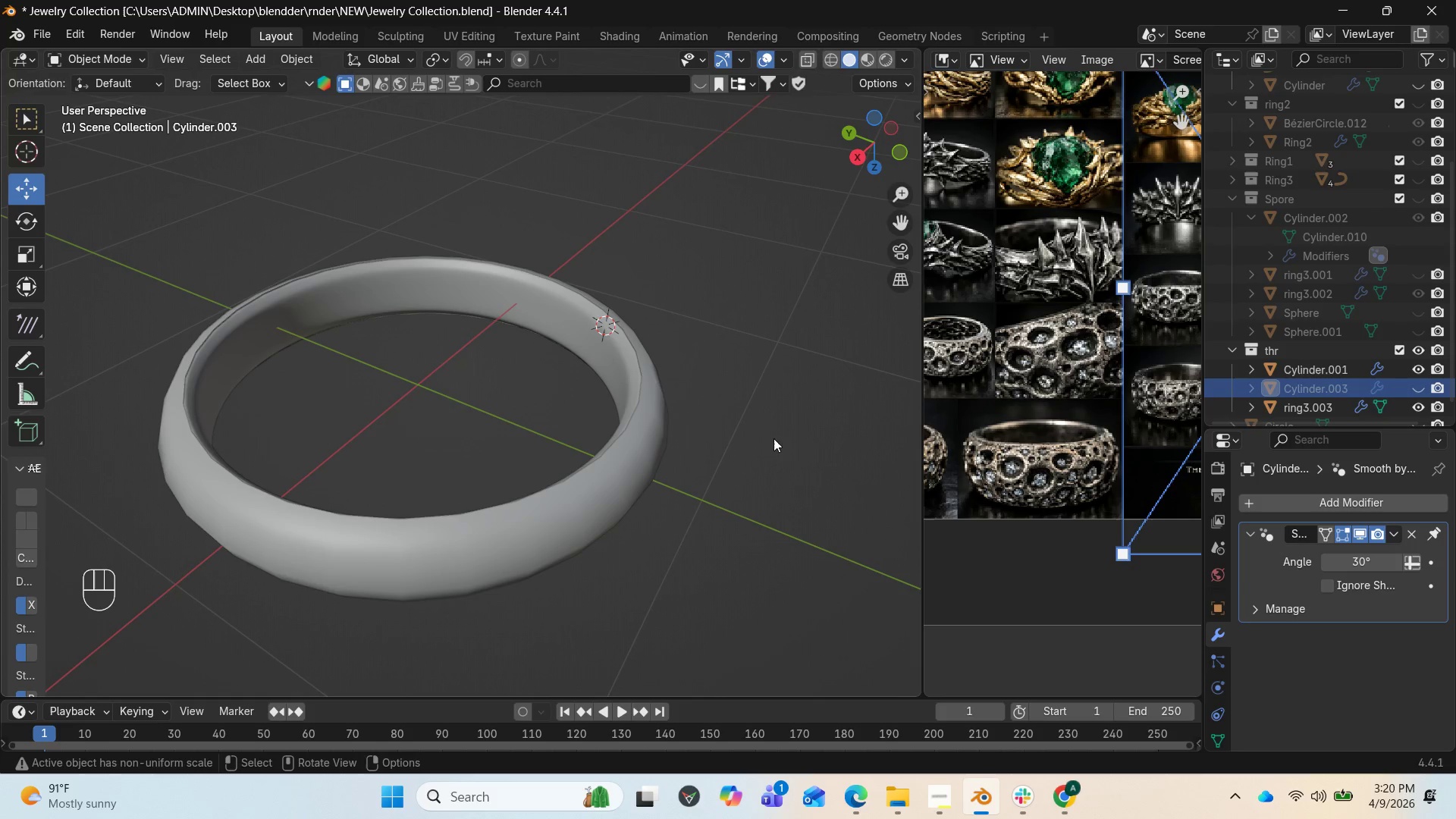 
left_click([596, 472])
 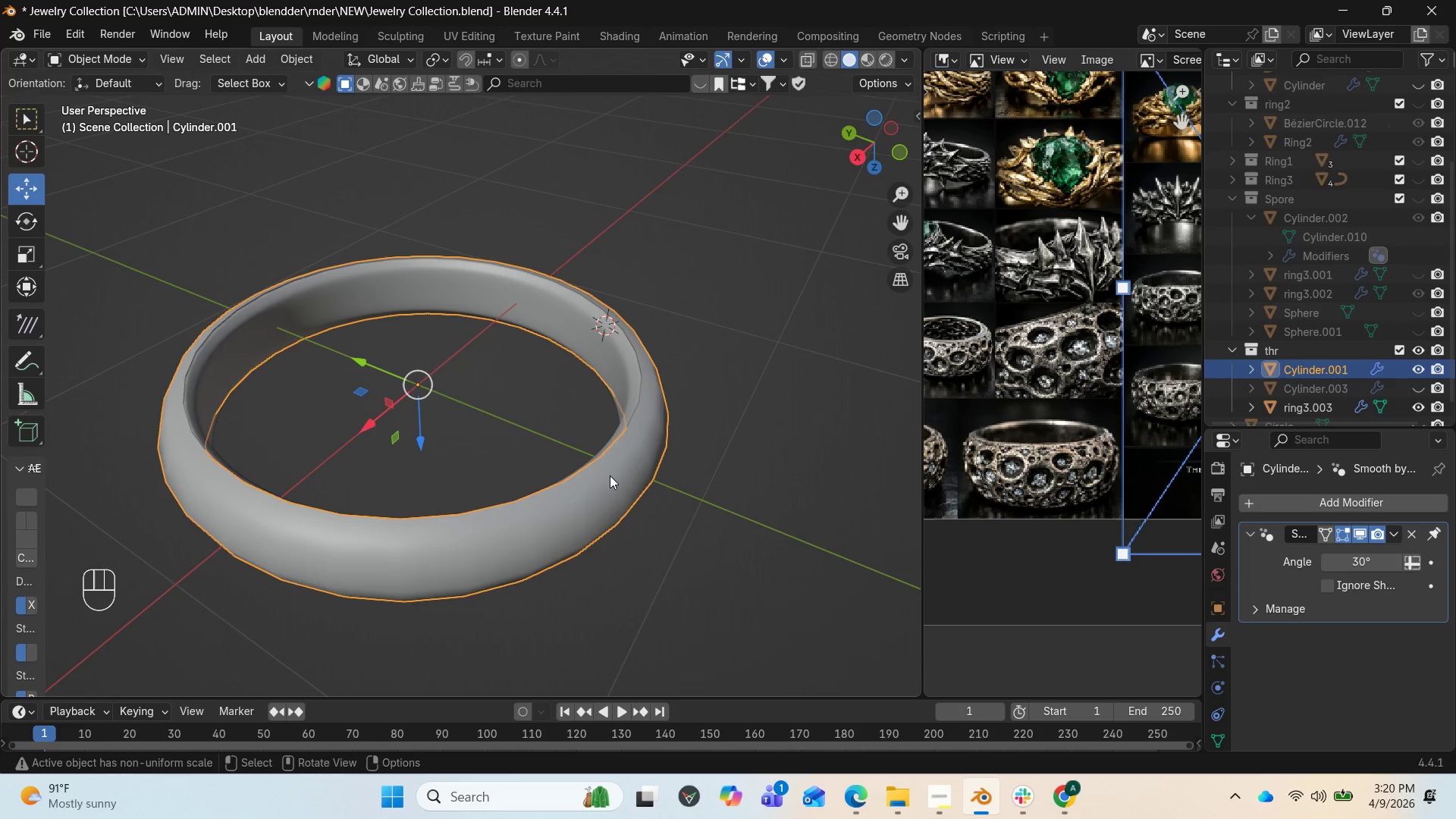 
key(Tab)
 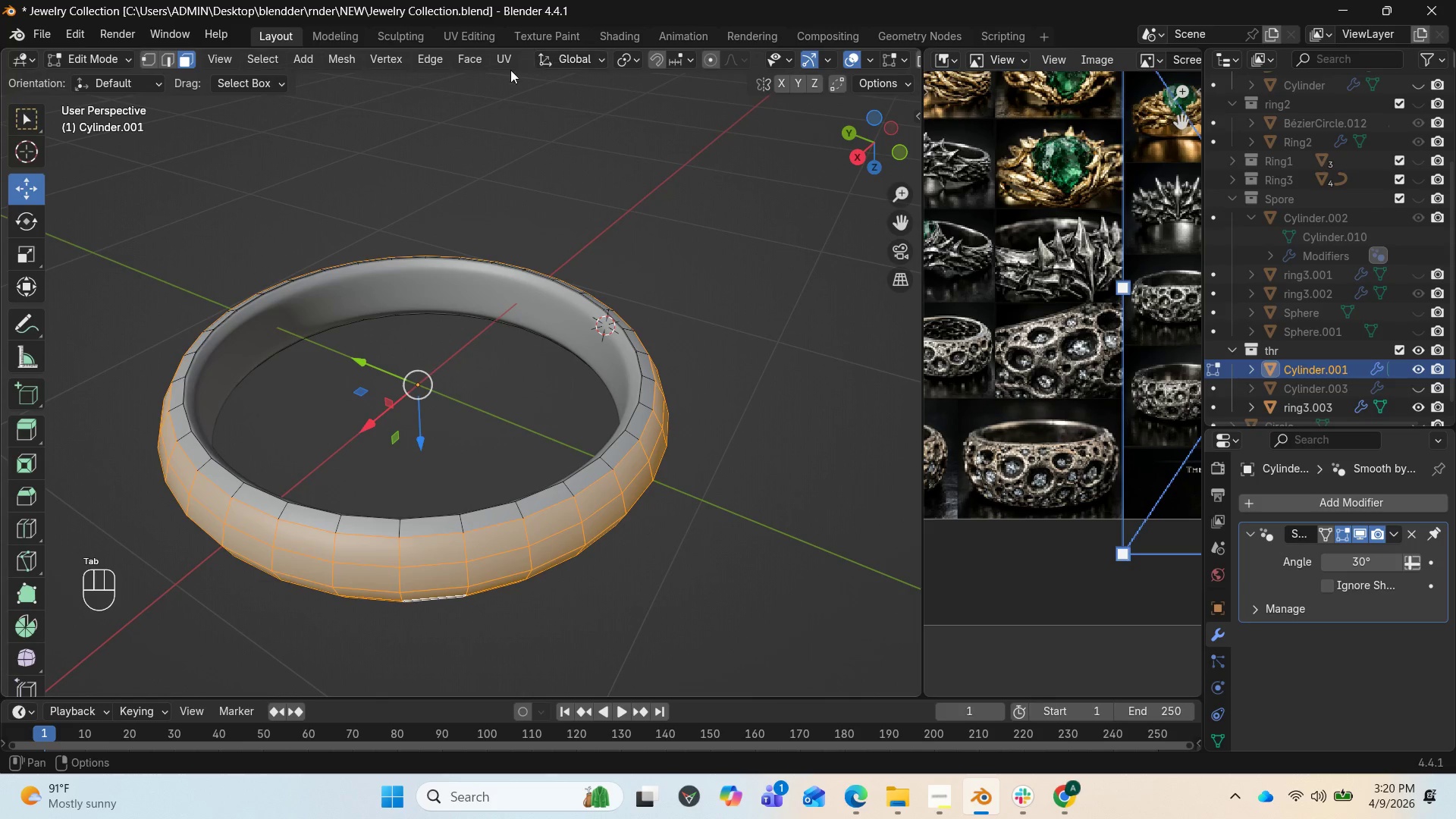 
mouse_move([466, 61])
 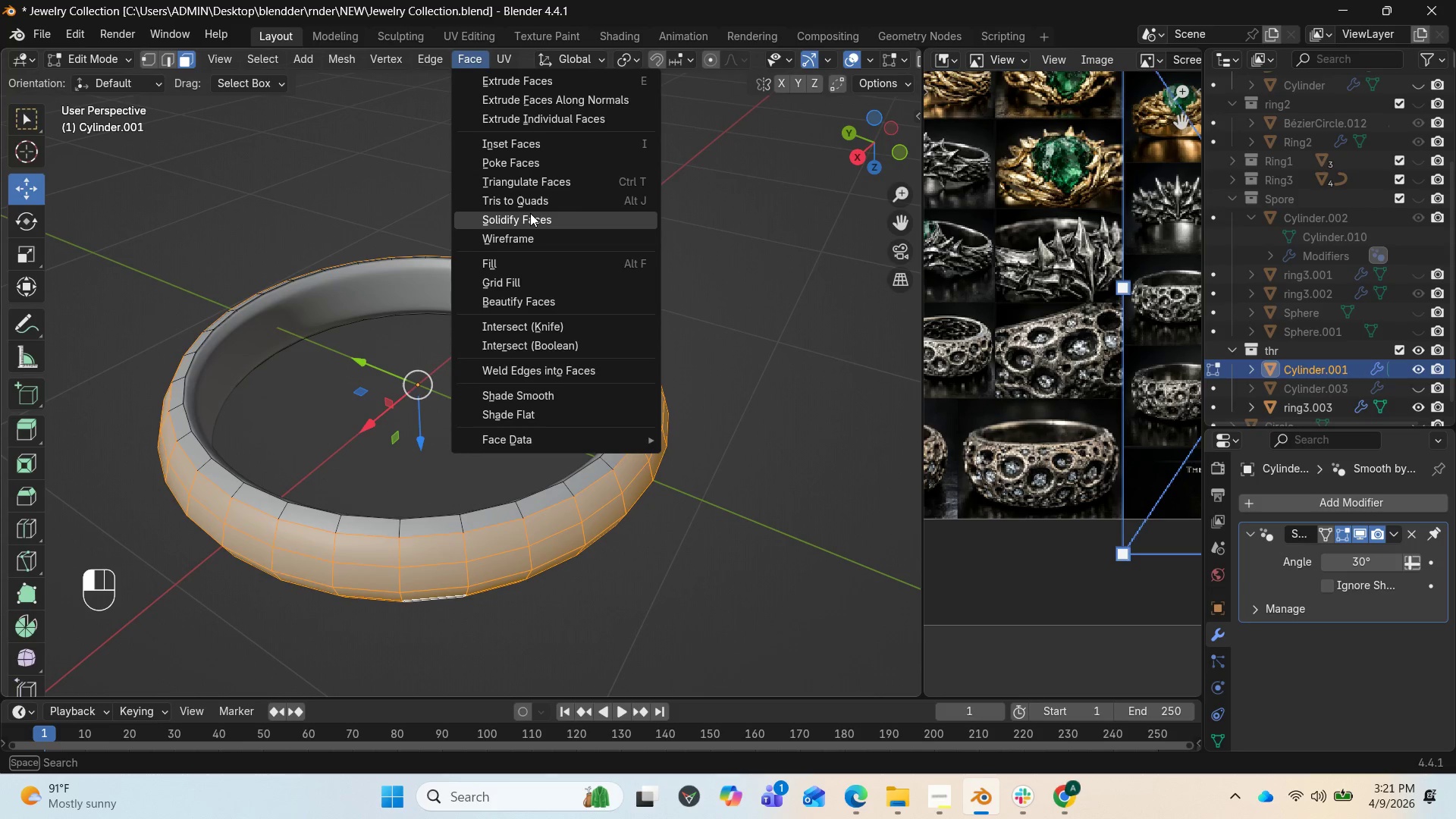 
wait(8.19)
 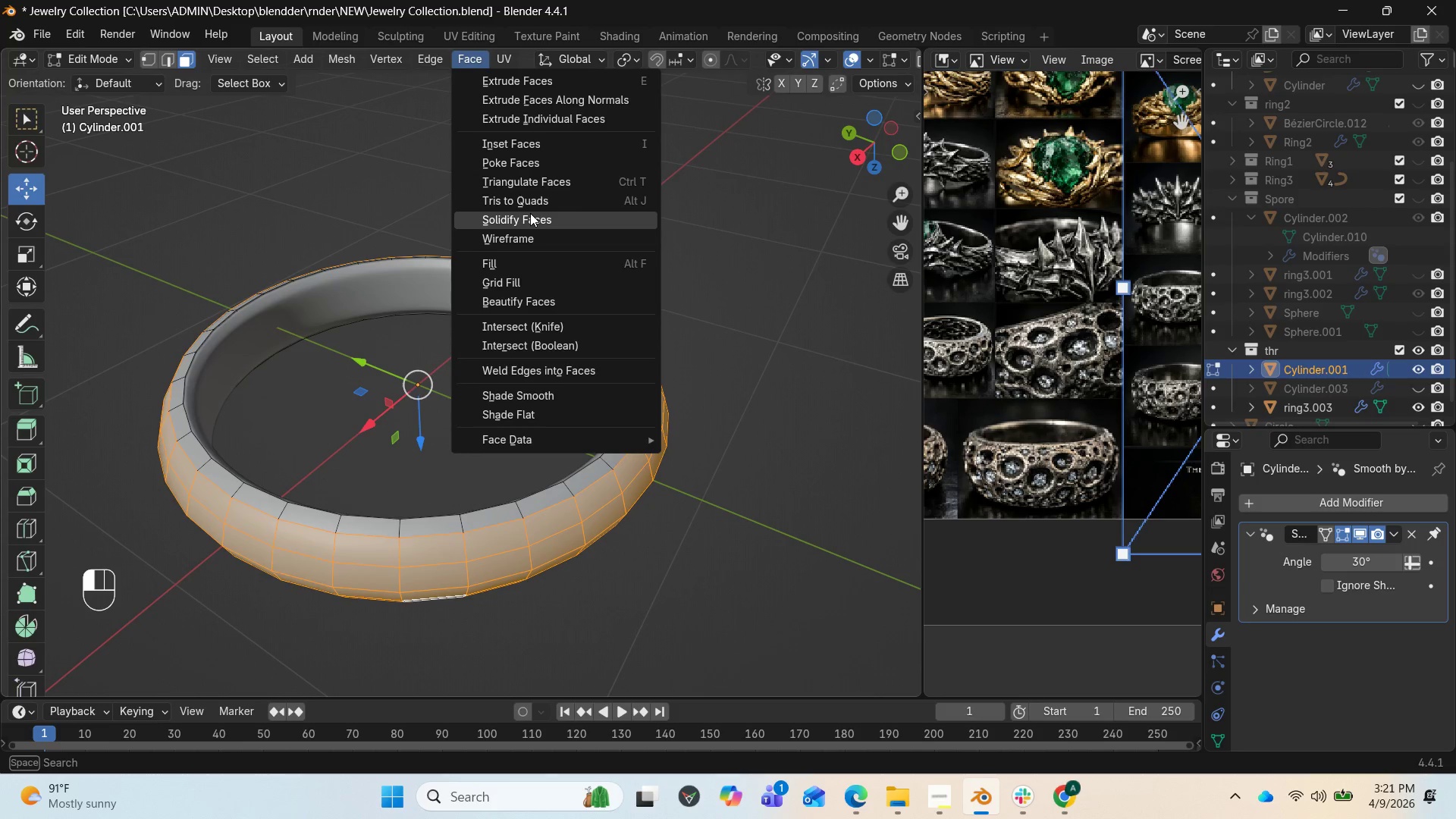 
left_click_drag(start_coordinate=[864, 137], to_coordinate=[698, 73])
 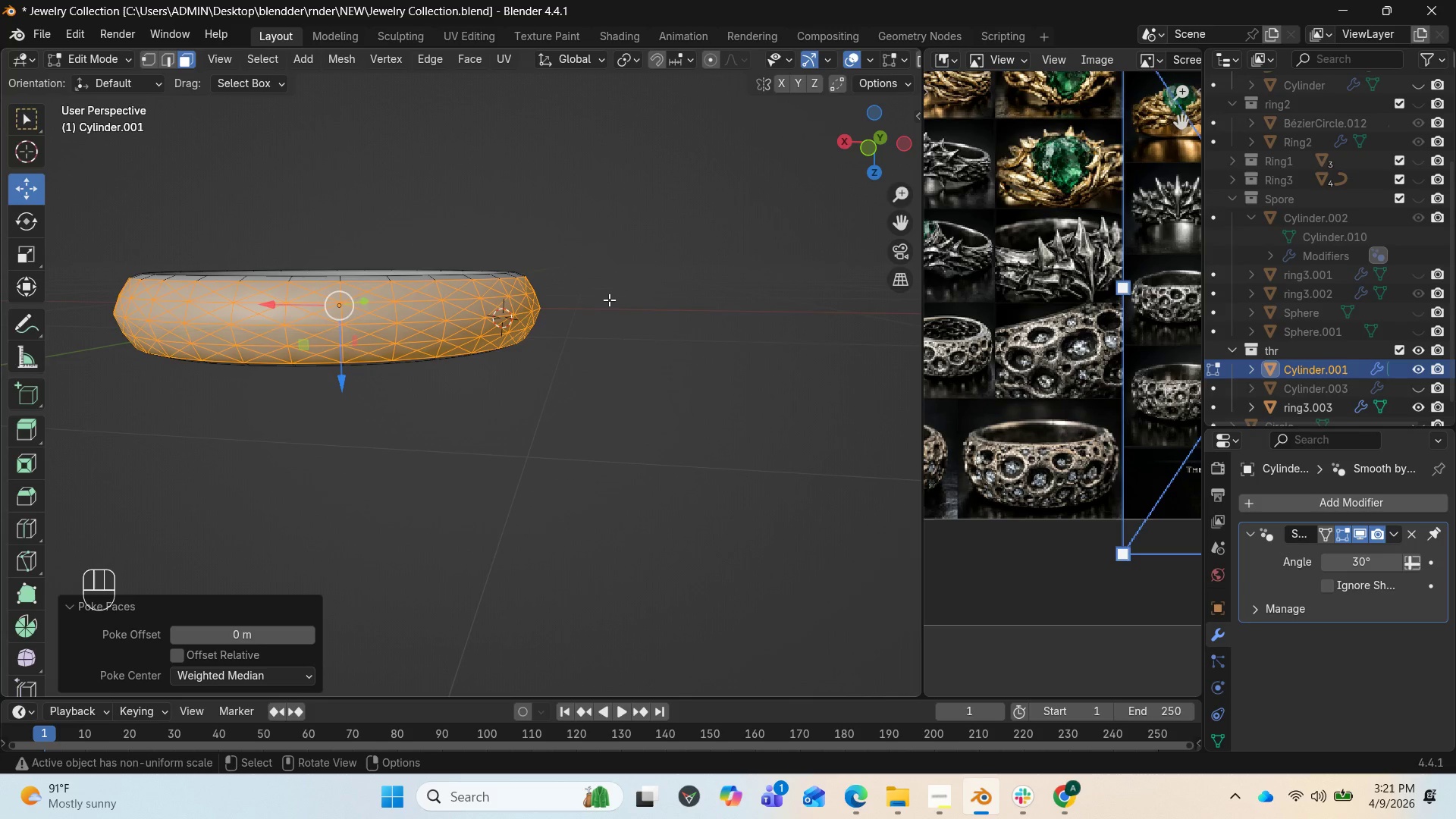 
wait(9.66)
 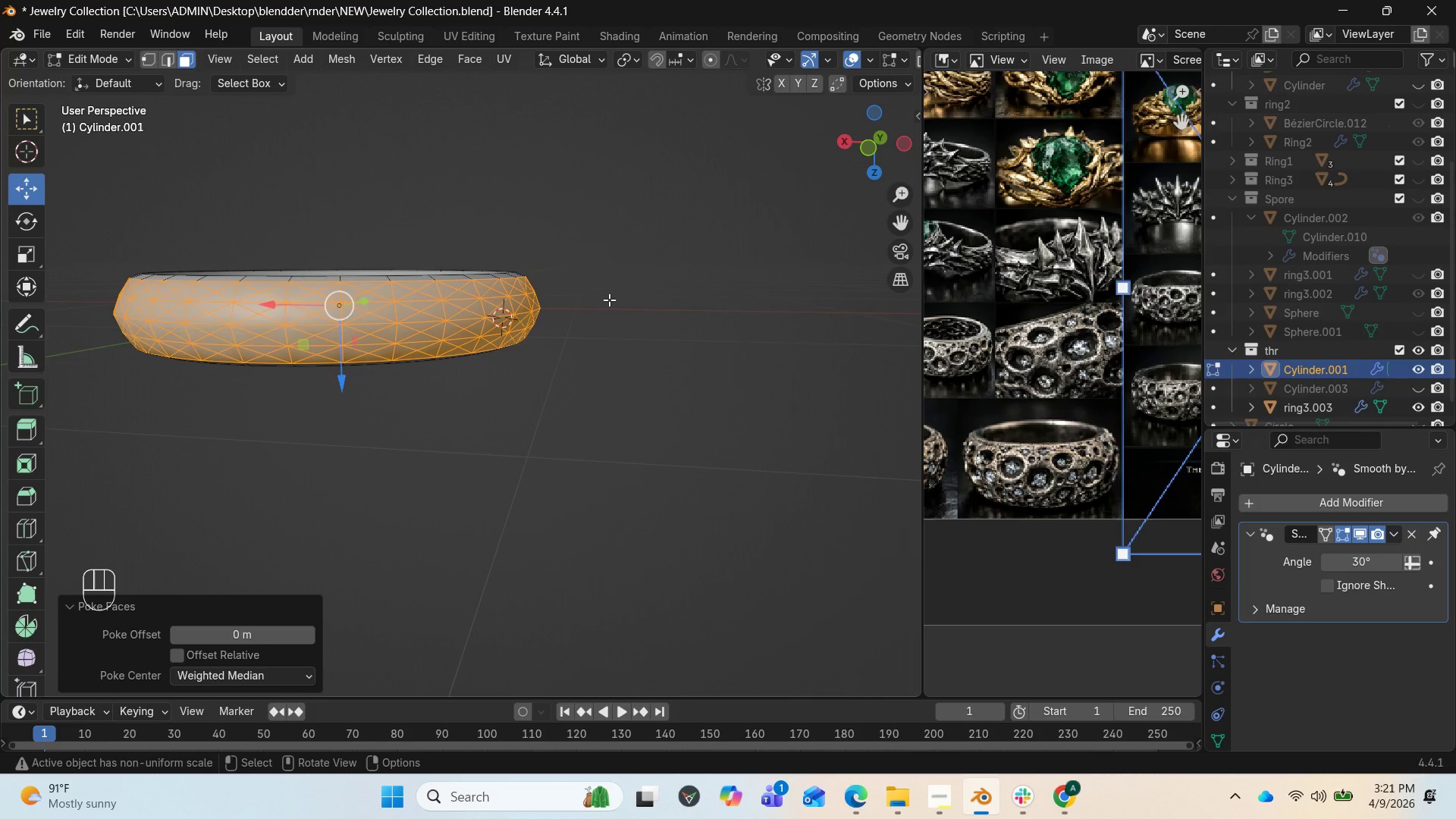 
scroll: coordinate [604, 299], scroll_direction: up, amount: 2.0
 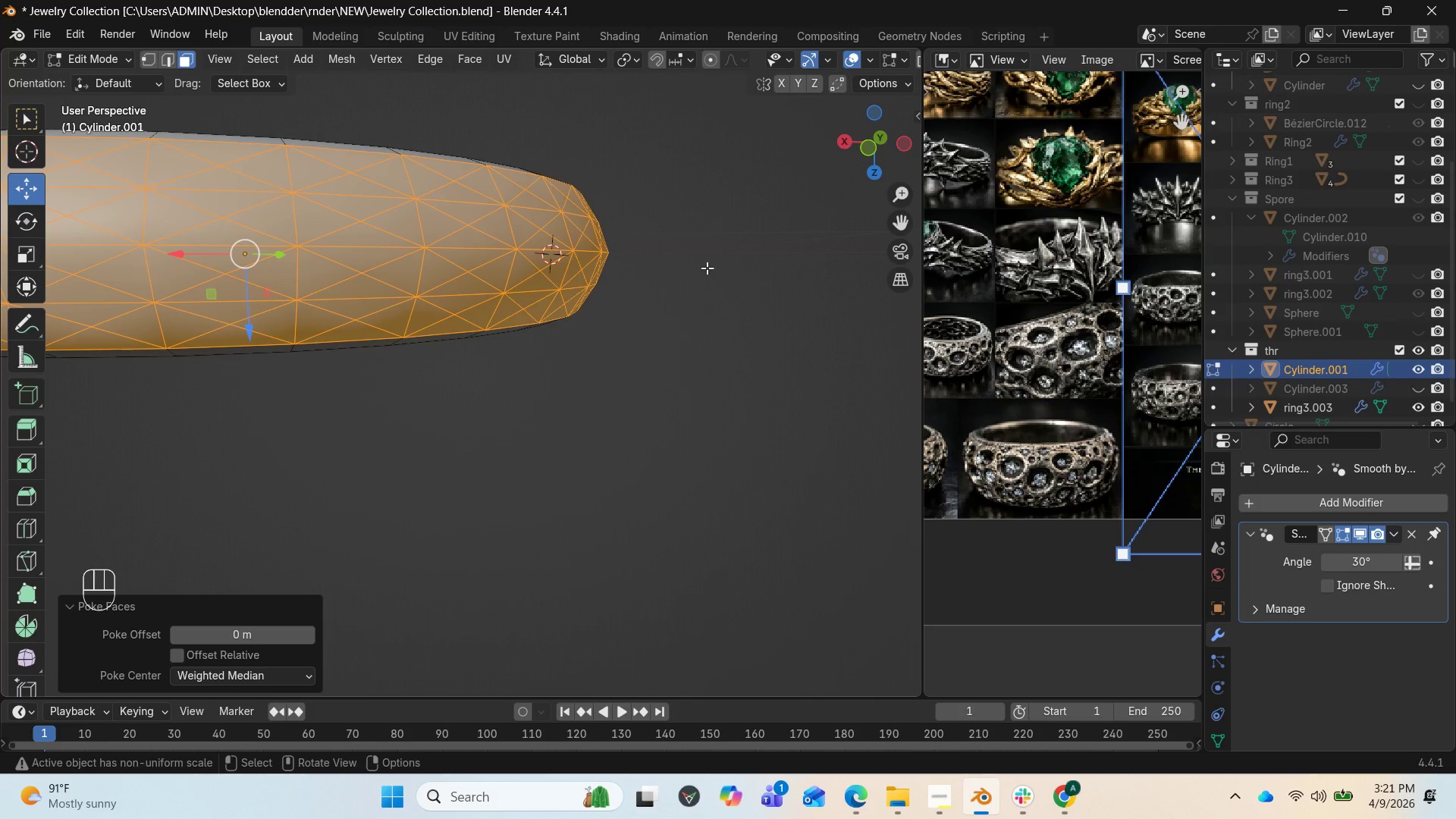 
left_click_drag(start_coordinate=[902, 227], to_coordinate=[93, 274])
 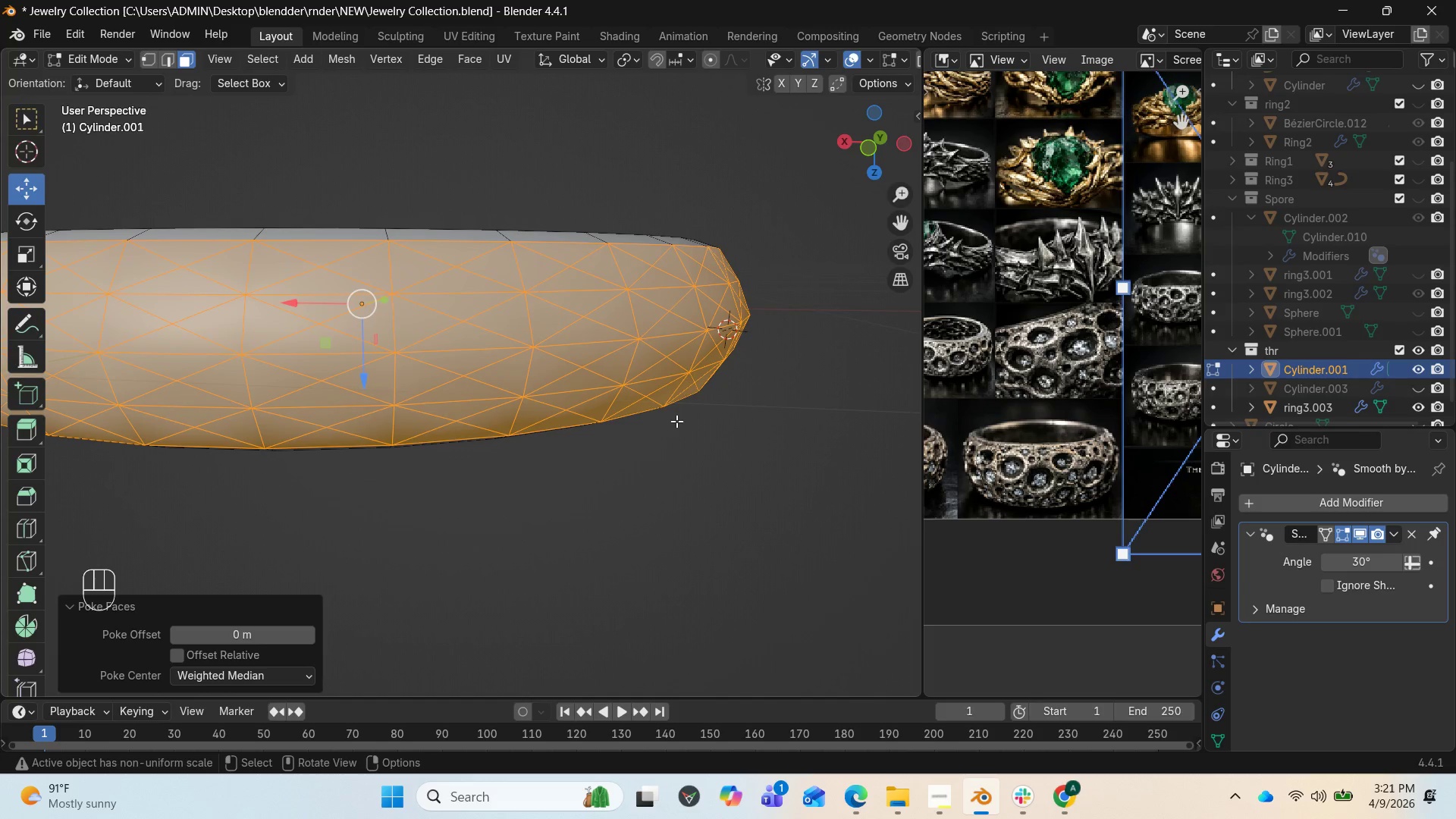 
hold_key(key=ControlLeft, duration=5.58)
 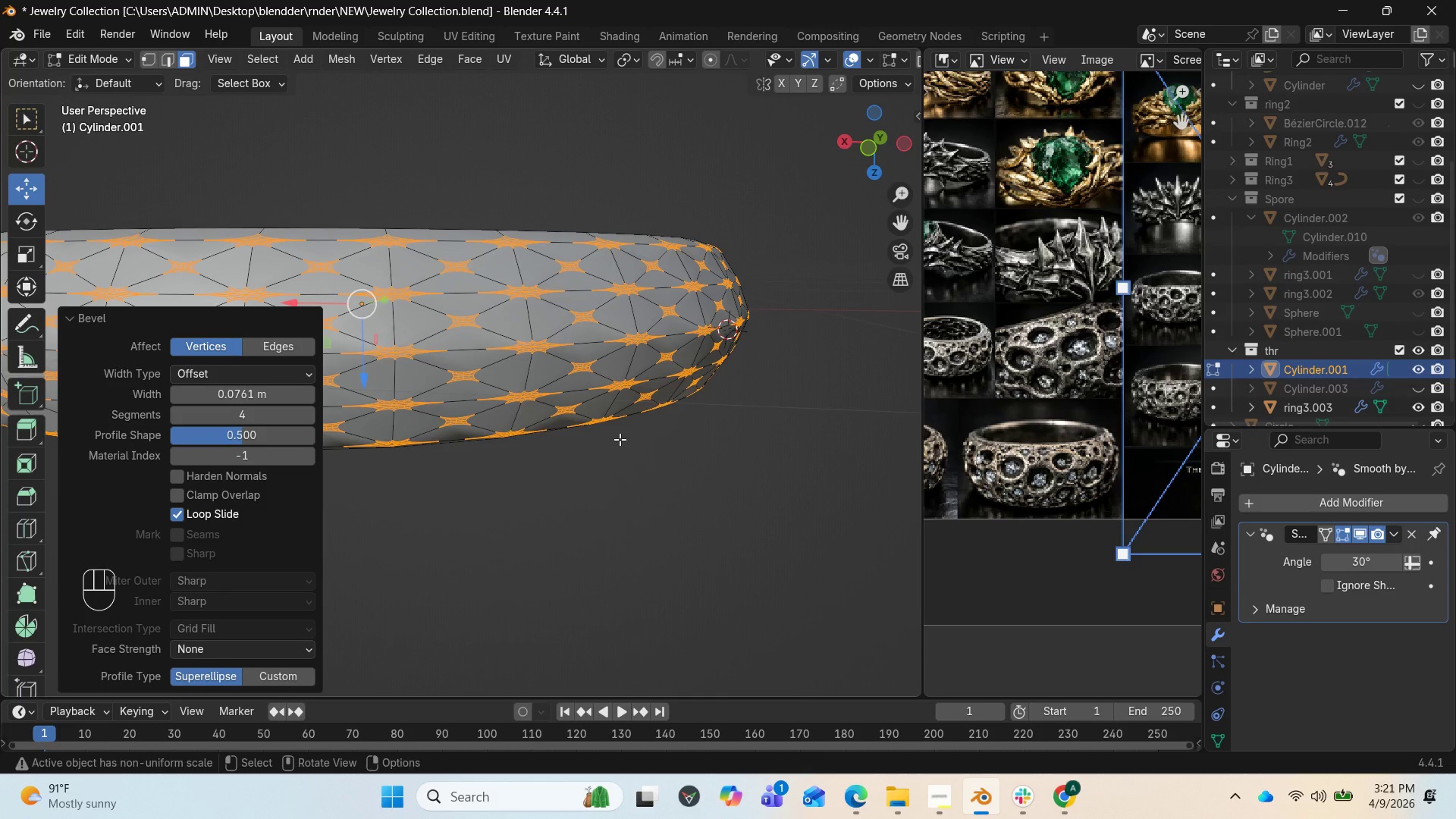 
hold_key(key=ShiftLeft, duration=2.0)
 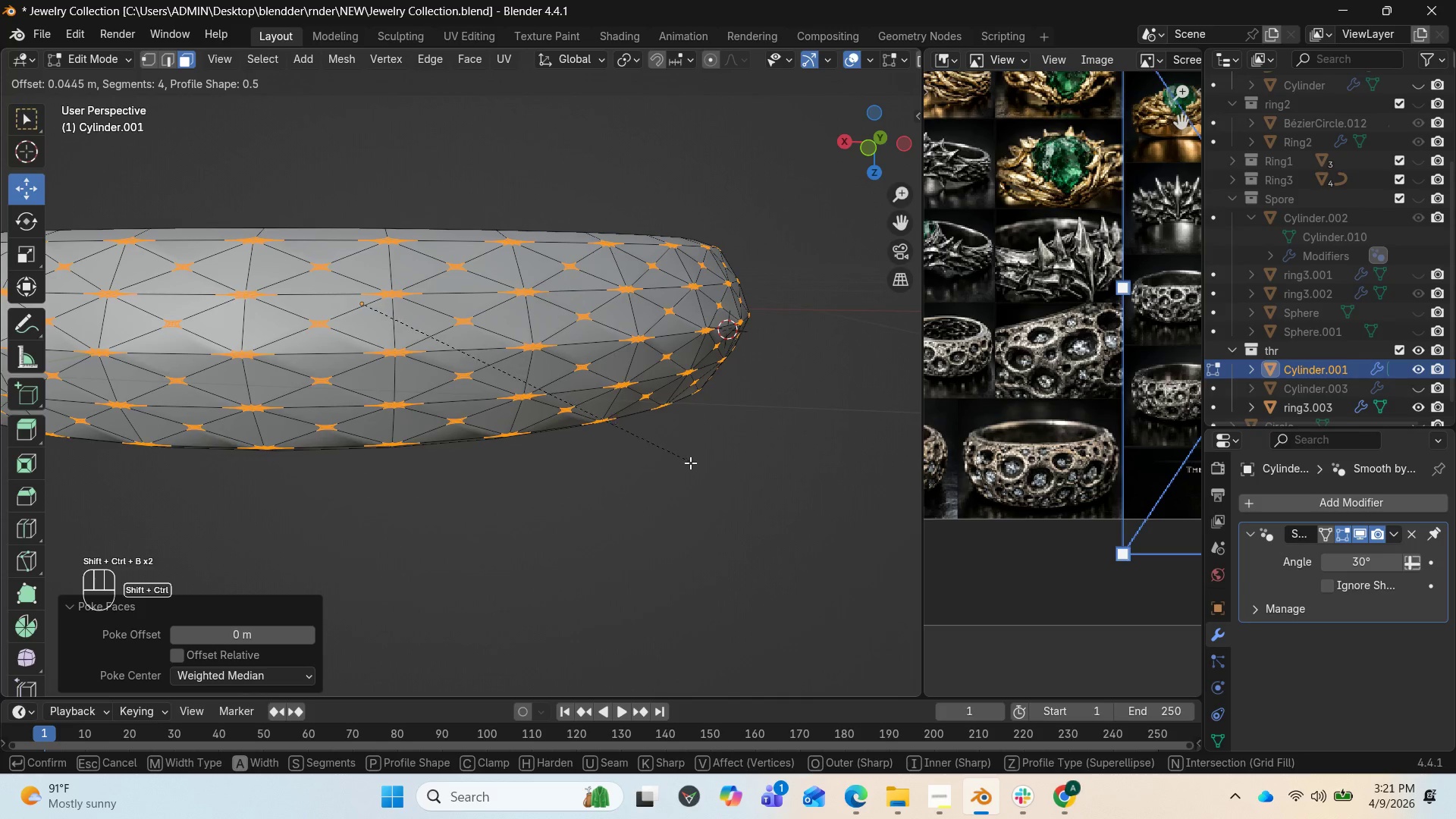 
hold_key(key=B, duration=0.53)
 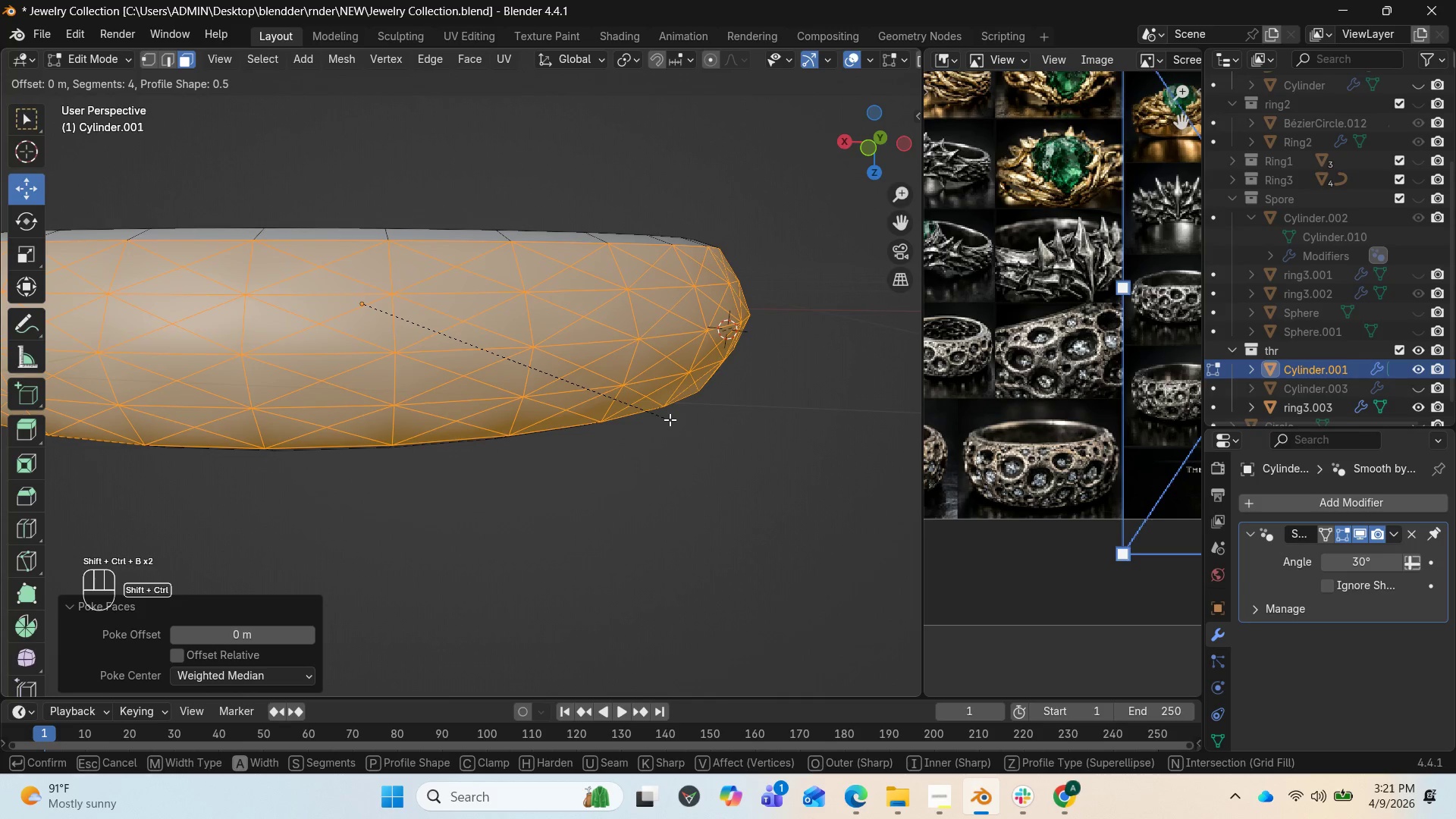 
hold_key(key=ShiftLeft, duration=2.89)
left_click([736, 553])
 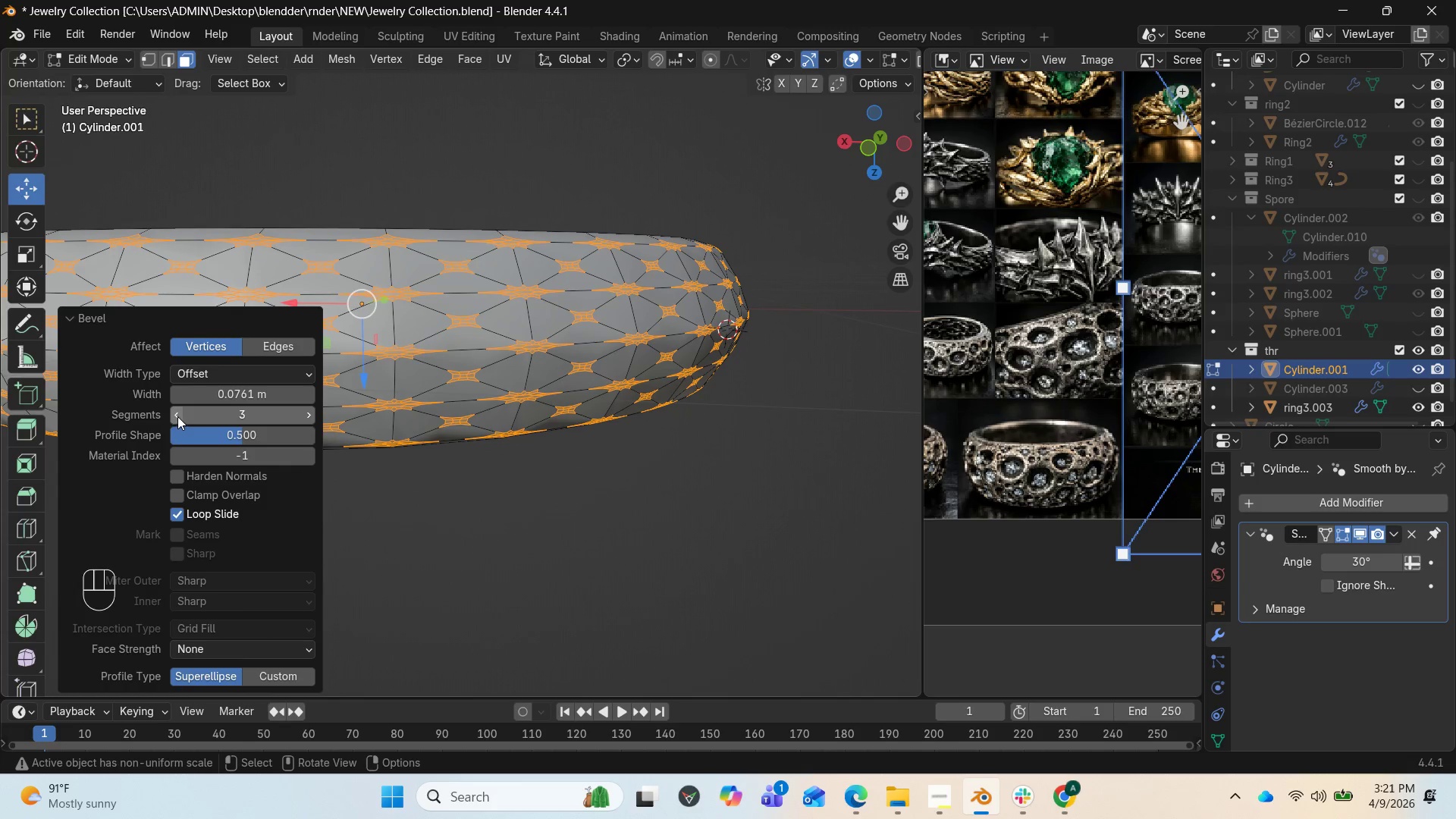 
wait(10.91)
 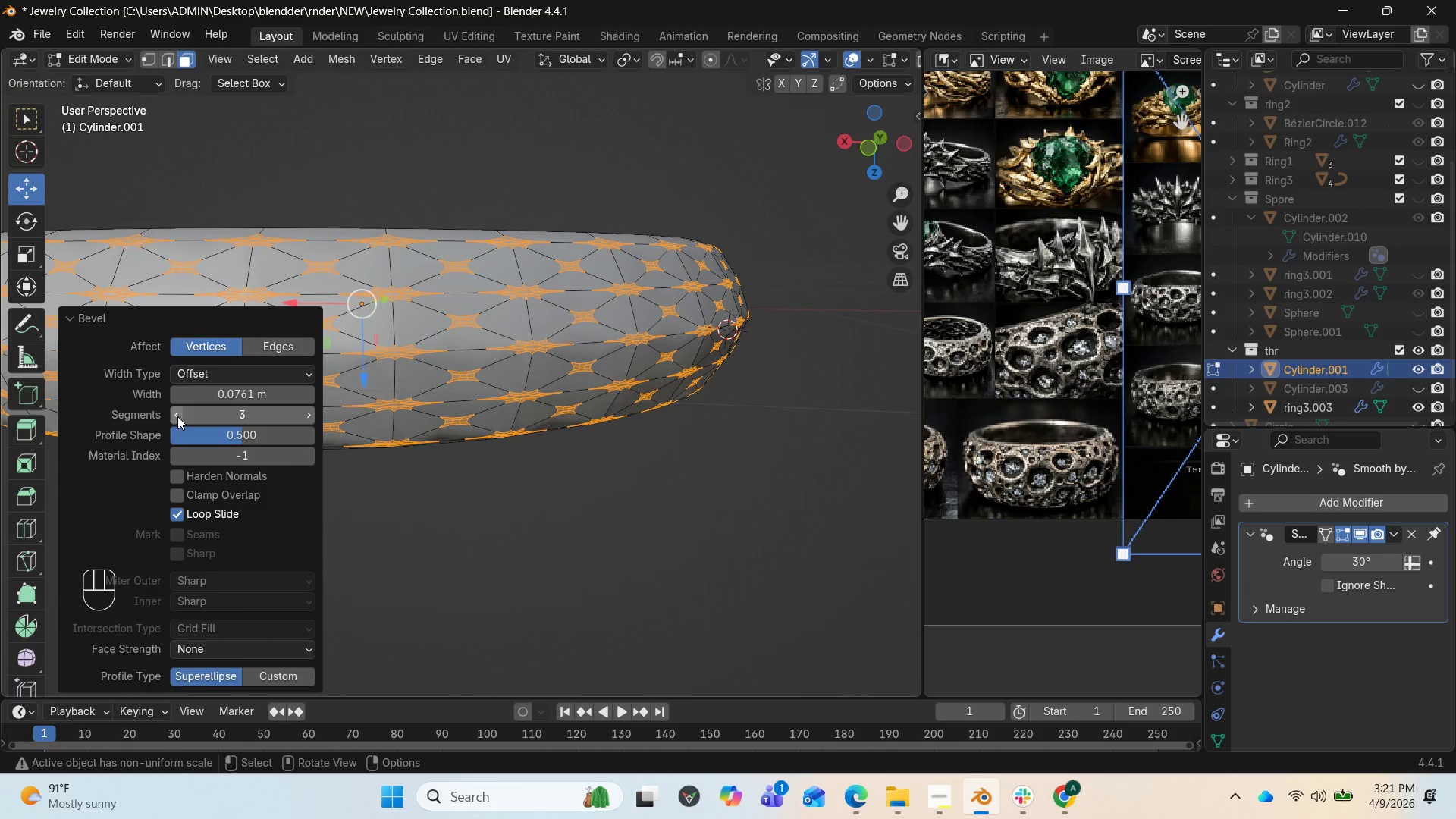 
left_click_drag(start_coordinate=[868, 156], to_coordinate=[23, 186])
 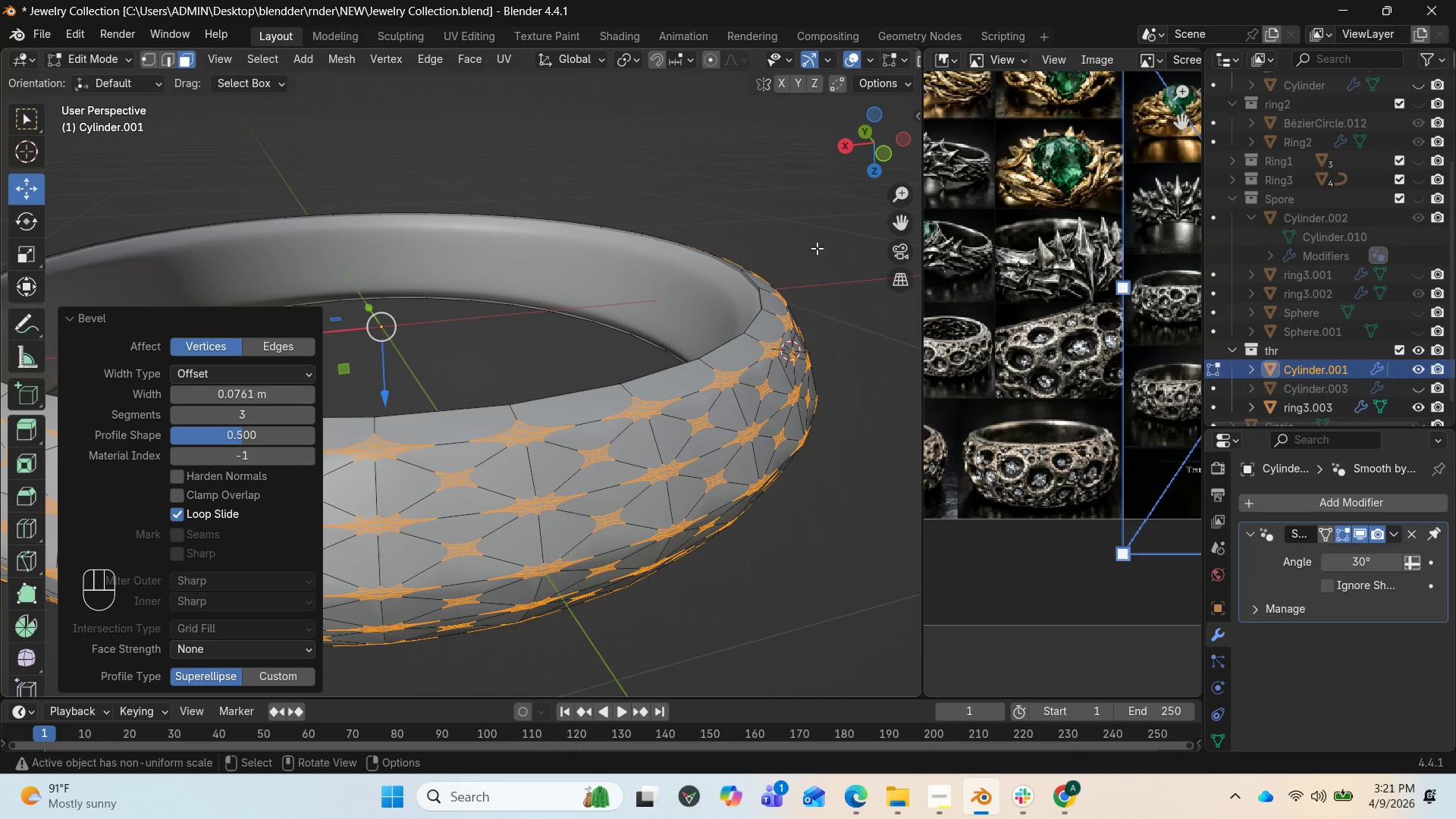 
key(Control+Z)
 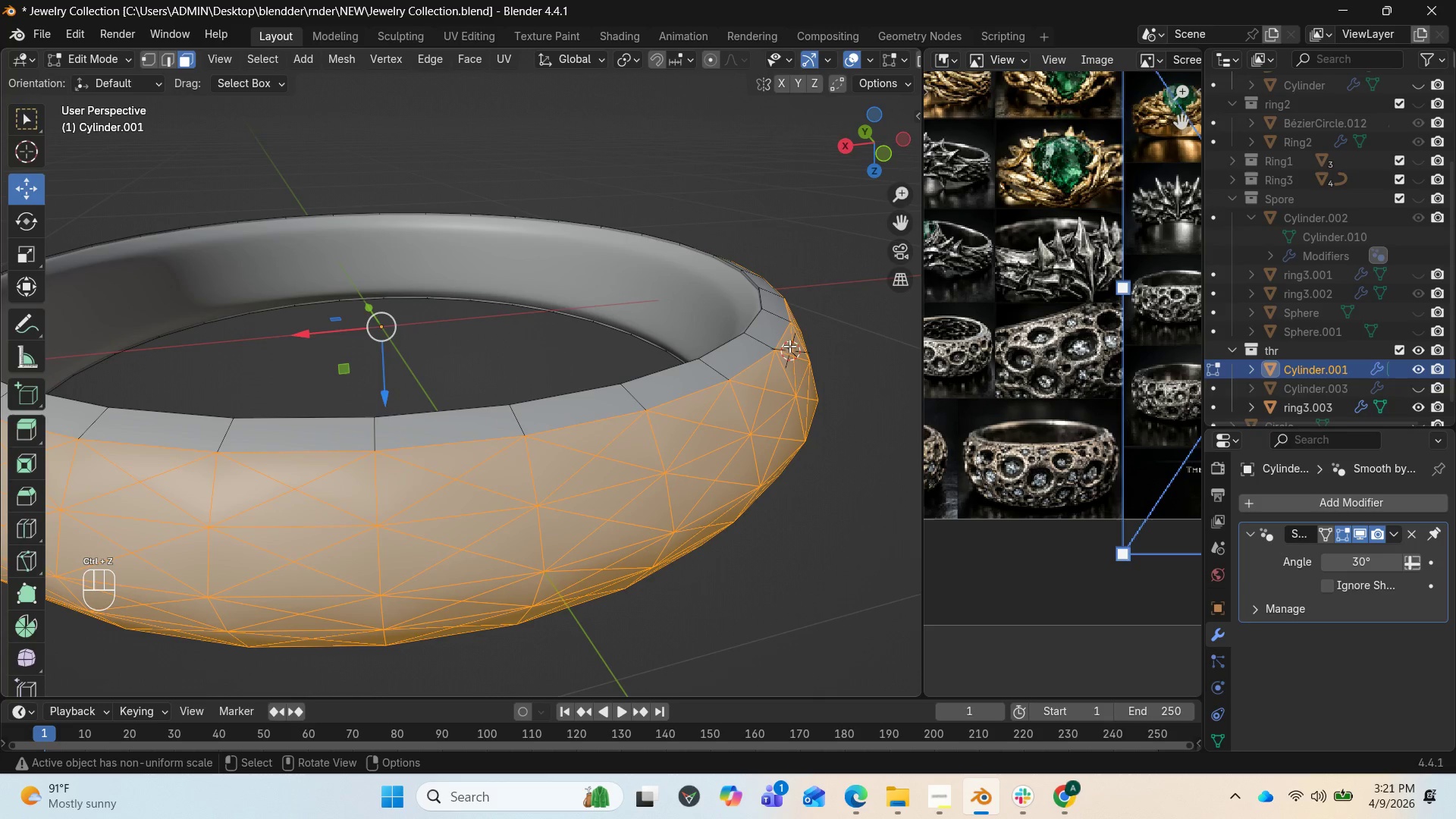 
scroll: coordinate [789, 351], scroll_direction: down, amount: 2.0
 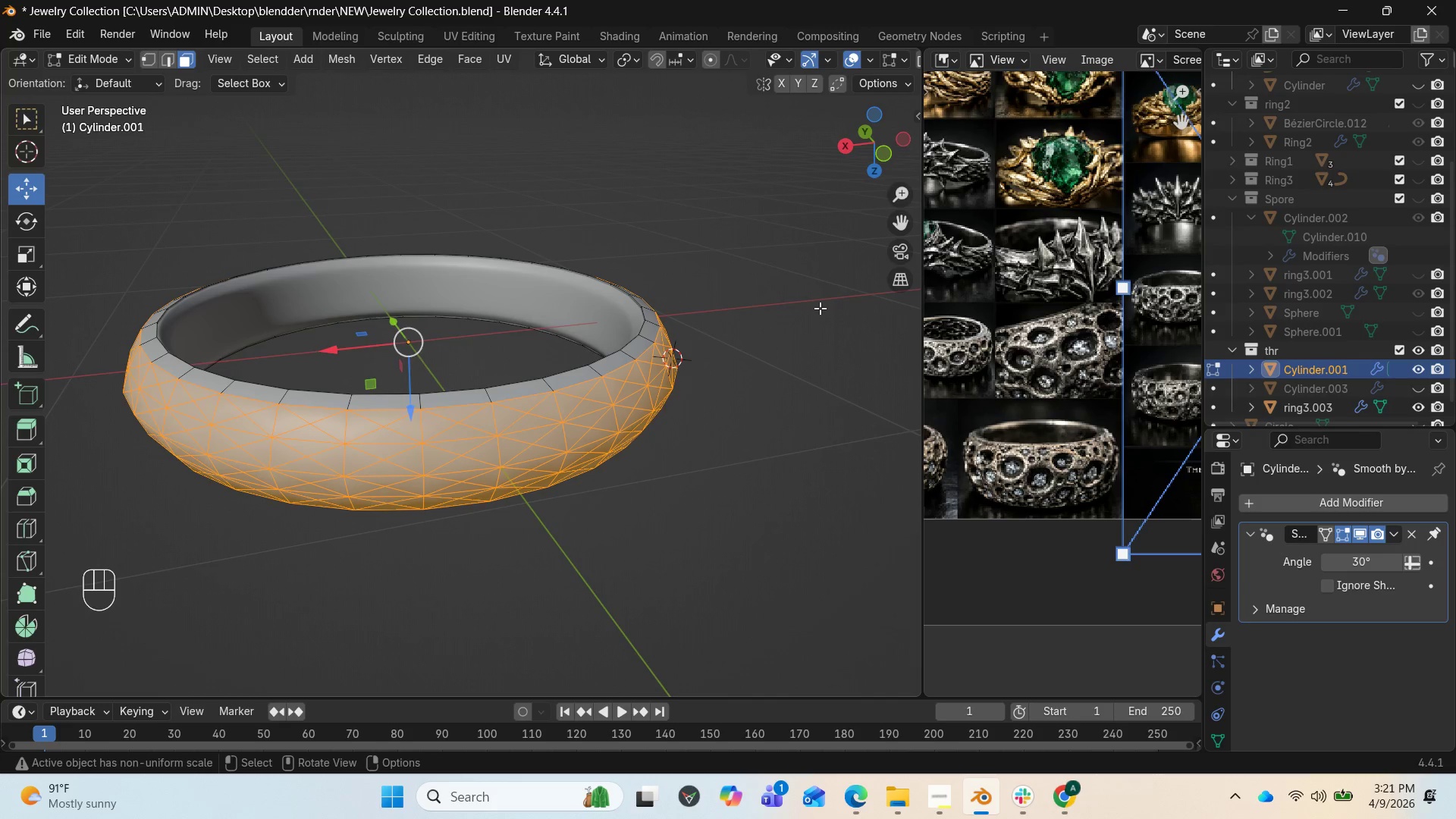 
wait(13.62)
 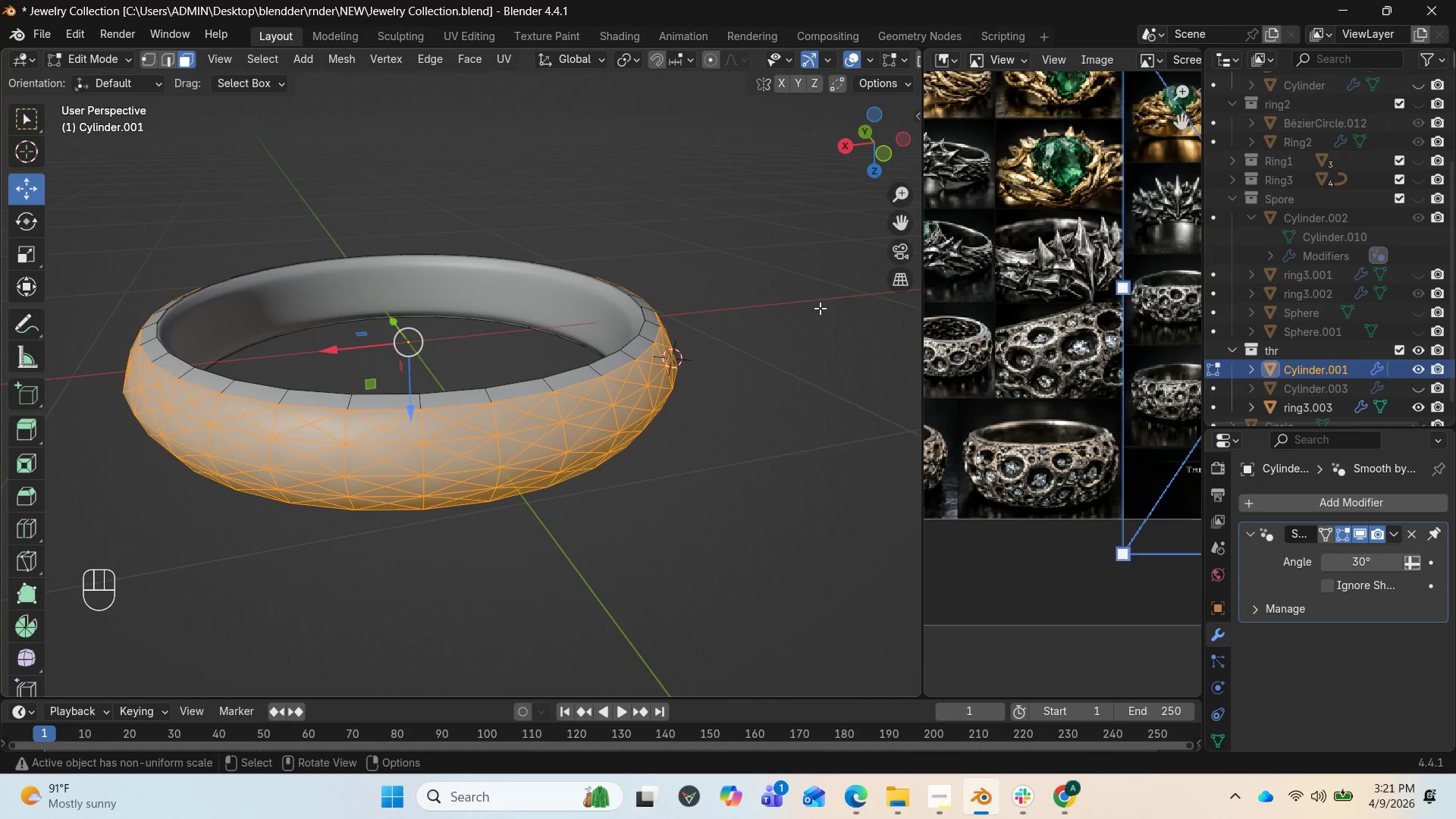 
scroll: coordinate [1053, 322], scroll_direction: down, amount: 3.0
 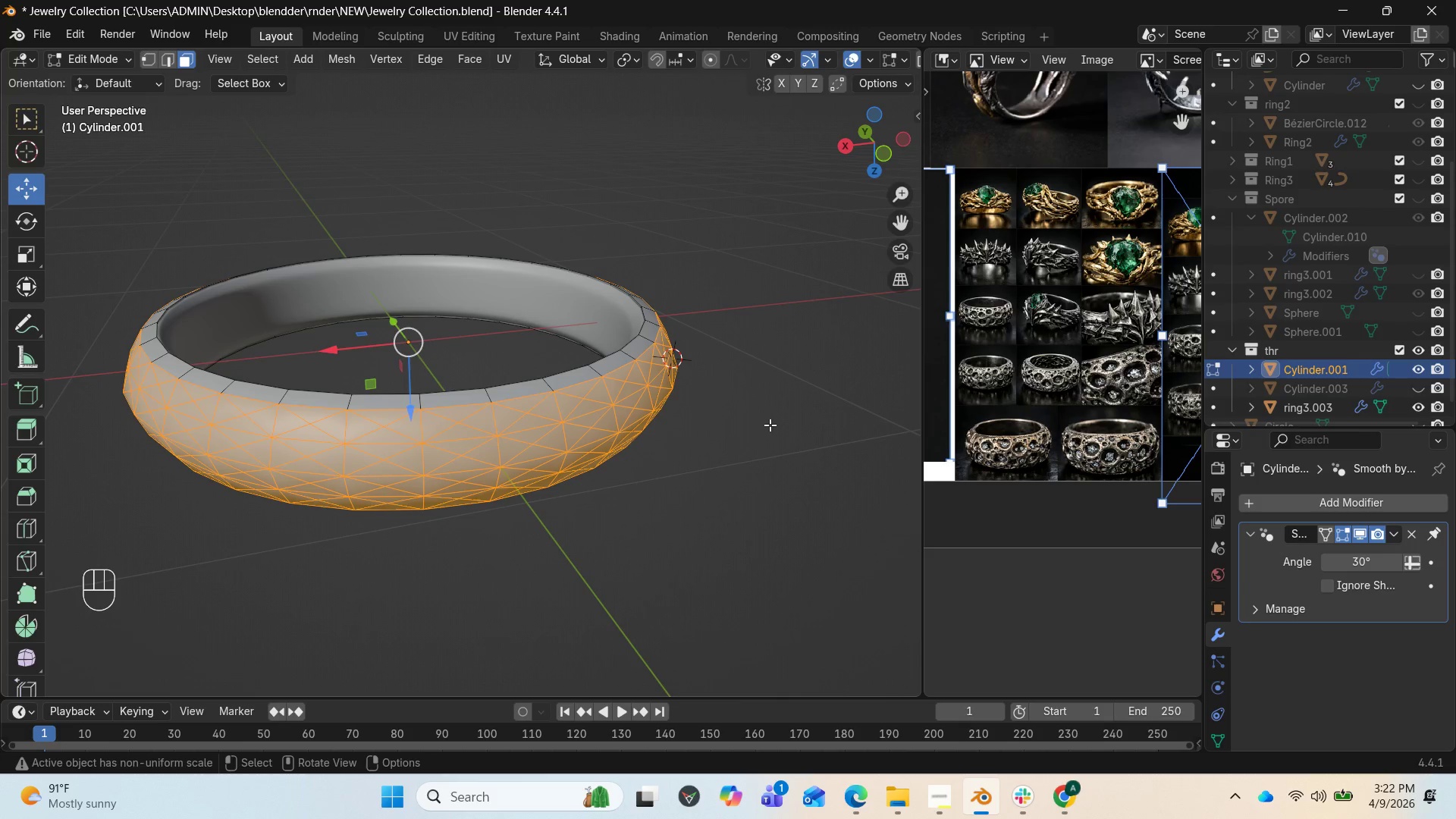 
wait(7.99)
 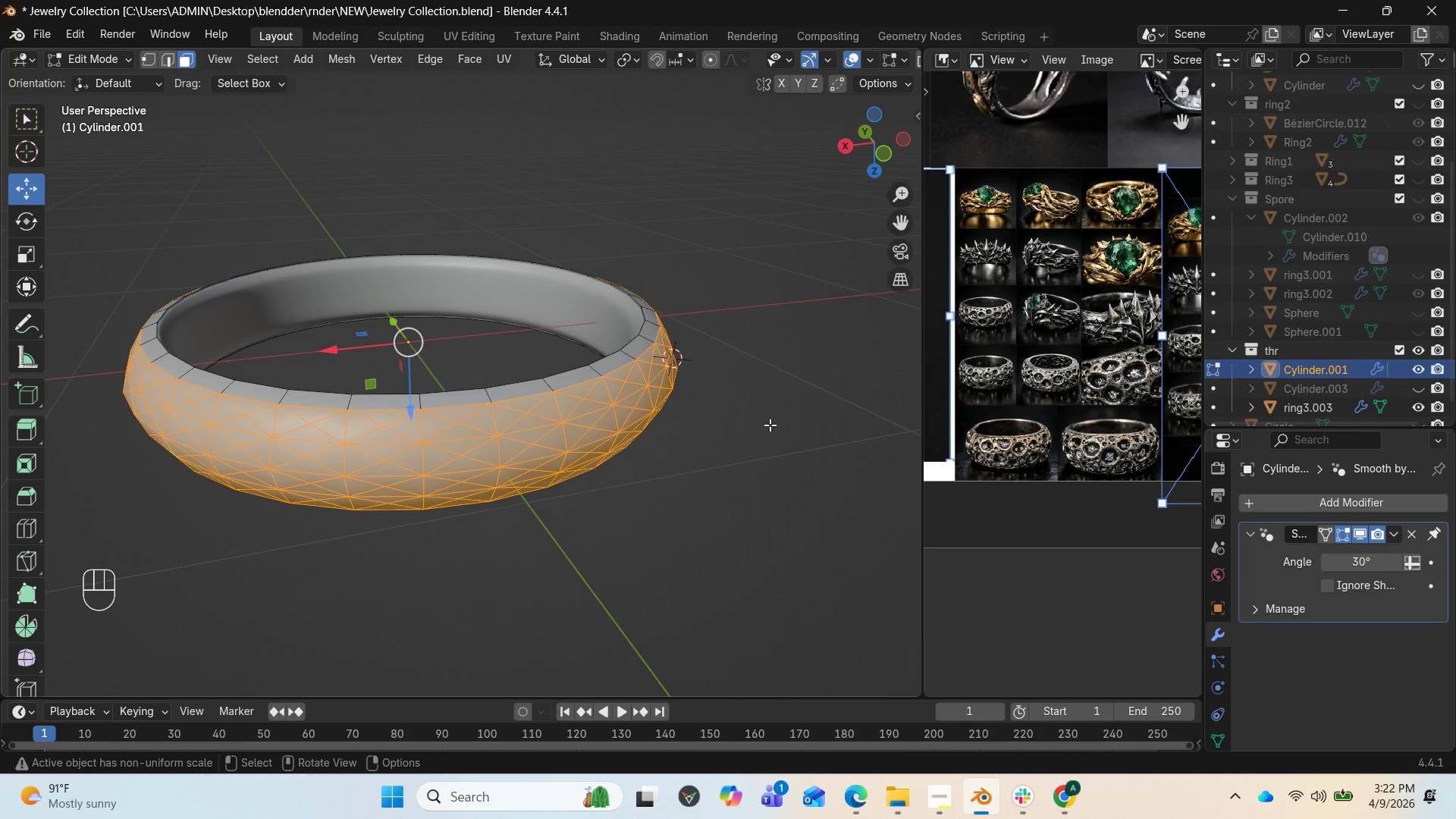 
scroll: coordinate [1003, 396], scroll_direction: up, amount: 4.0
 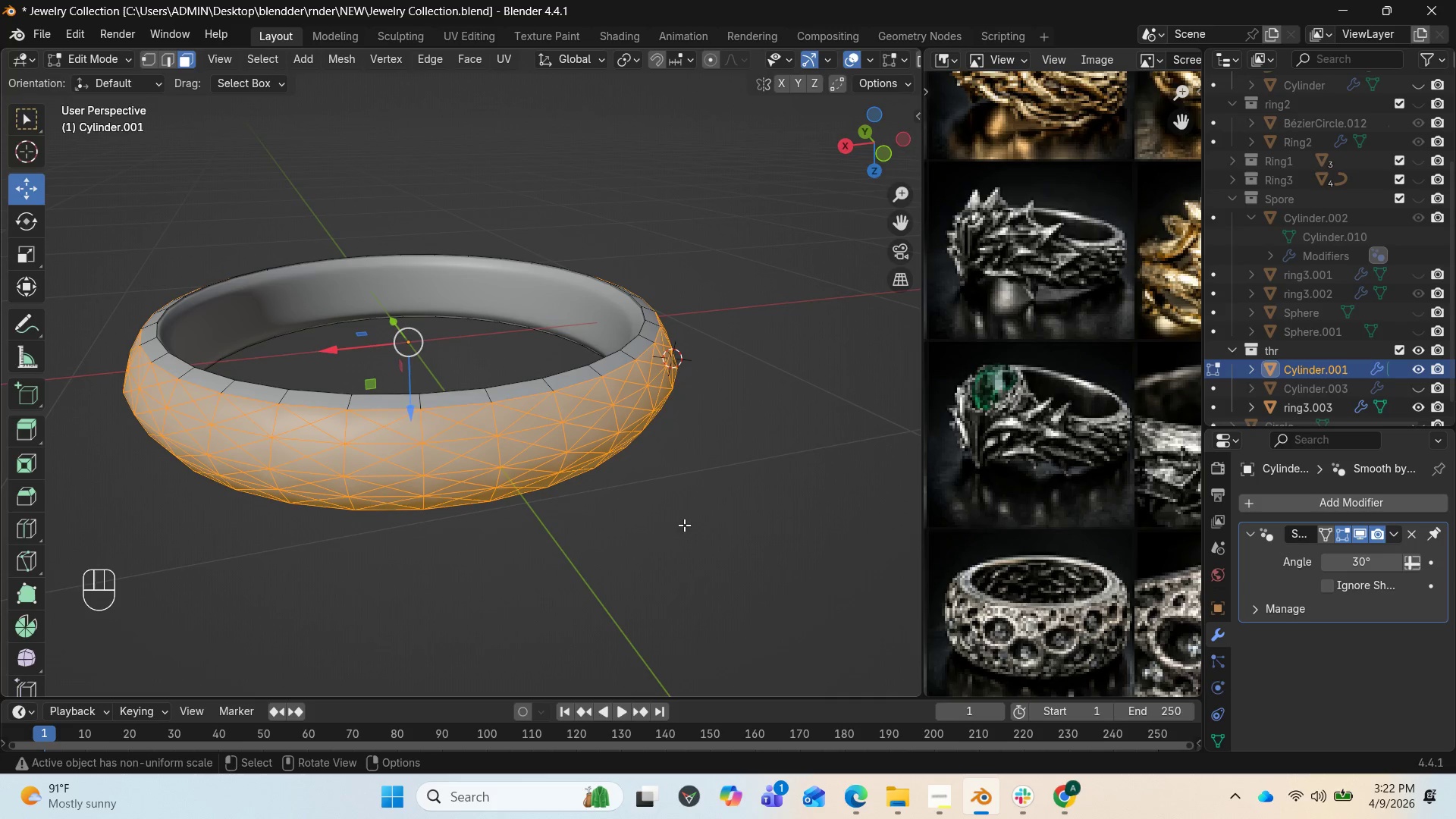 
wait(9.01)
 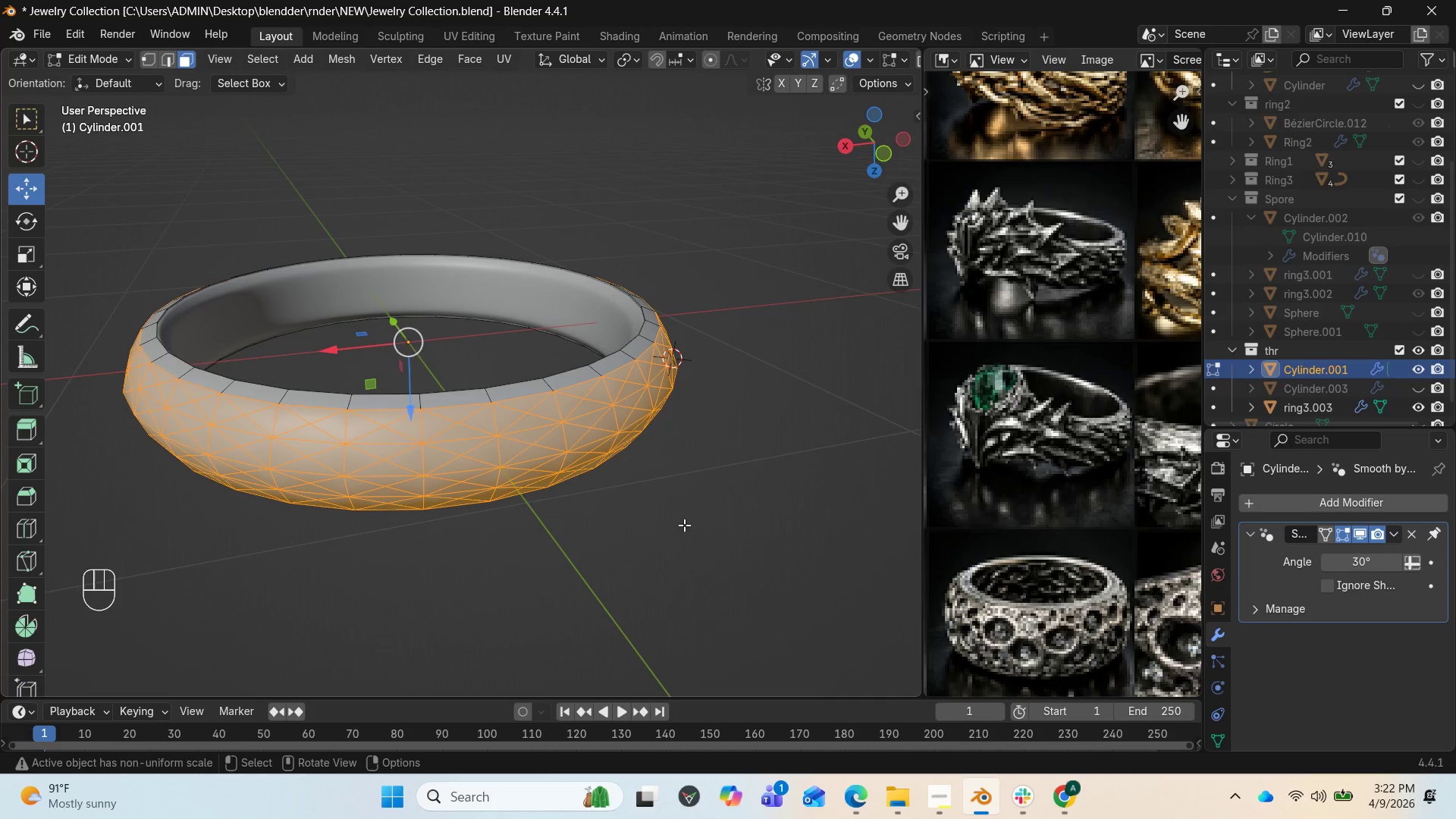 
left_click([507, 162])
 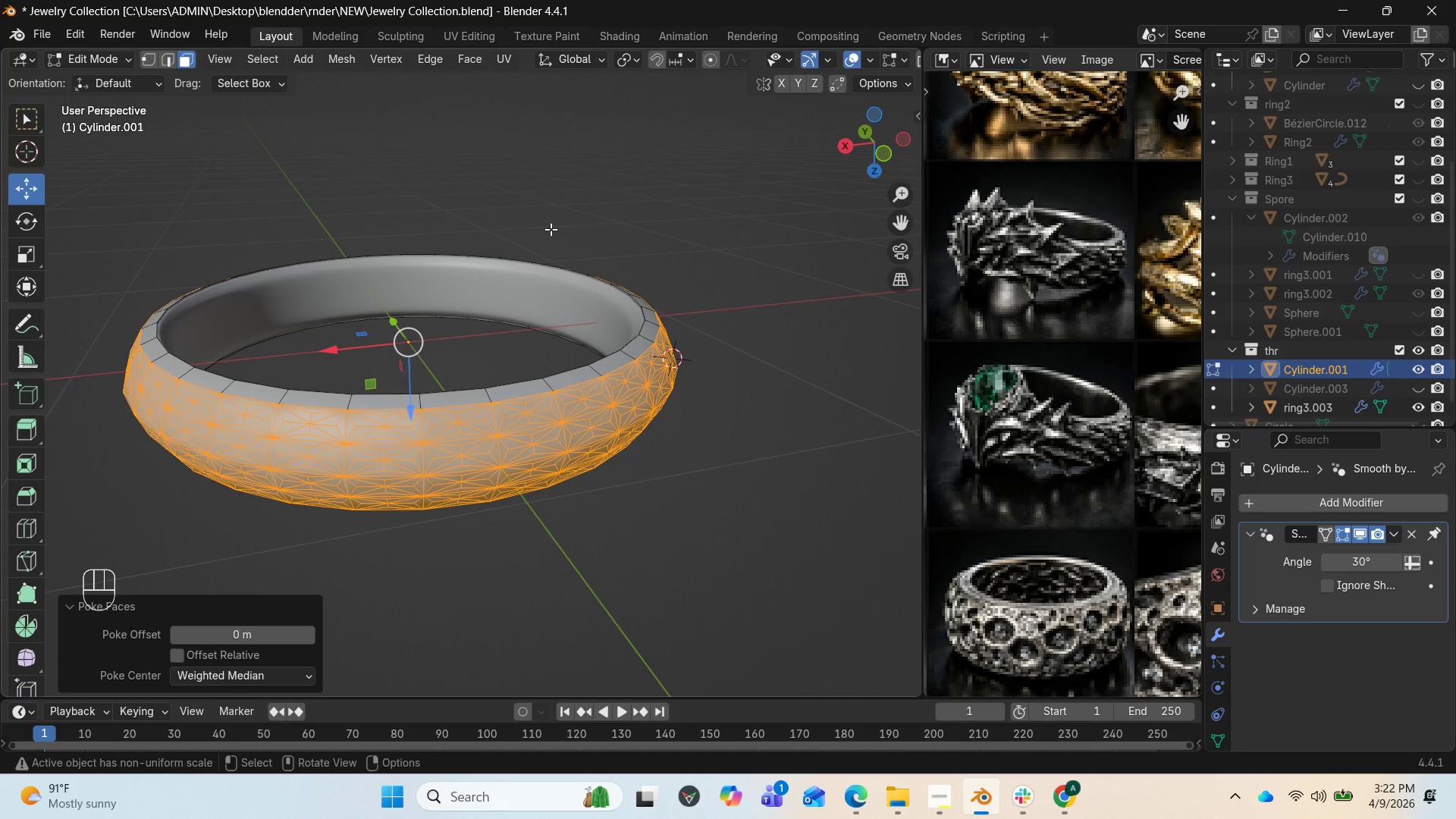 
scroll: coordinate [639, 347], scroll_direction: up, amount: 1.0
 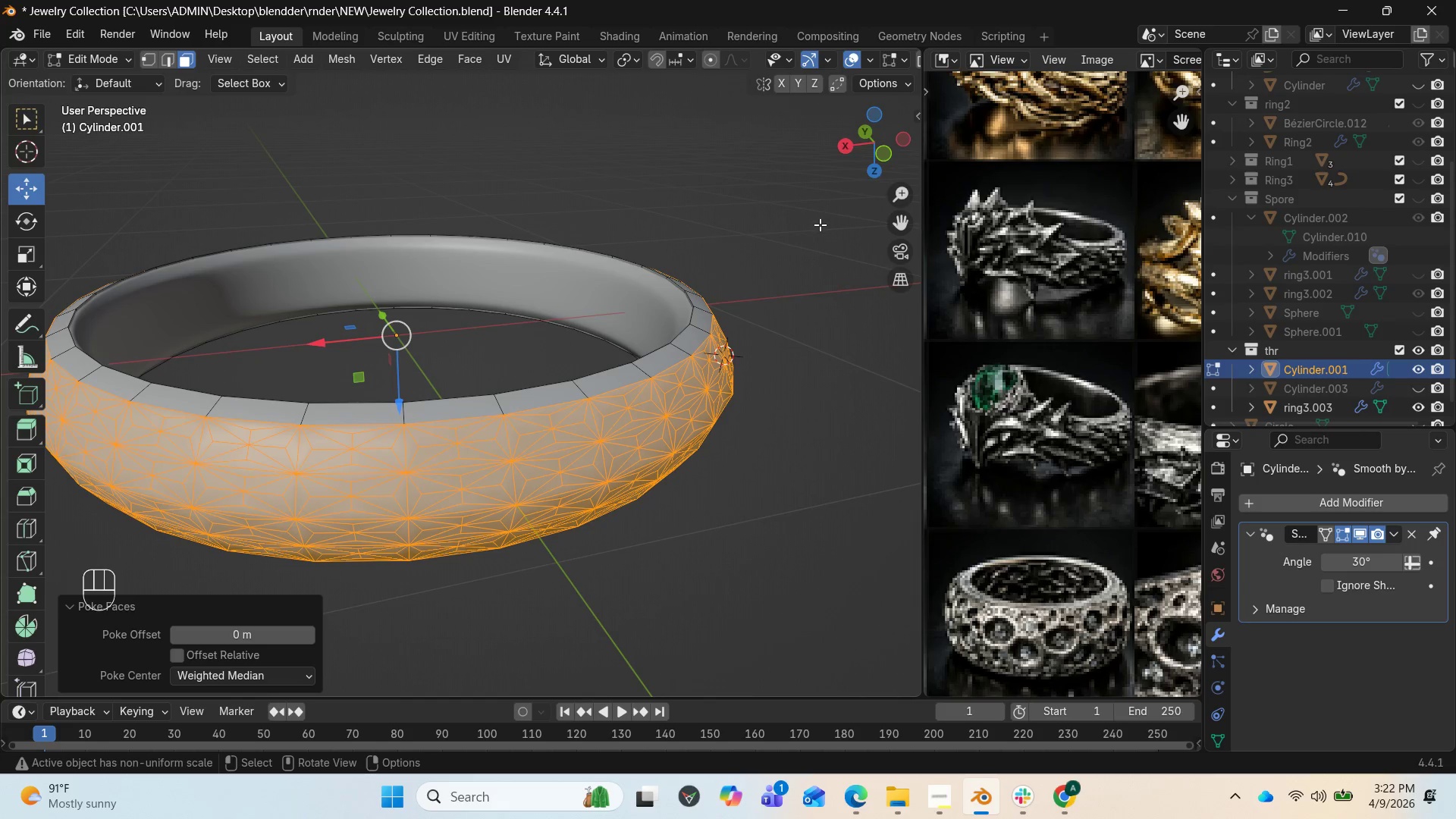 
left_click_drag(start_coordinate=[873, 157], to_coordinate=[838, 111])
 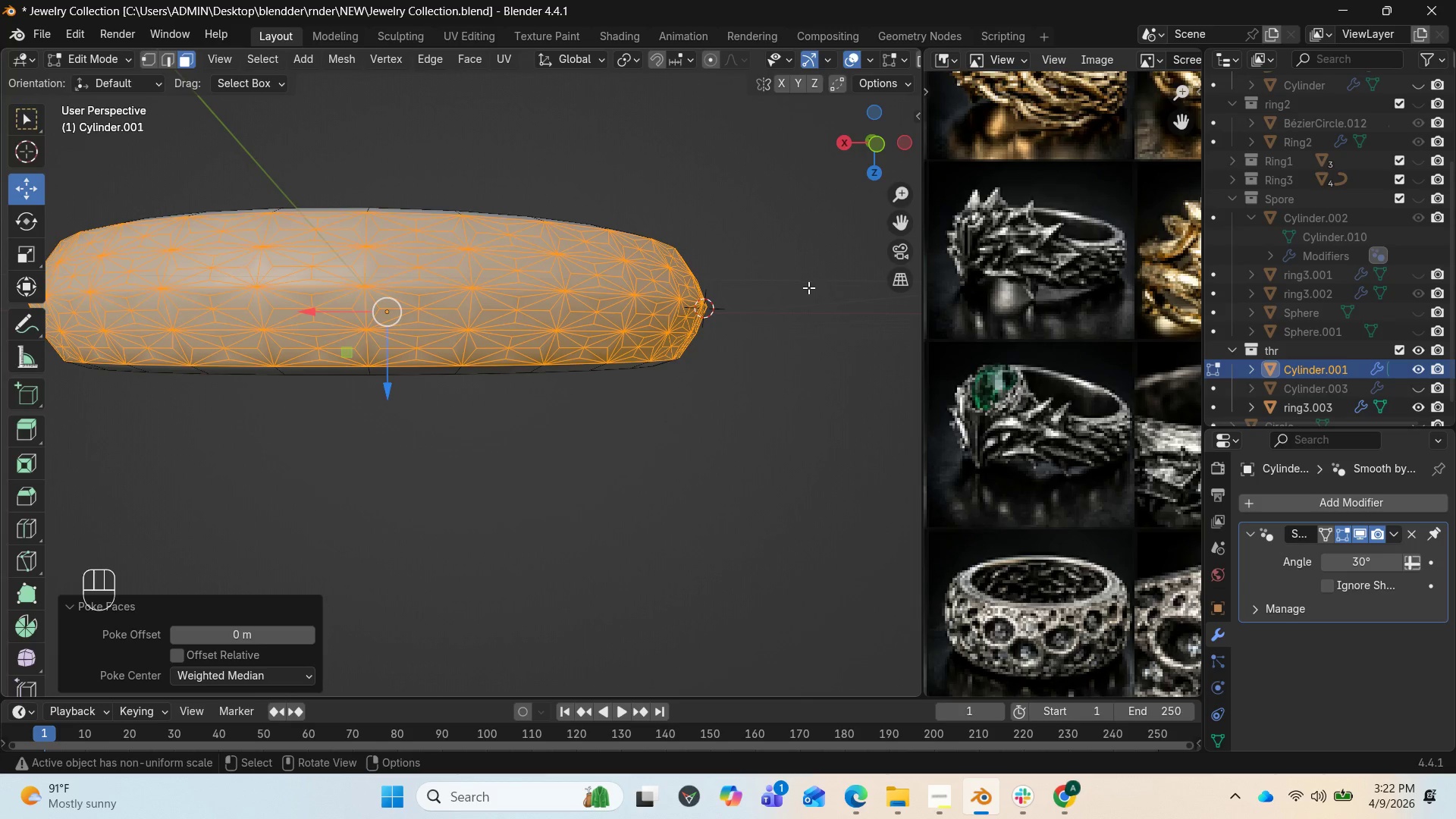 
key(Control+Z)
 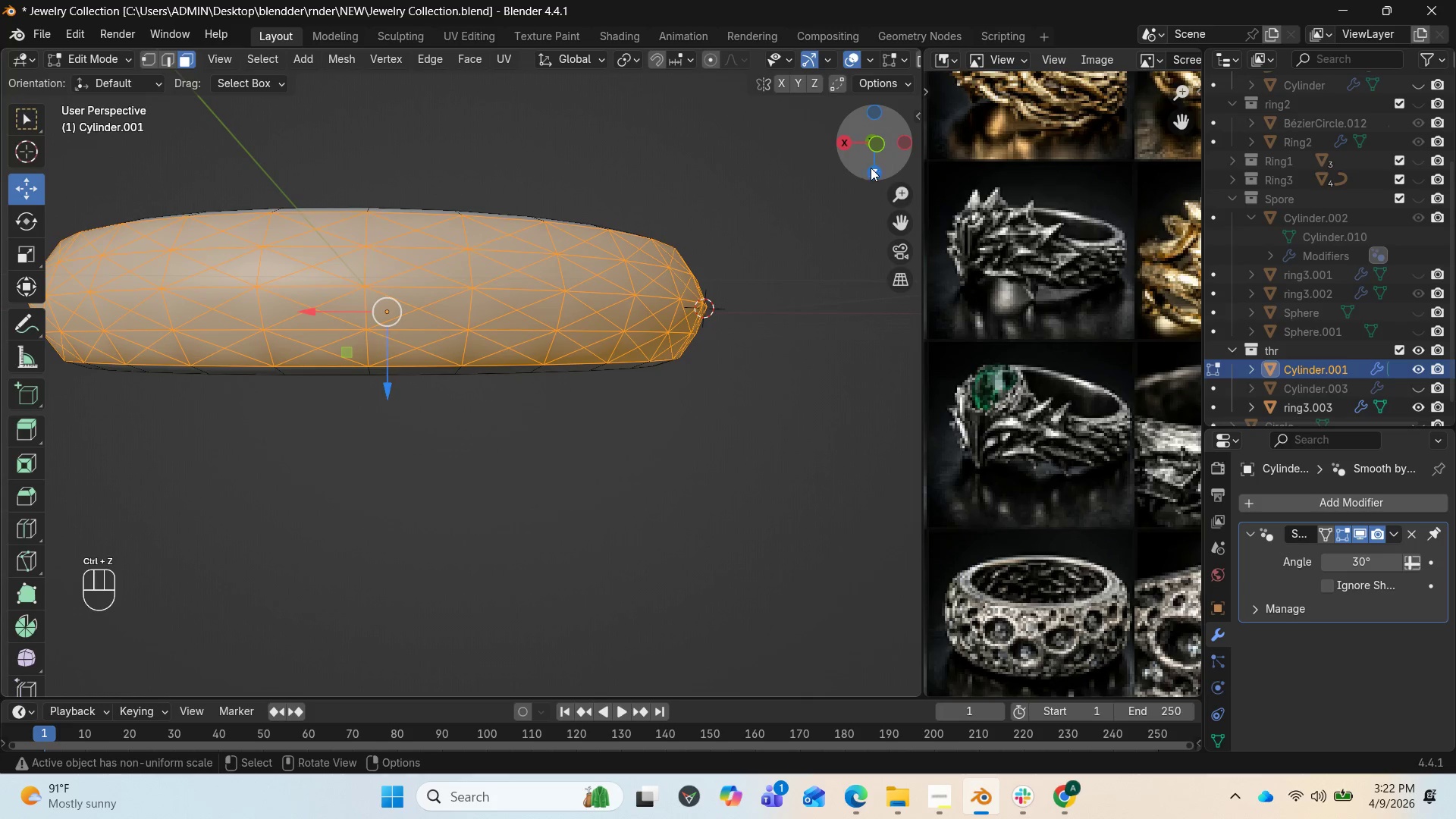 
left_click_drag(start_coordinate=[878, 163], to_coordinate=[900, 208])
 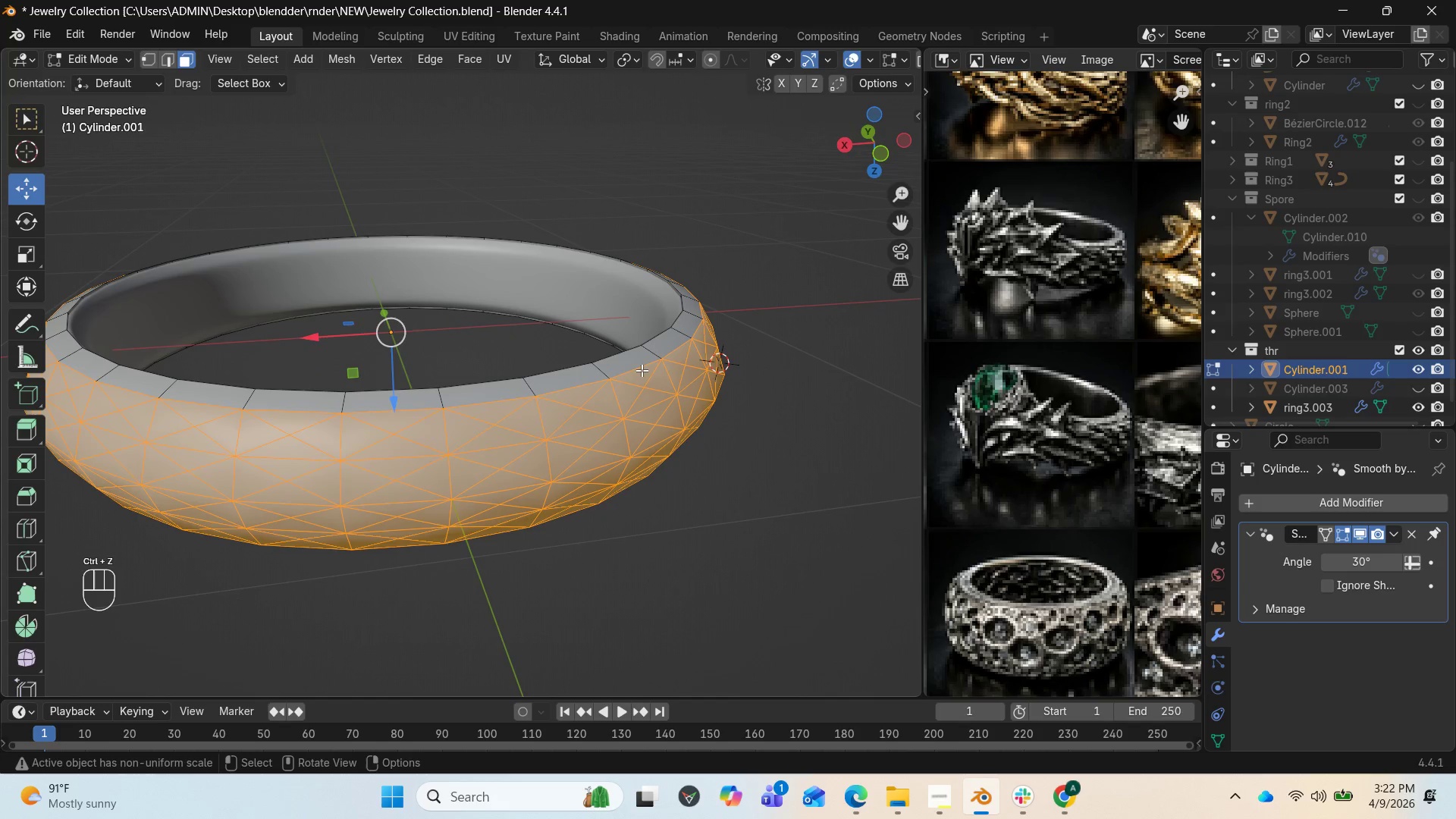 
key(1)
 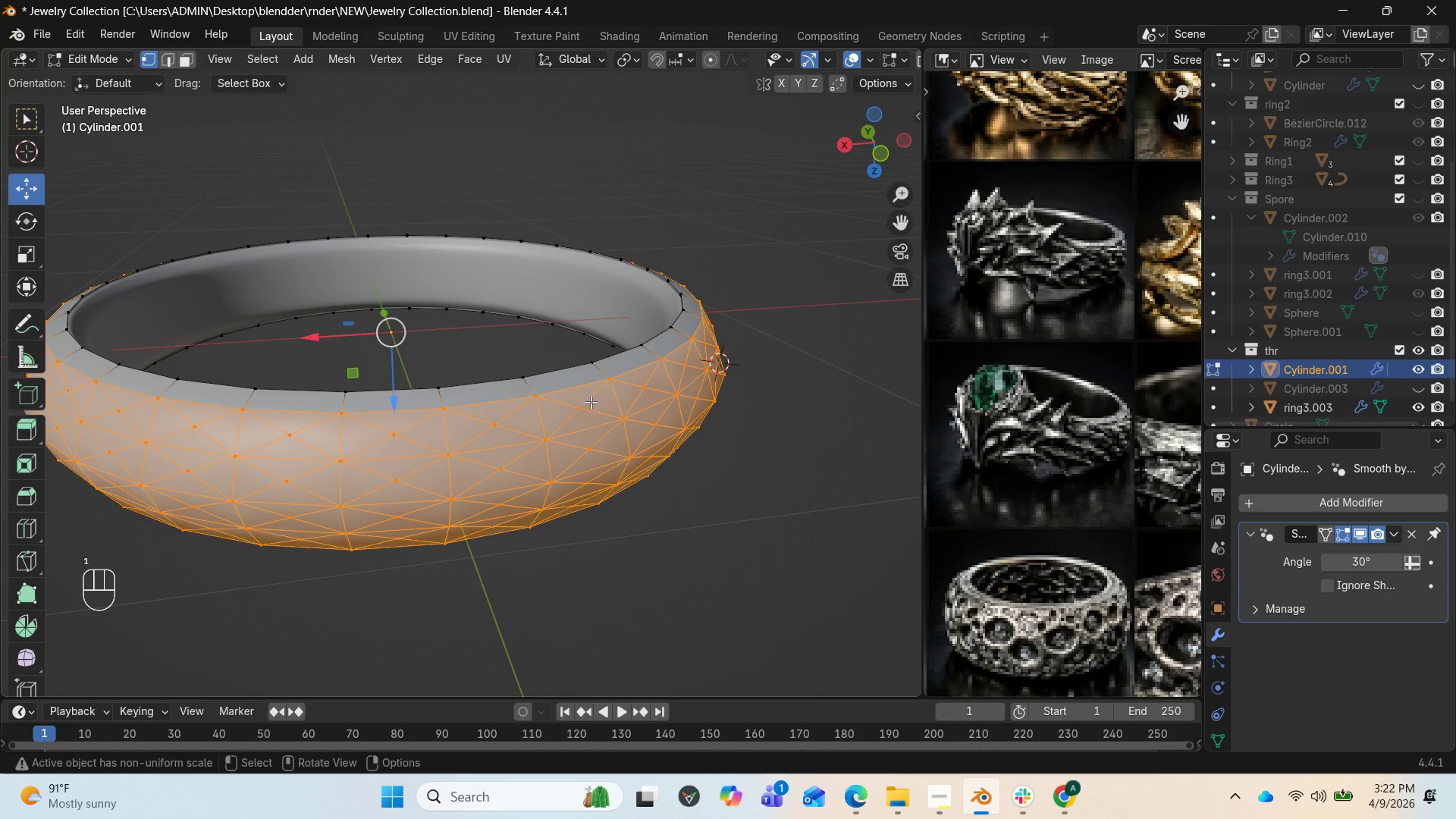 
left_click([579, 405])
 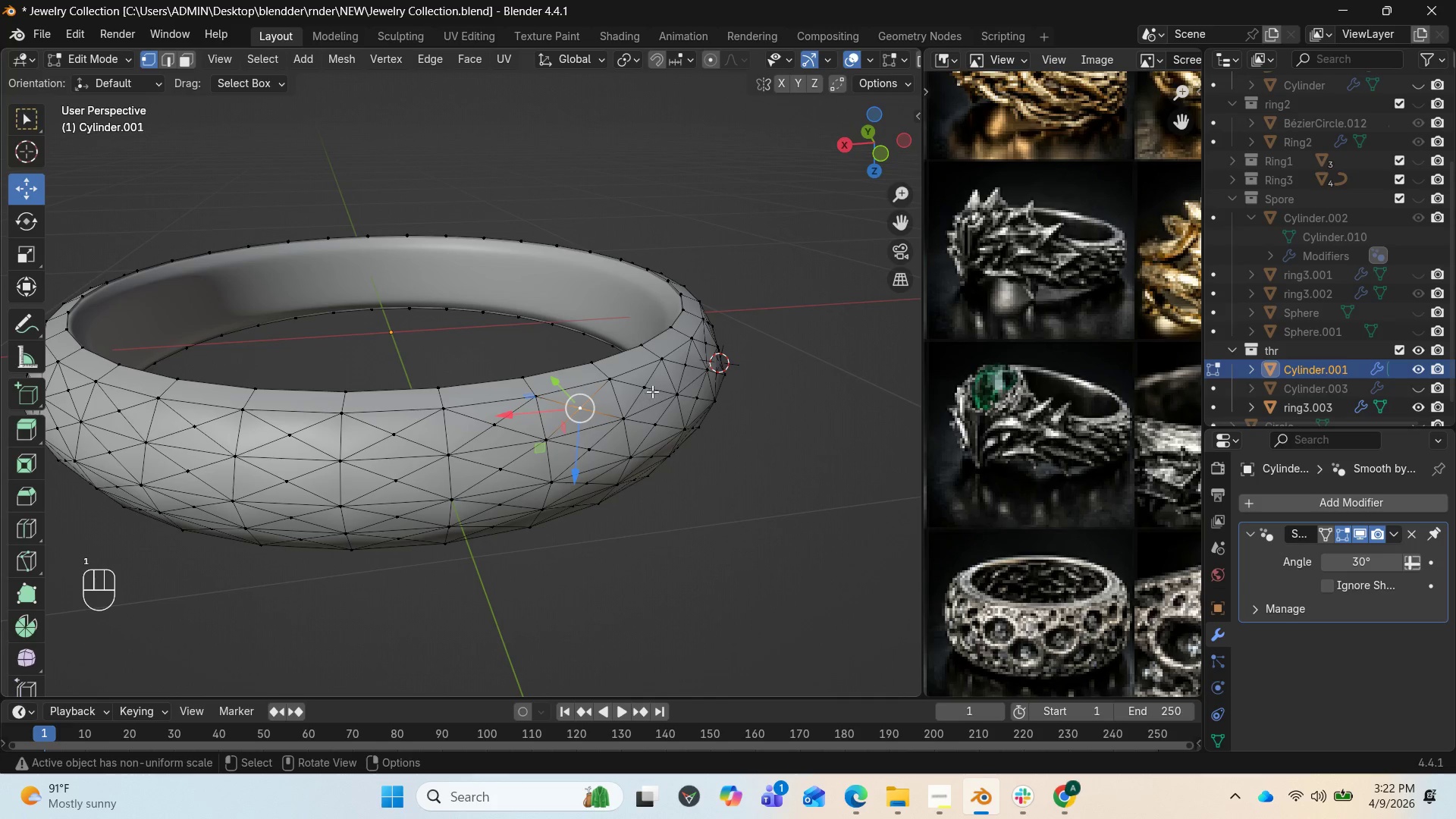 
hold_key(key=ShiftLeft, duration=1.53)
left_click([649, 388])
 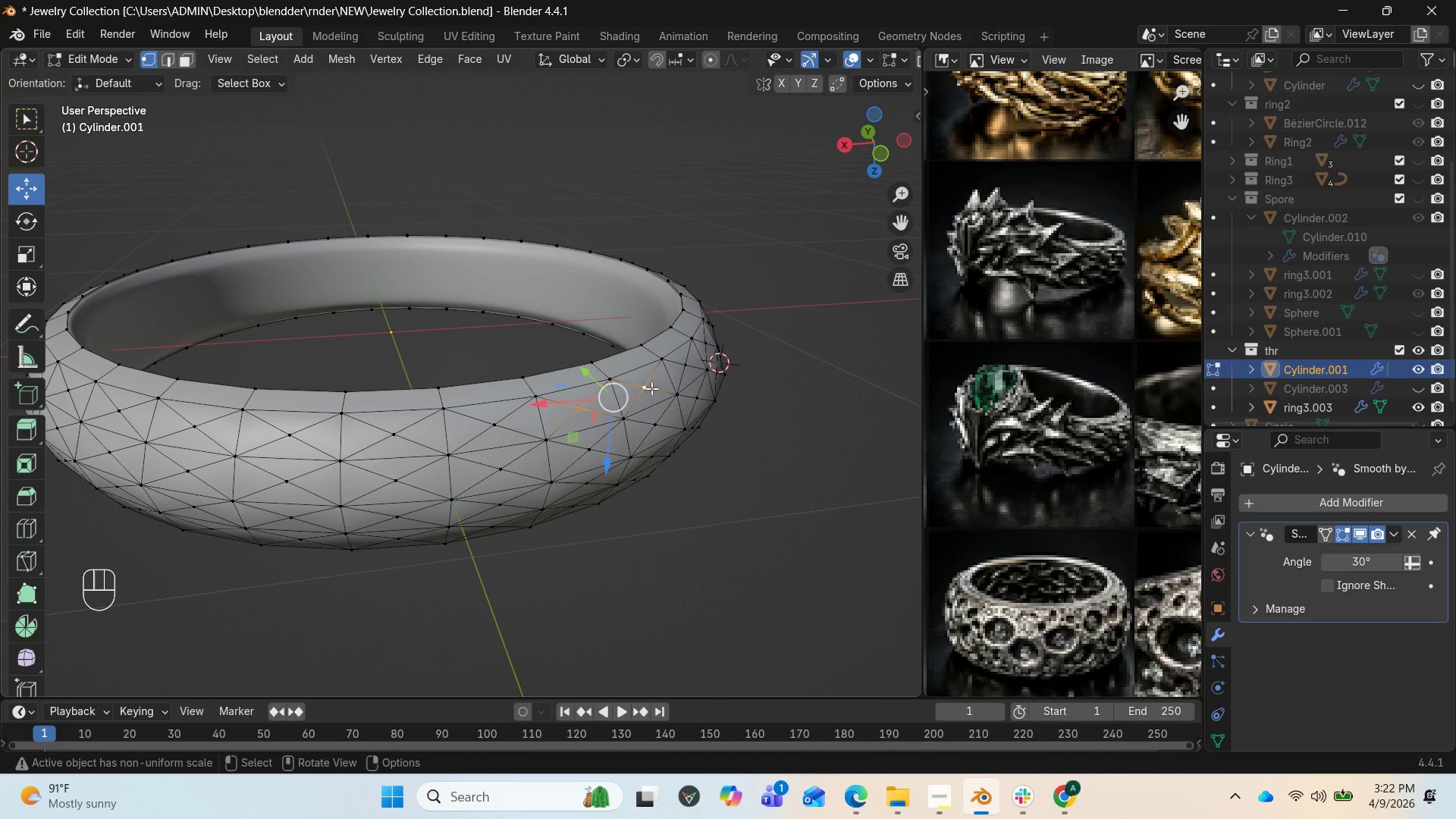 
hold_key(key=ShiftLeft, duration=1.05)
left_click([686, 366])
 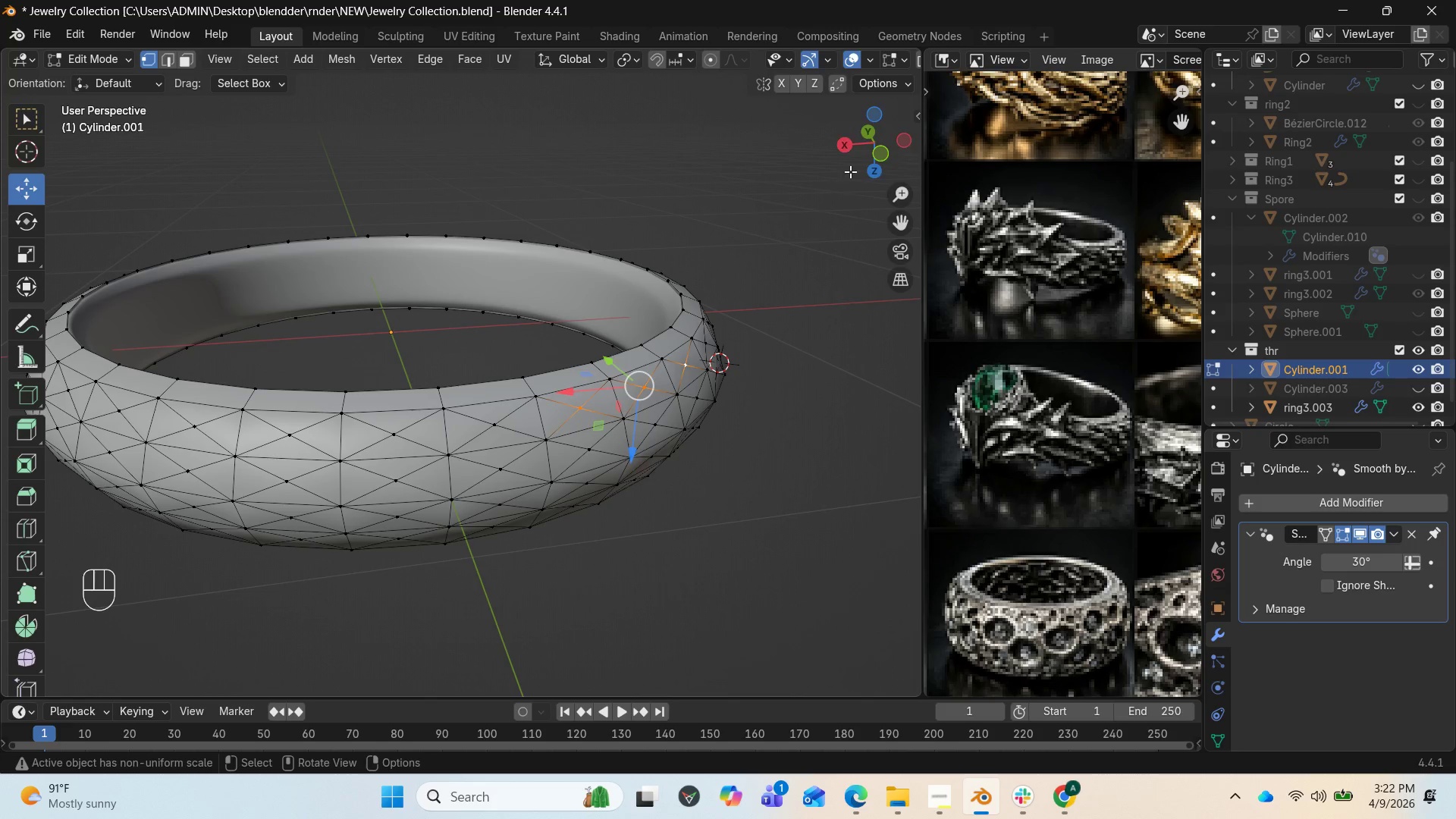 
left_click_drag(start_coordinate=[862, 150], to_coordinate=[809, 148])
 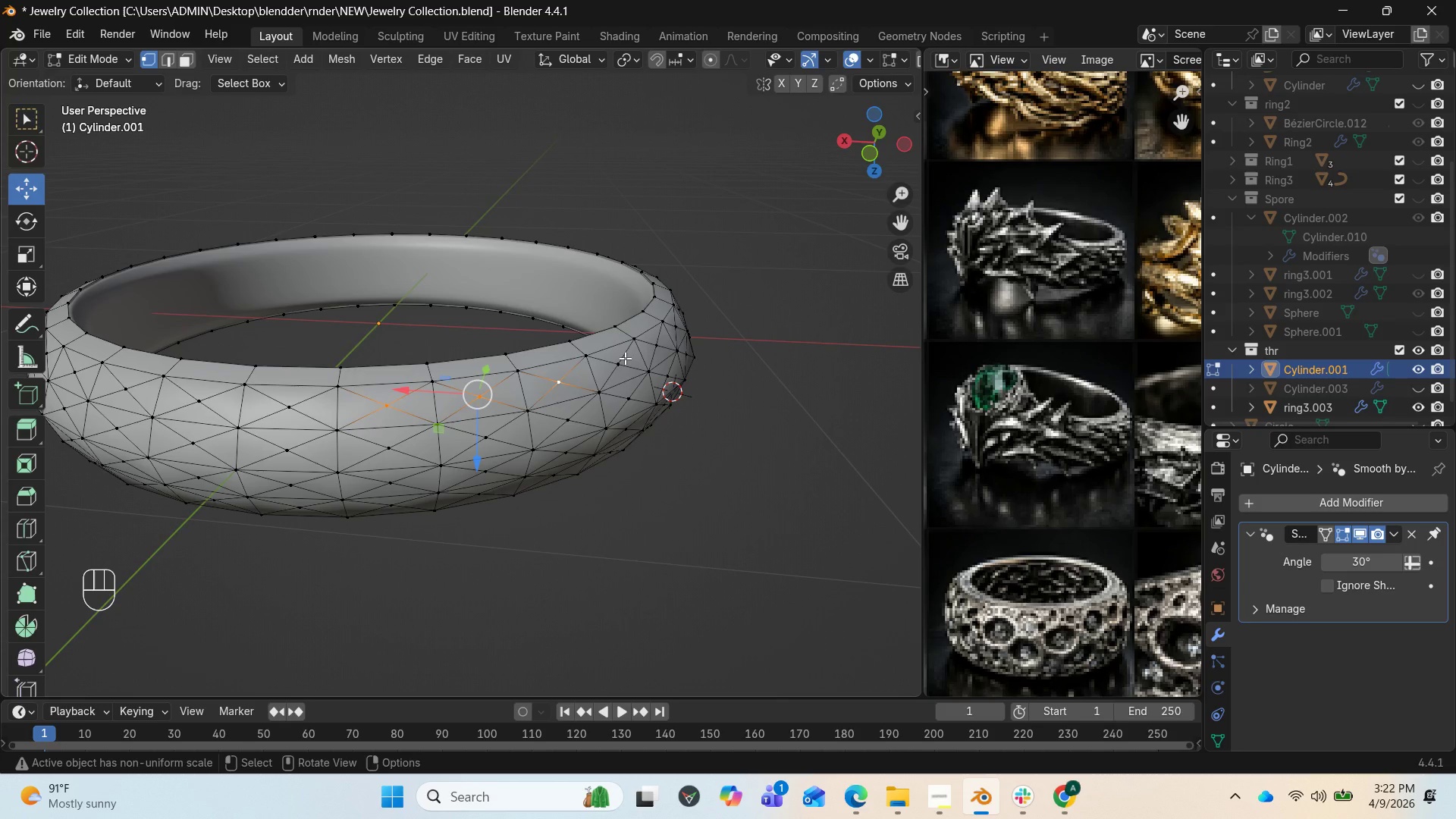 
hold_key(key=ShiftLeft, duration=3.14)
left_click([619, 367])
 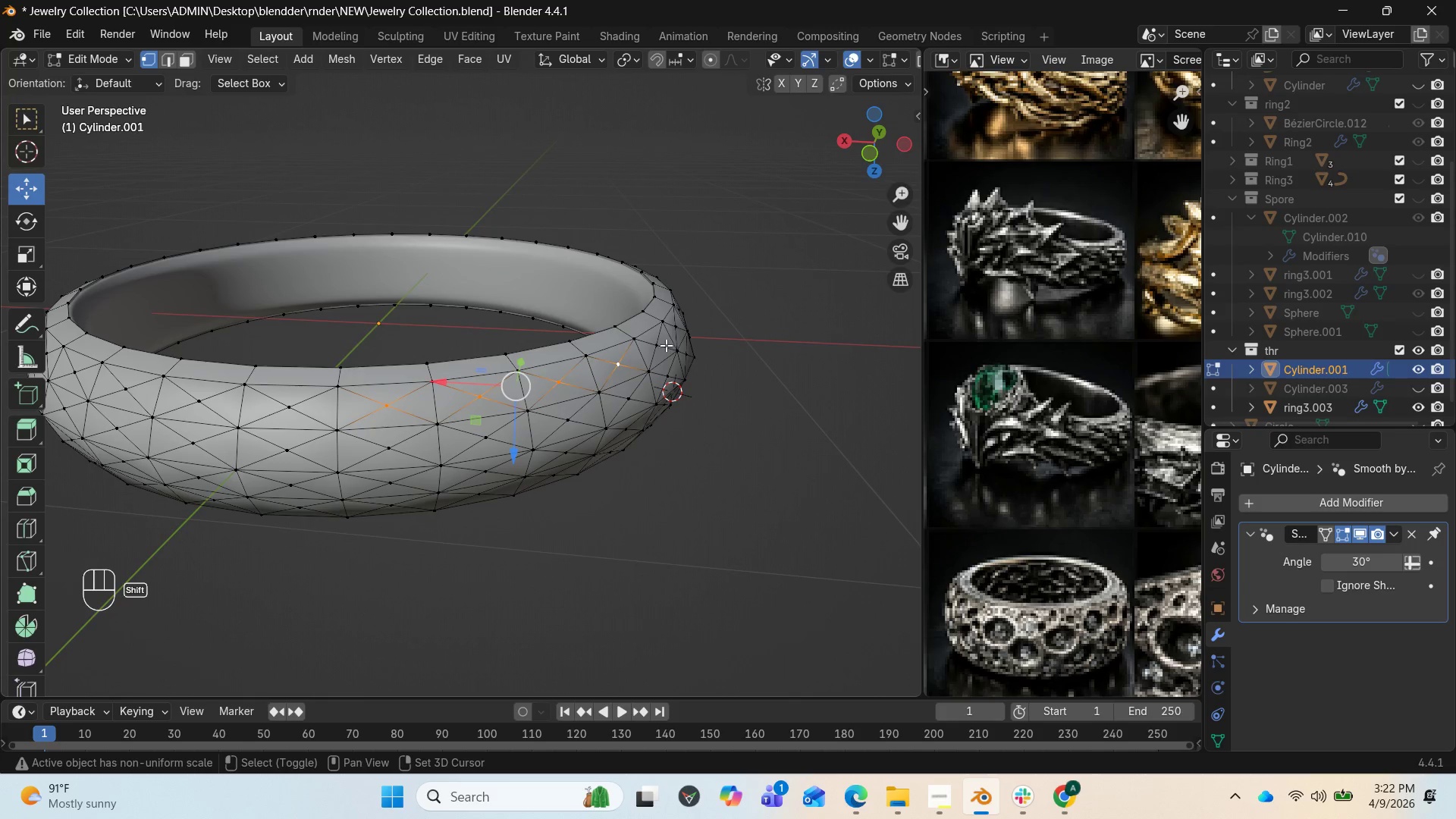 
left_click([659, 344])
 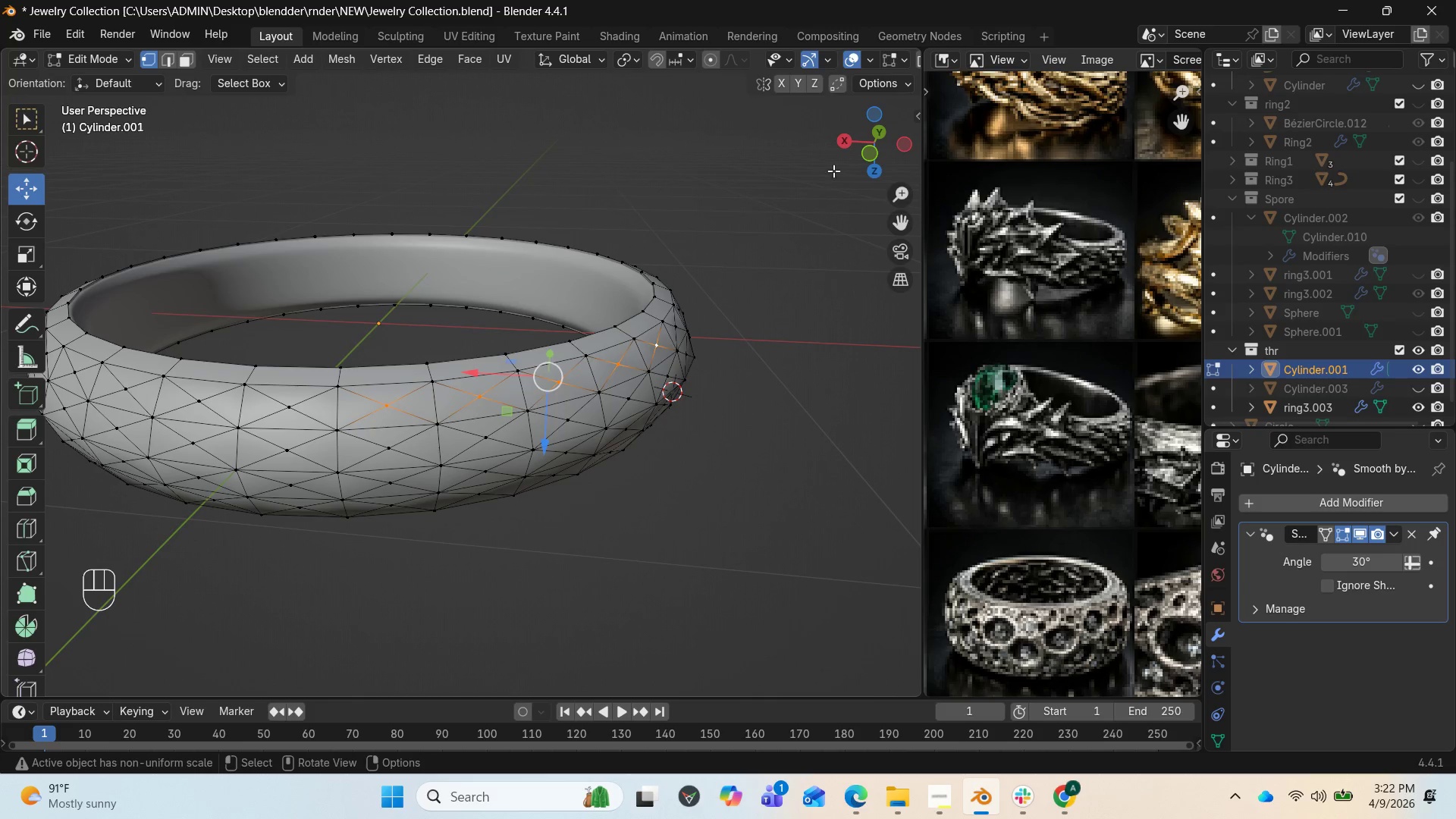 
left_click_drag(start_coordinate=[854, 151], to_coordinate=[783, 161])
 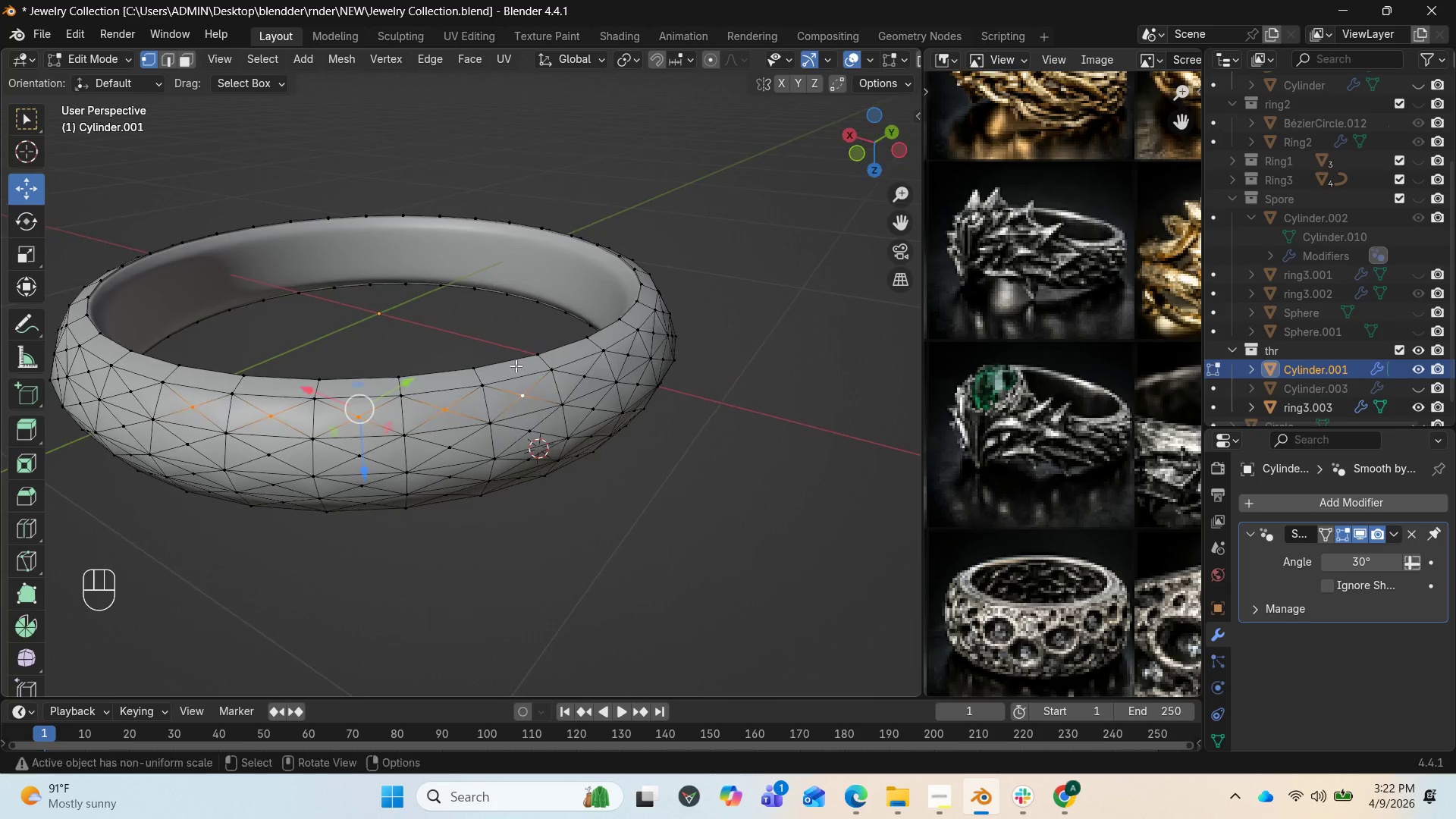 
hold_key(key=ShiftLeft, duration=2.08)
left_click([582, 375])
 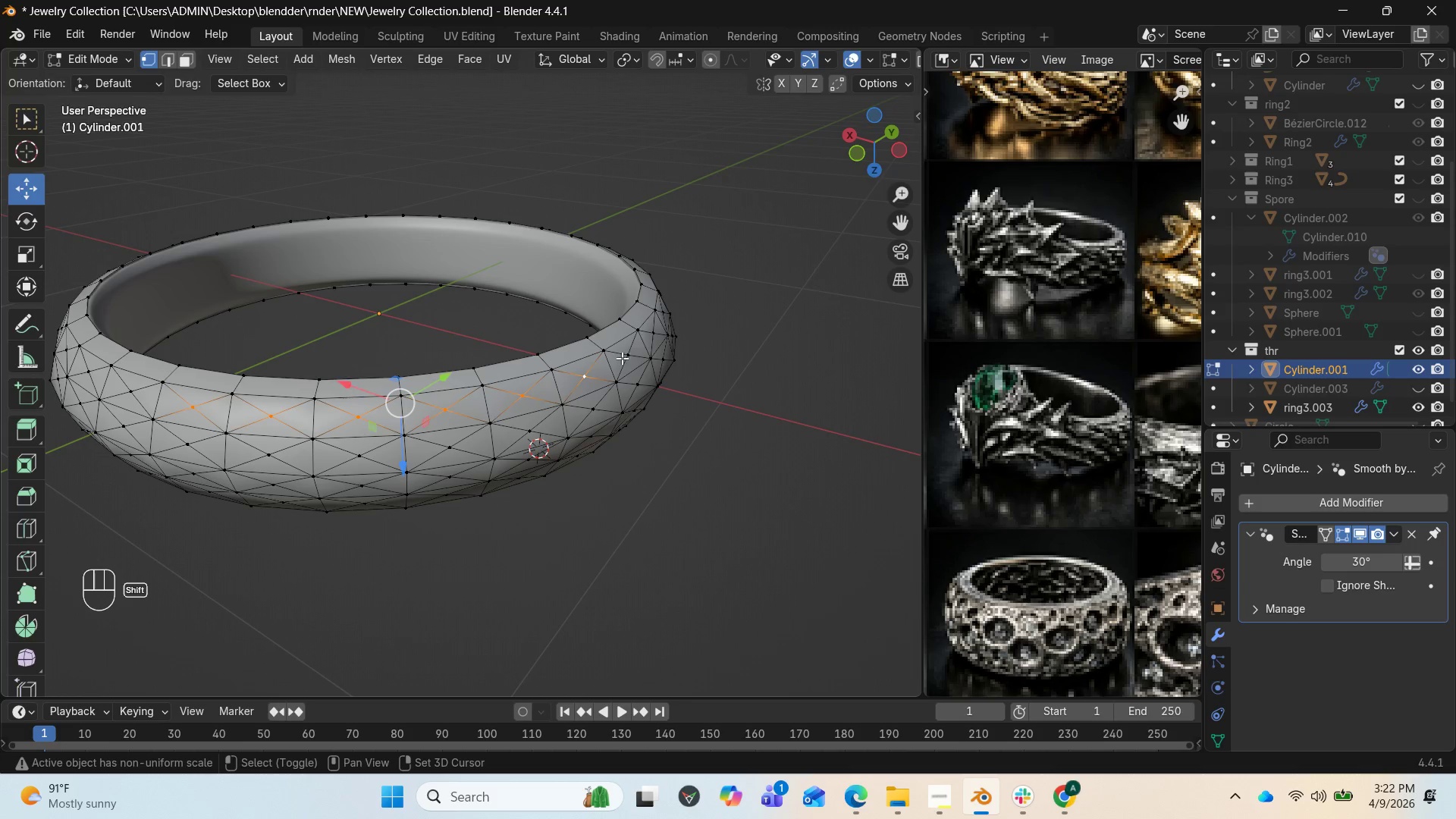 
left_click([631, 353])
 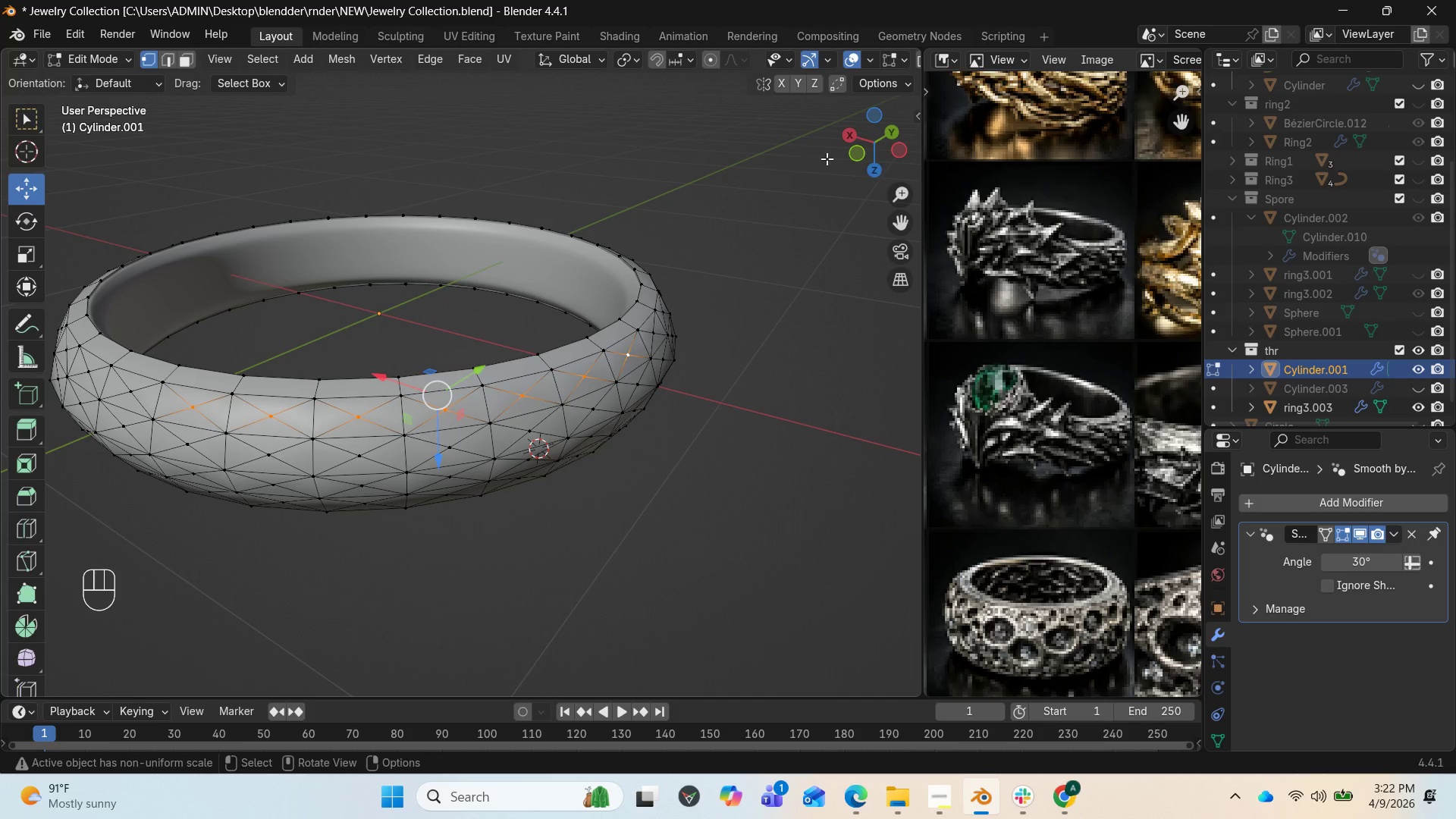 
left_click_drag(start_coordinate=[860, 140], to_coordinate=[780, 140])
 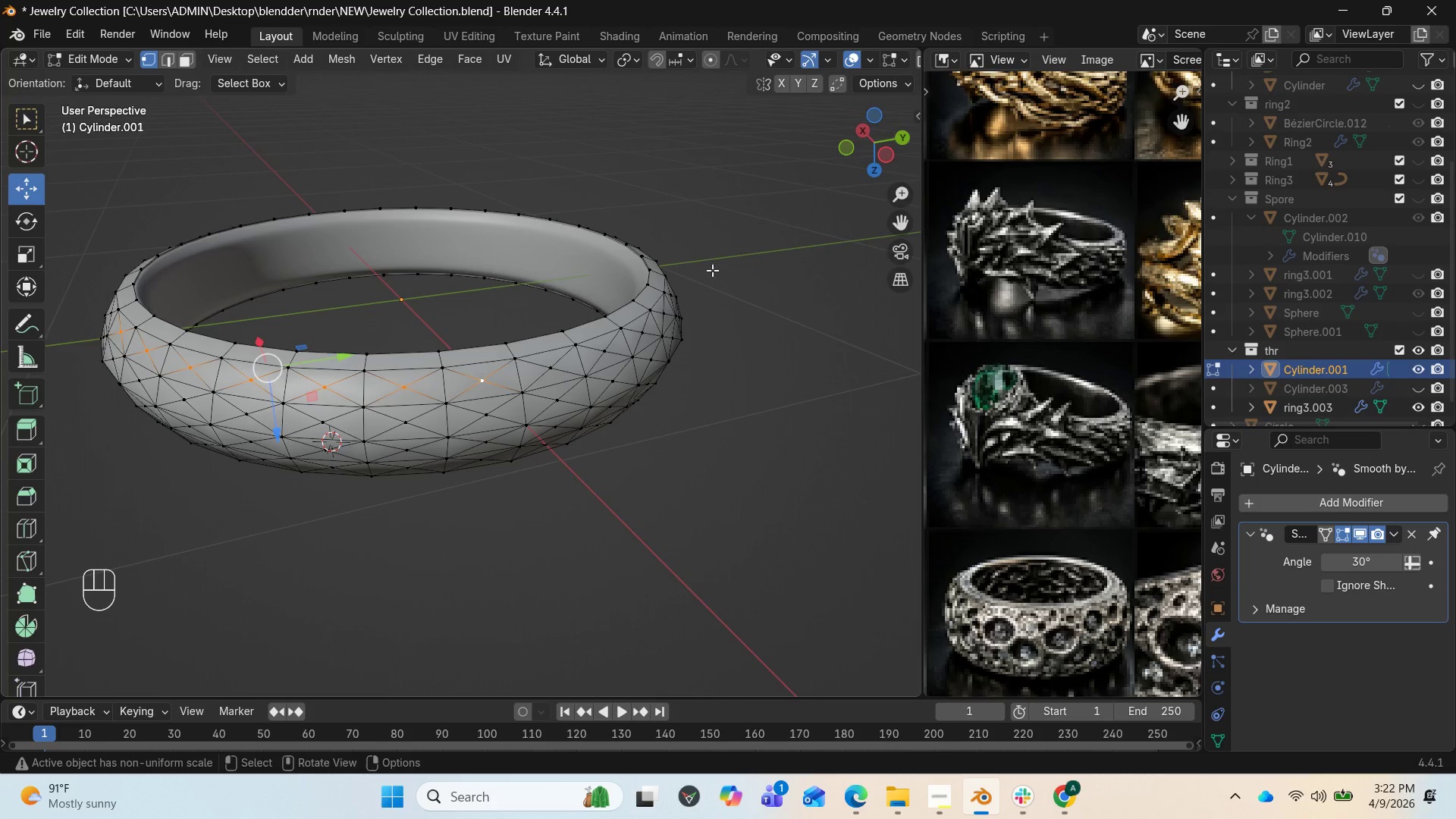 
hold_key(key=ShiftLeft, duration=3.17)
left_click([548, 369])
 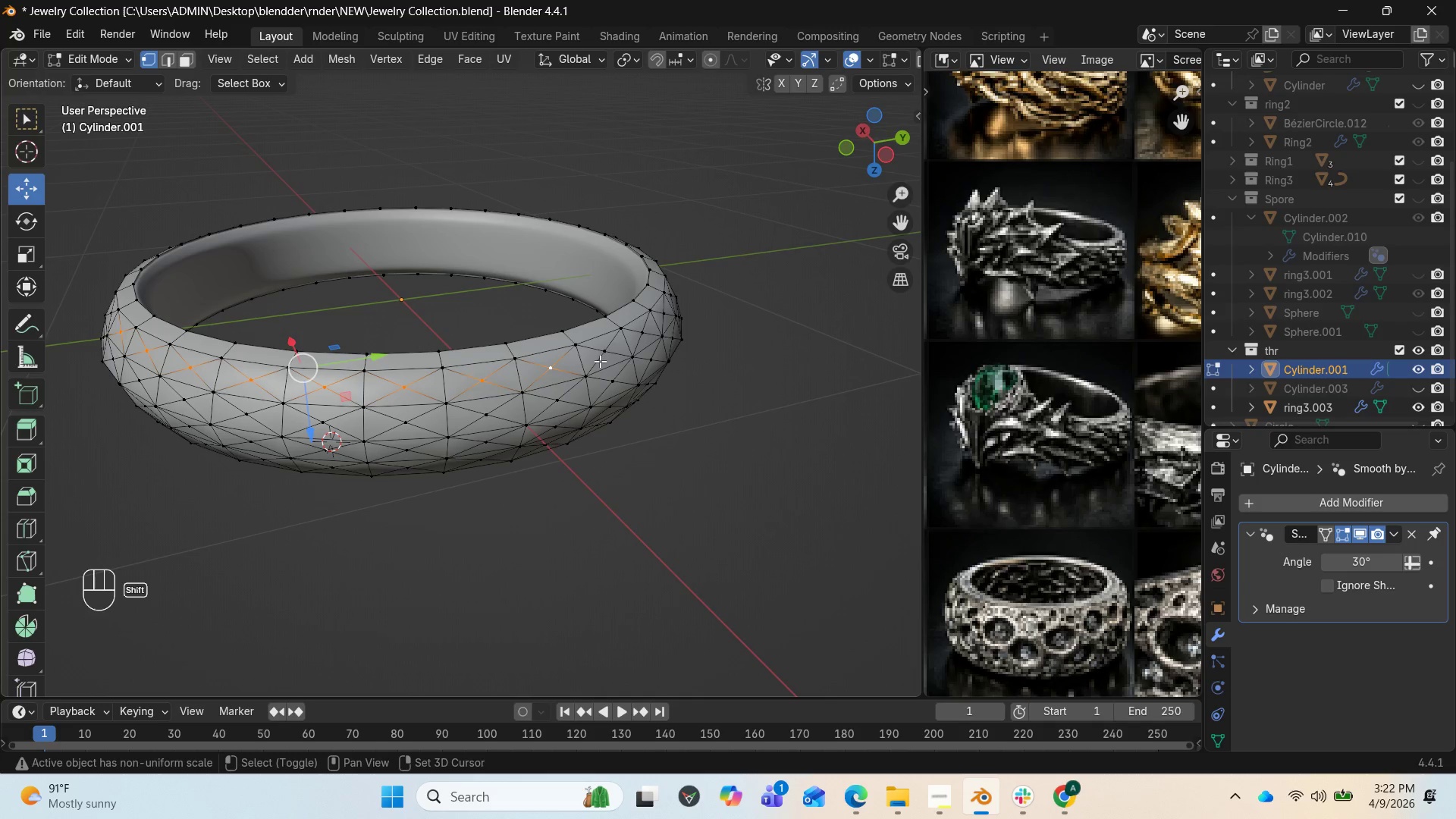 
left_click([602, 357])
 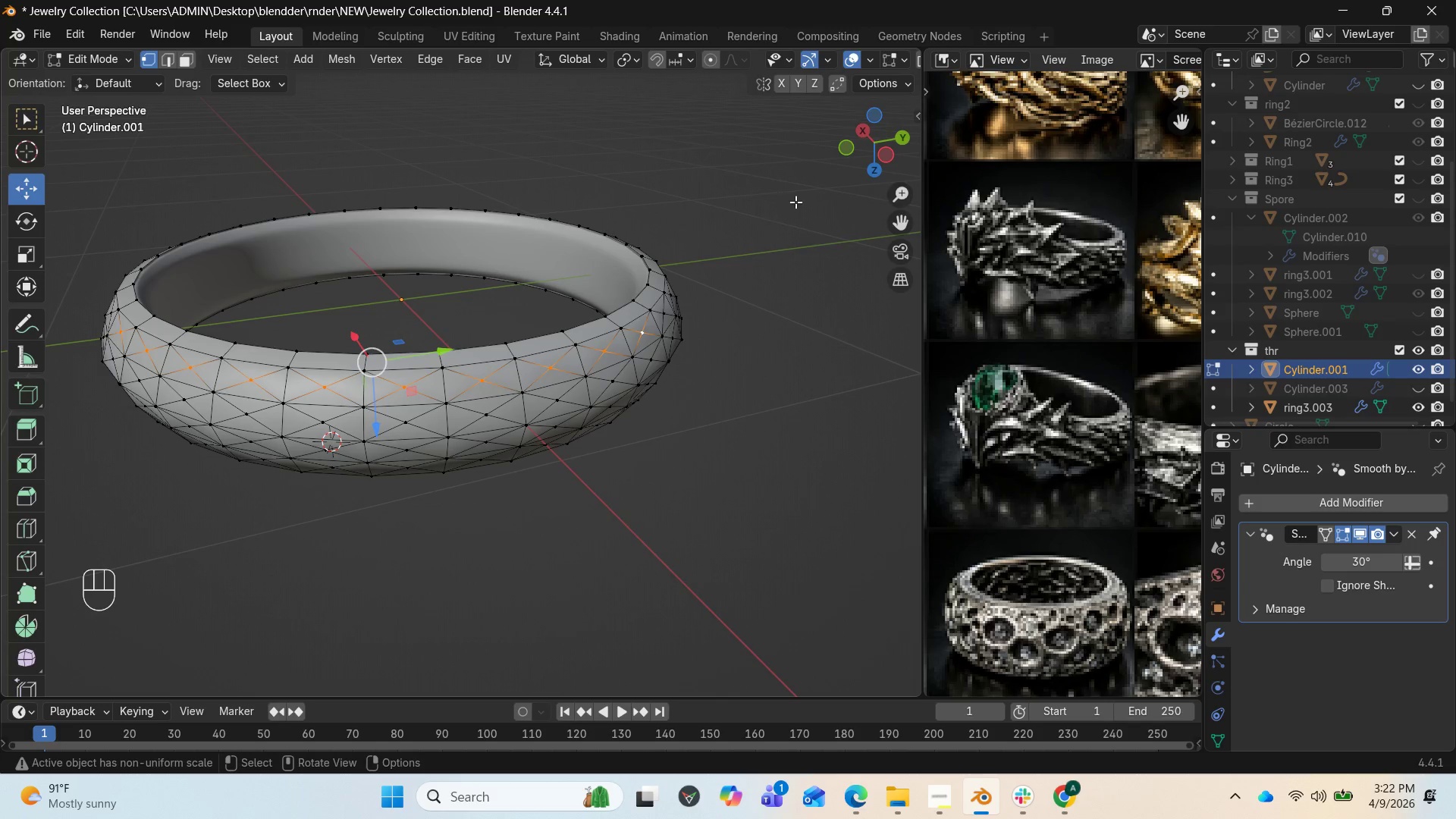 
left_click_drag(start_coordinate=[880, 152], to_coordinate=[720, 157])
 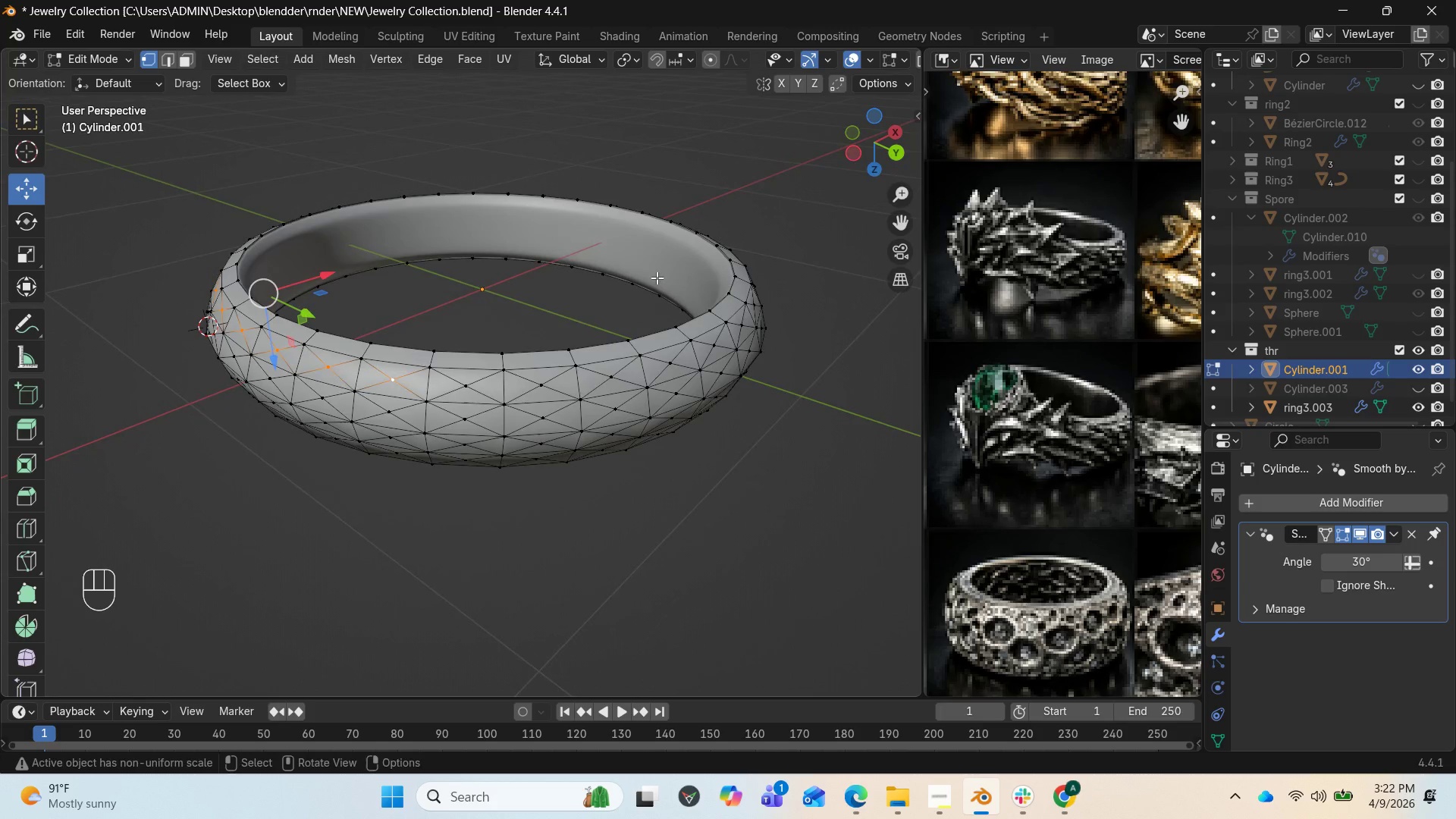 
hold_key(key=ShiftLeft, duration=5.09)
left_click([667, 365])
 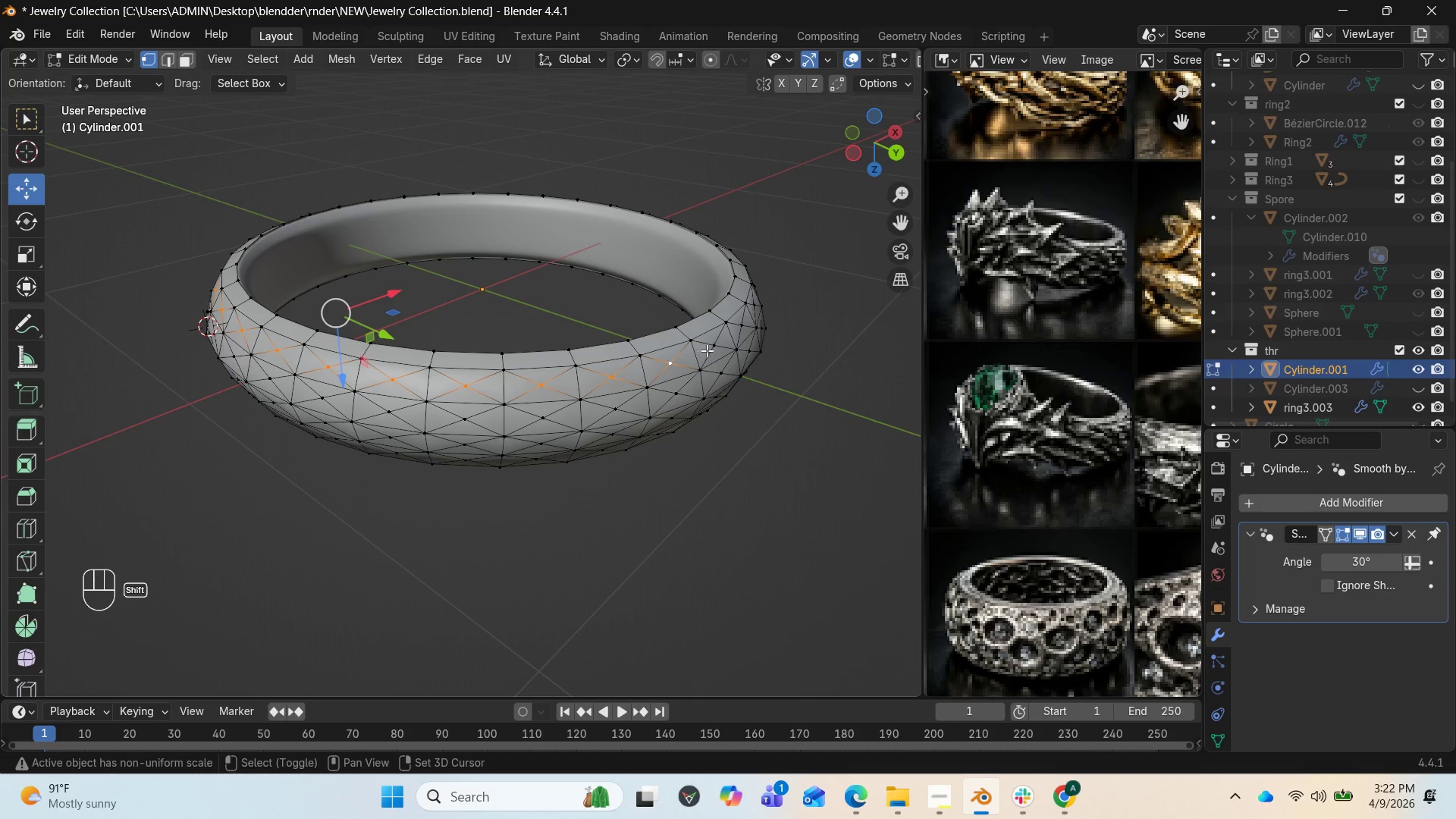 
left_click([712, 347])
 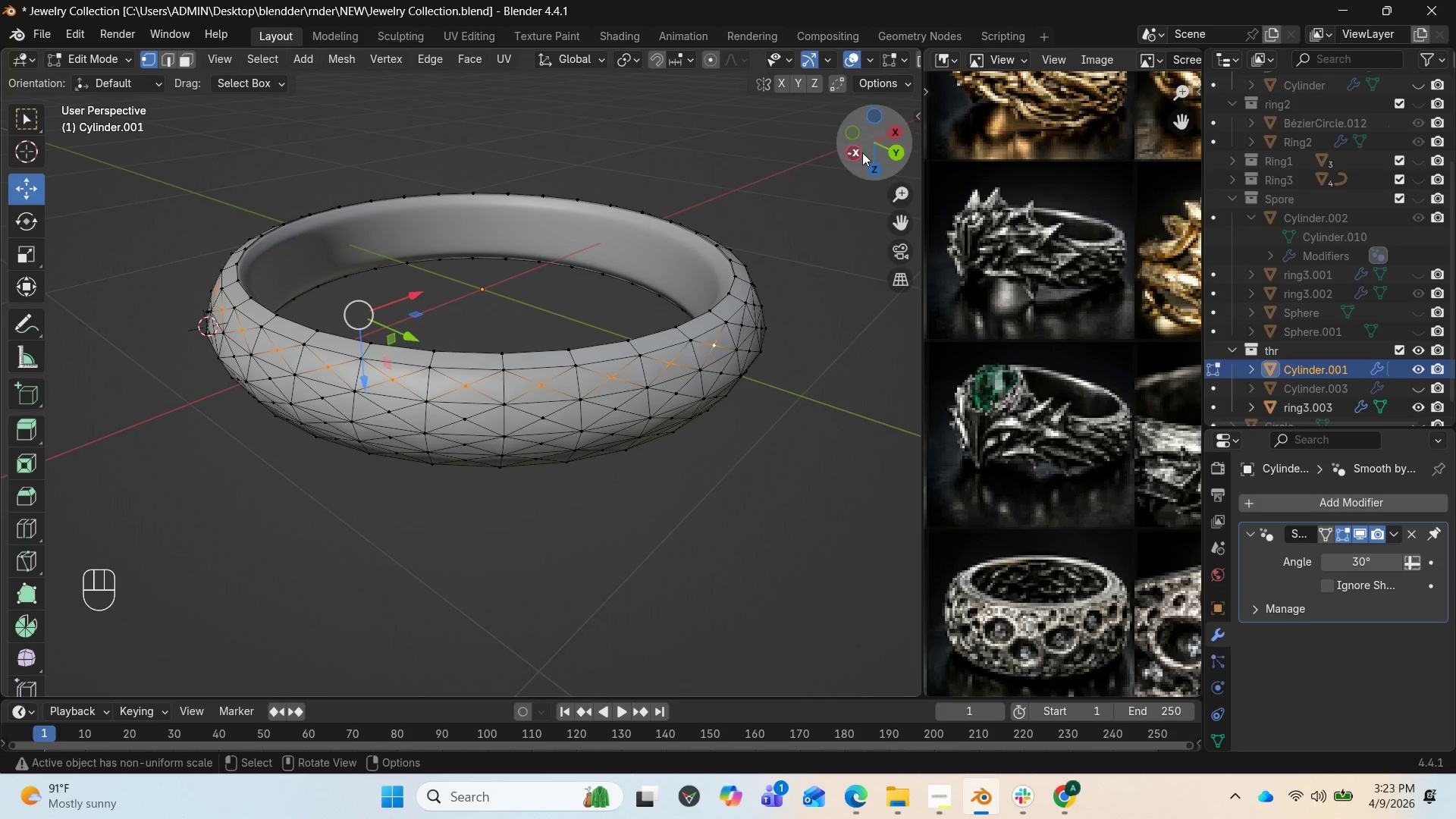 
left_click_drag(start_coordinate=[870, 139], to_coordinate=[645, 124])
 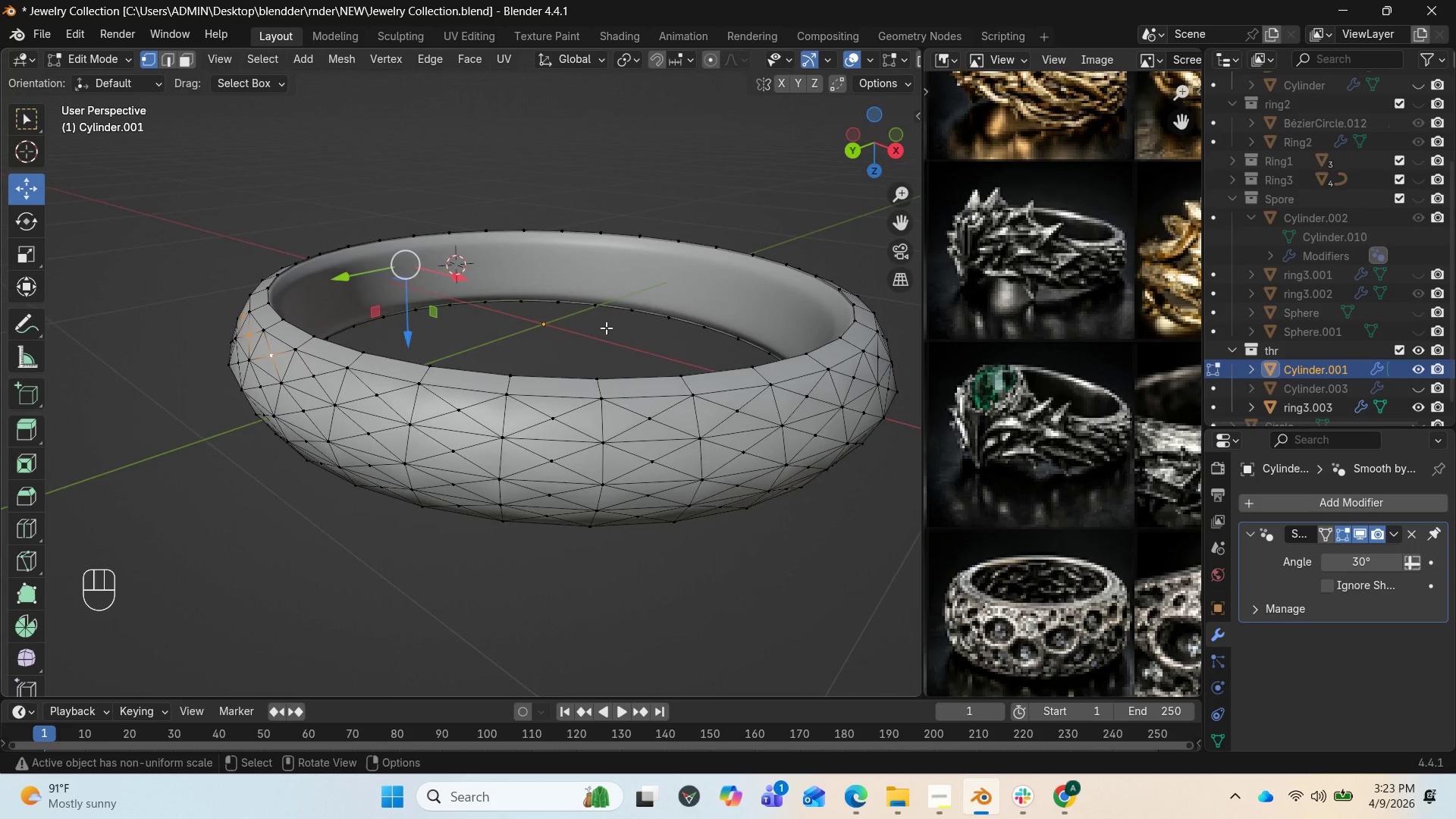 
hold_key(key=ShiftLeft, duration=7.89)
left_click([380, 396])
 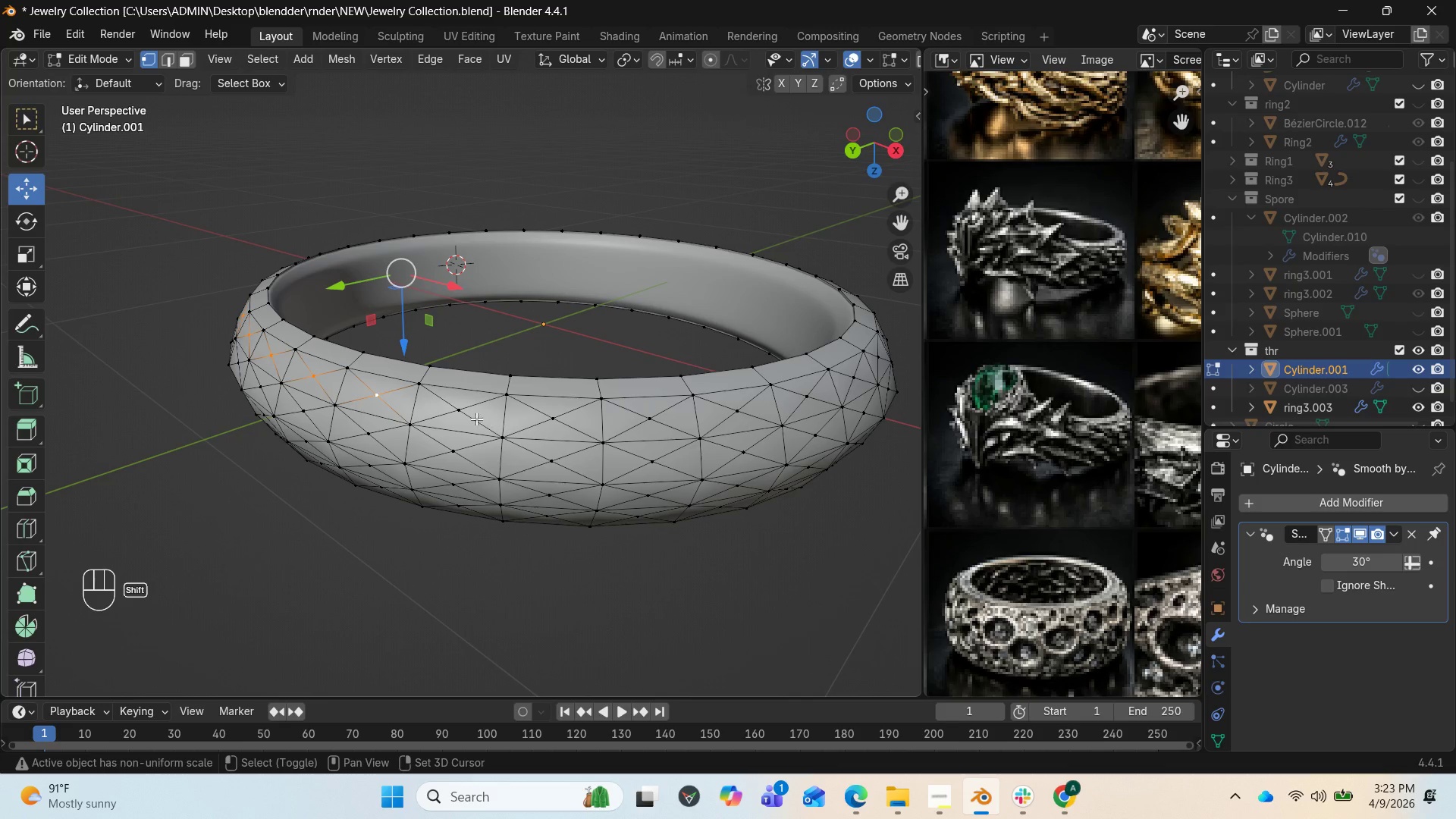 
left_click([468, 412])
 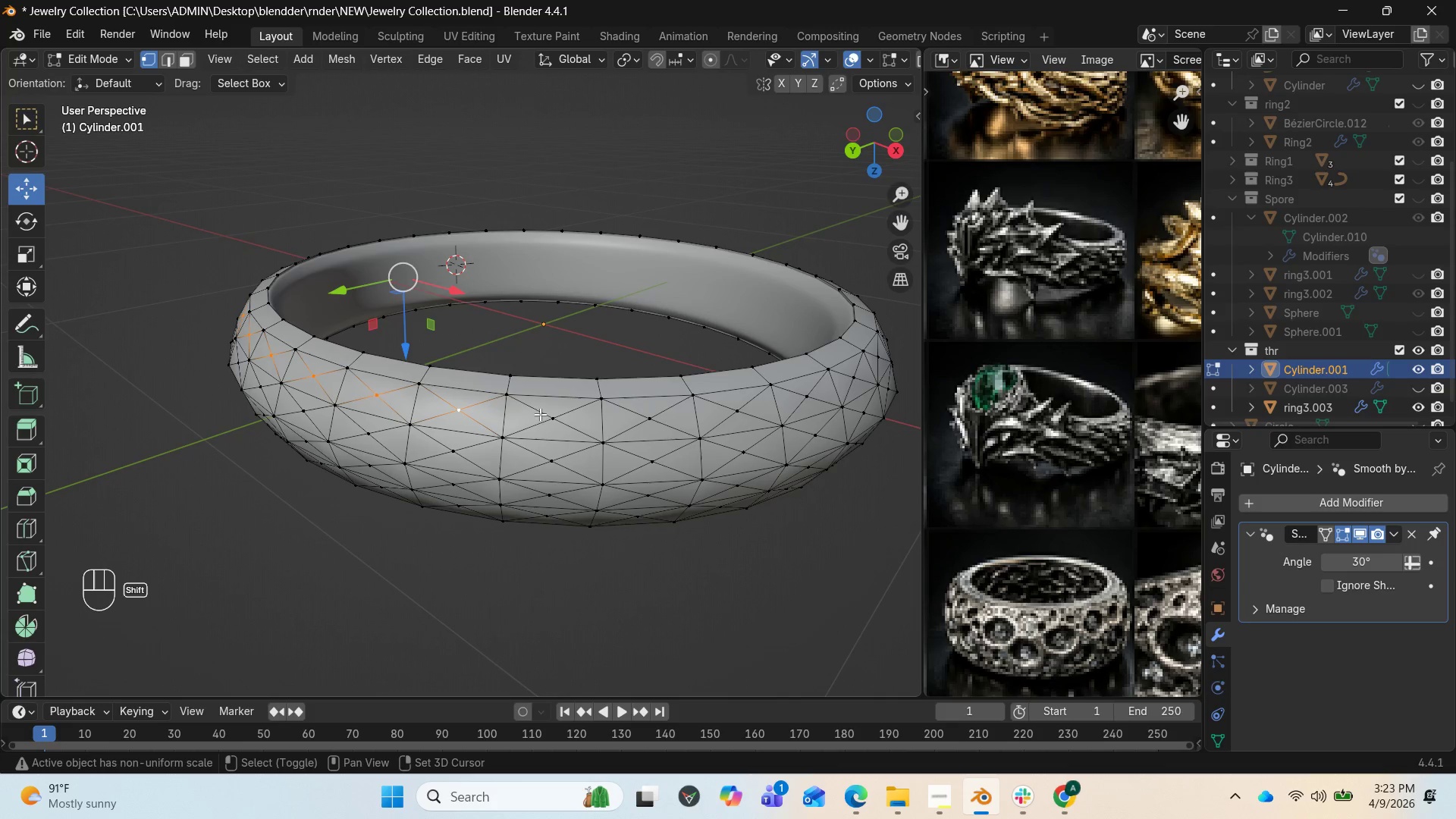 
left_click([556, 414])
 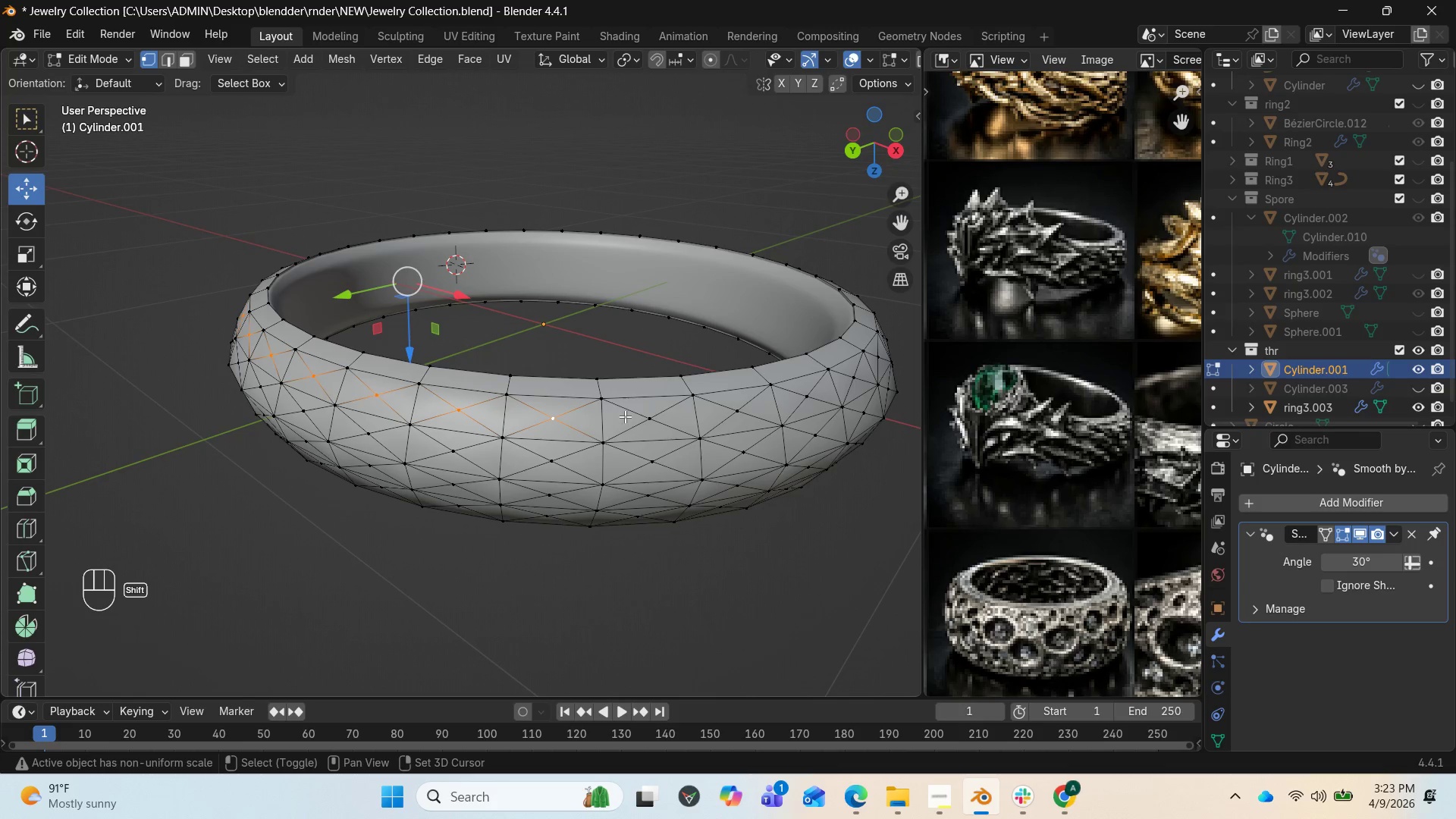 
left_click([636, 416])
 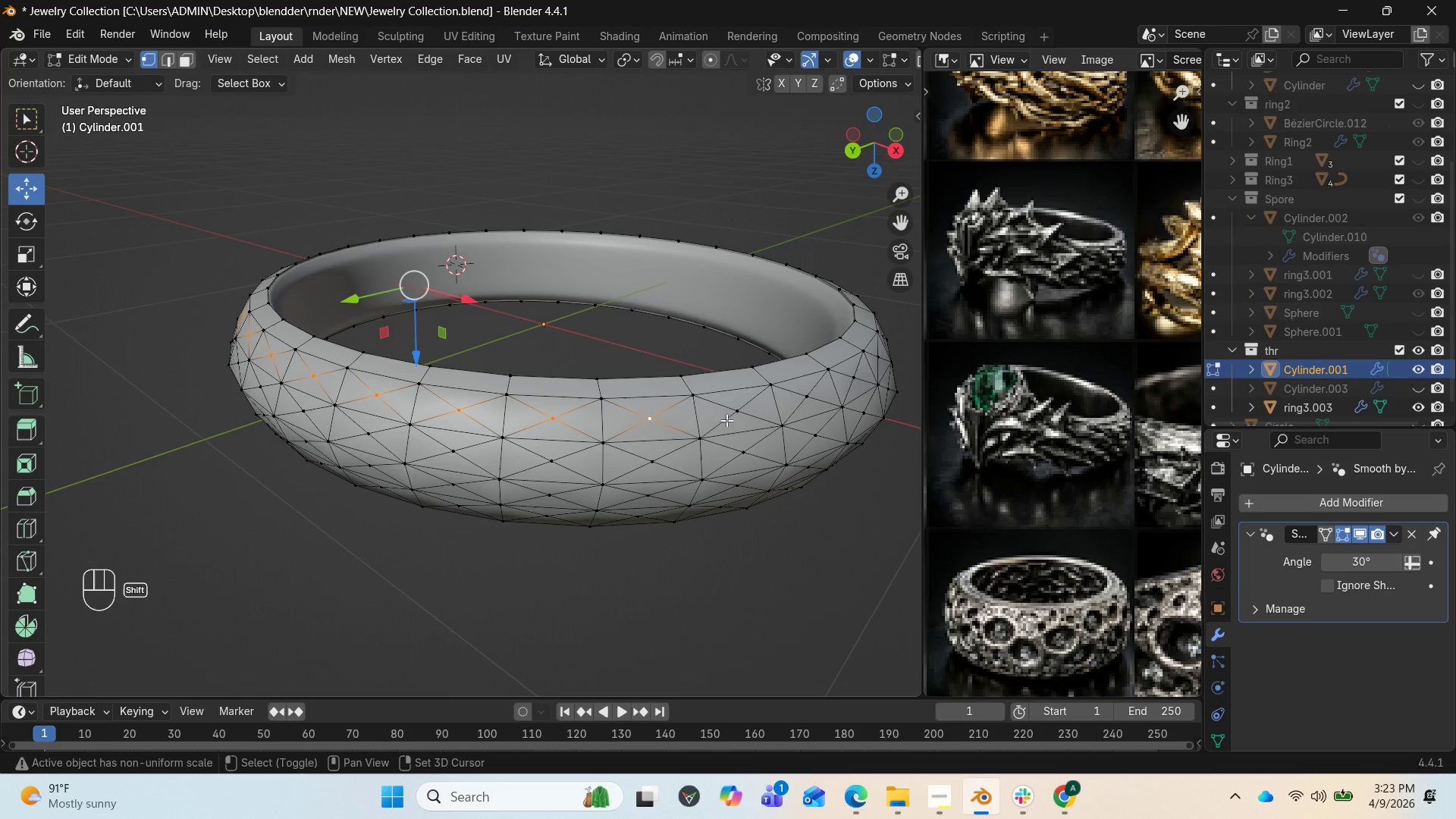 
left_click([739, 413])
 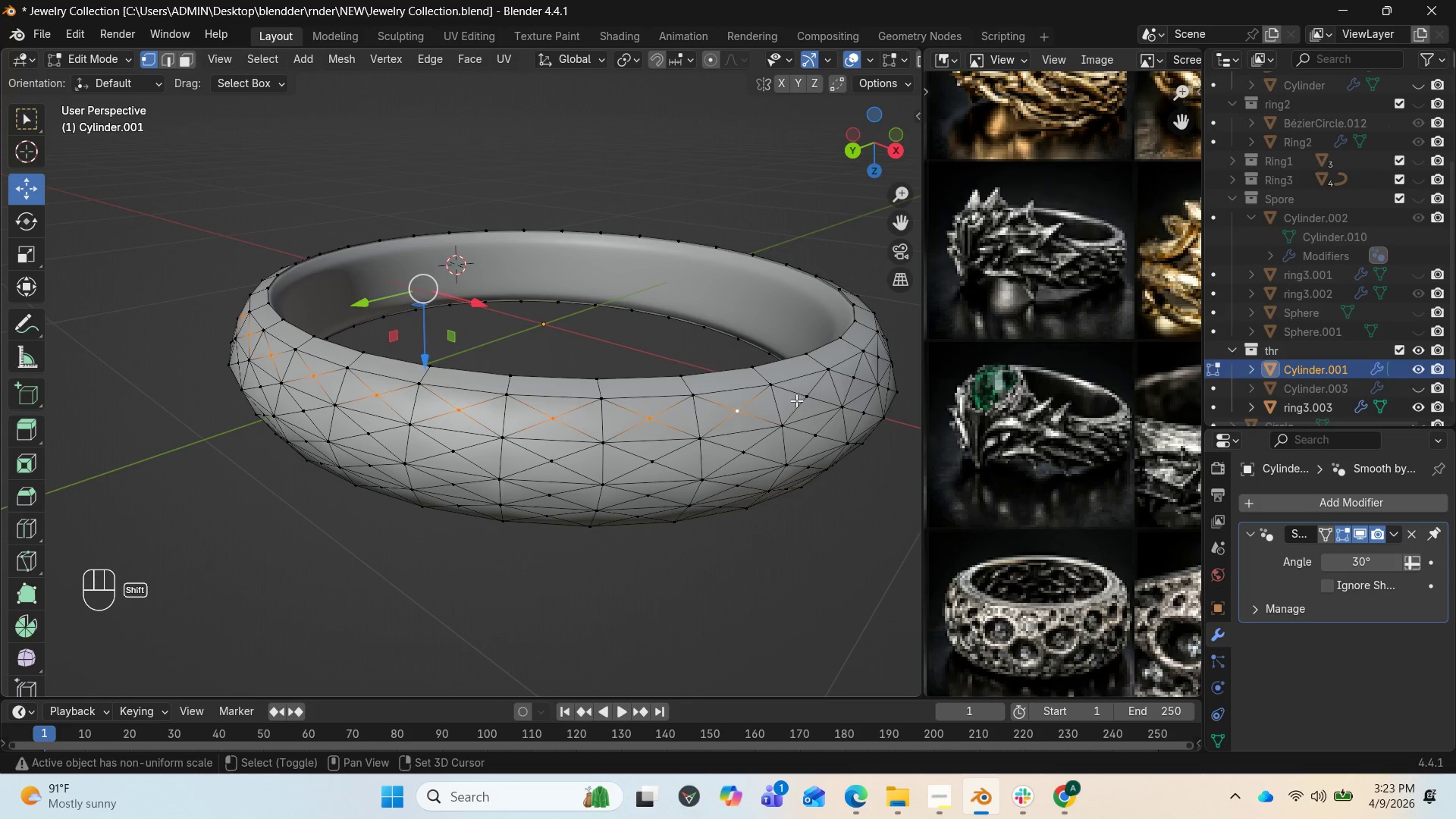 
left_click([803, 400])
 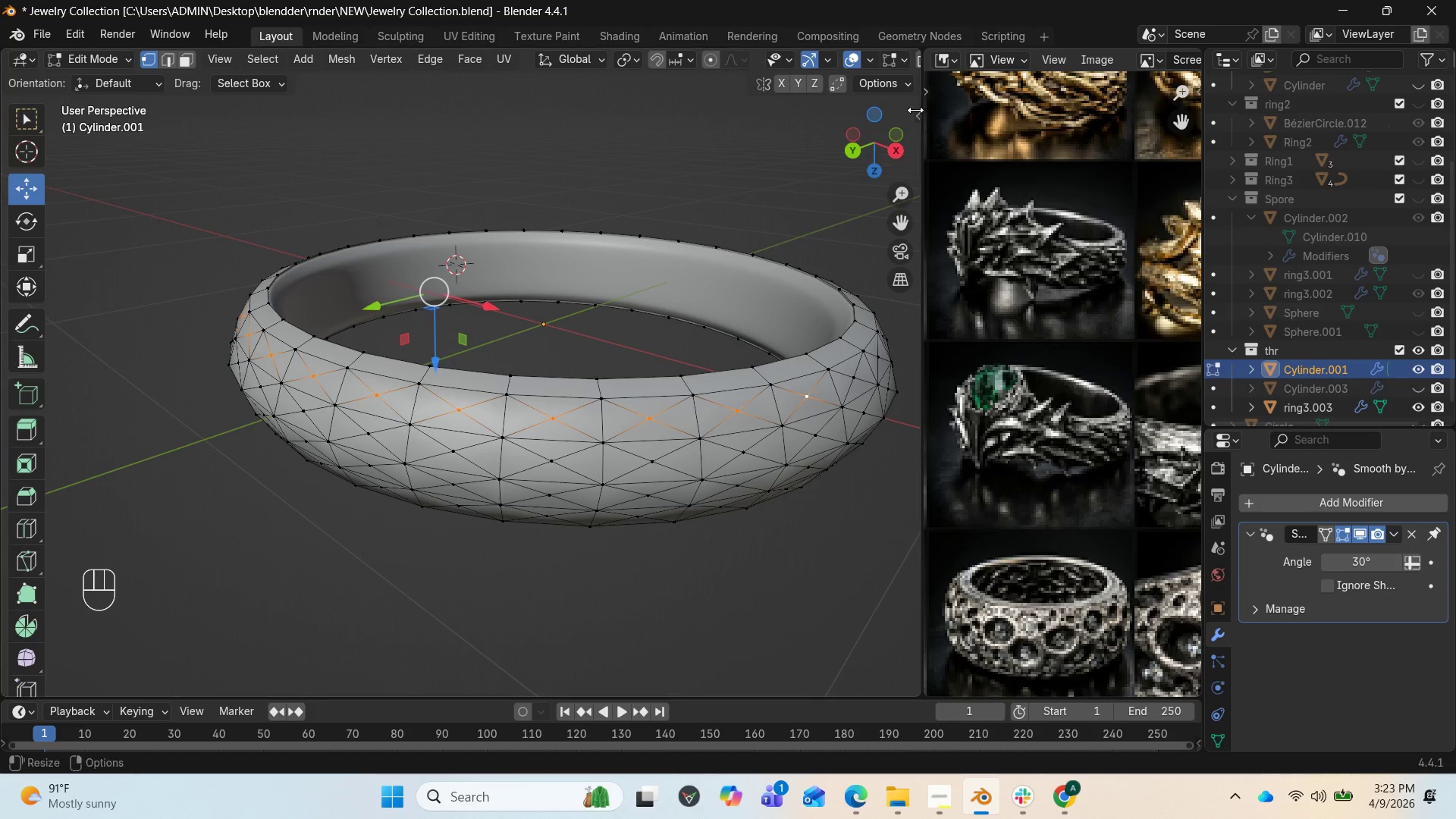 
left_click_drag(start_coordinate=[882, 137], to_coordinate=[770, 135])
 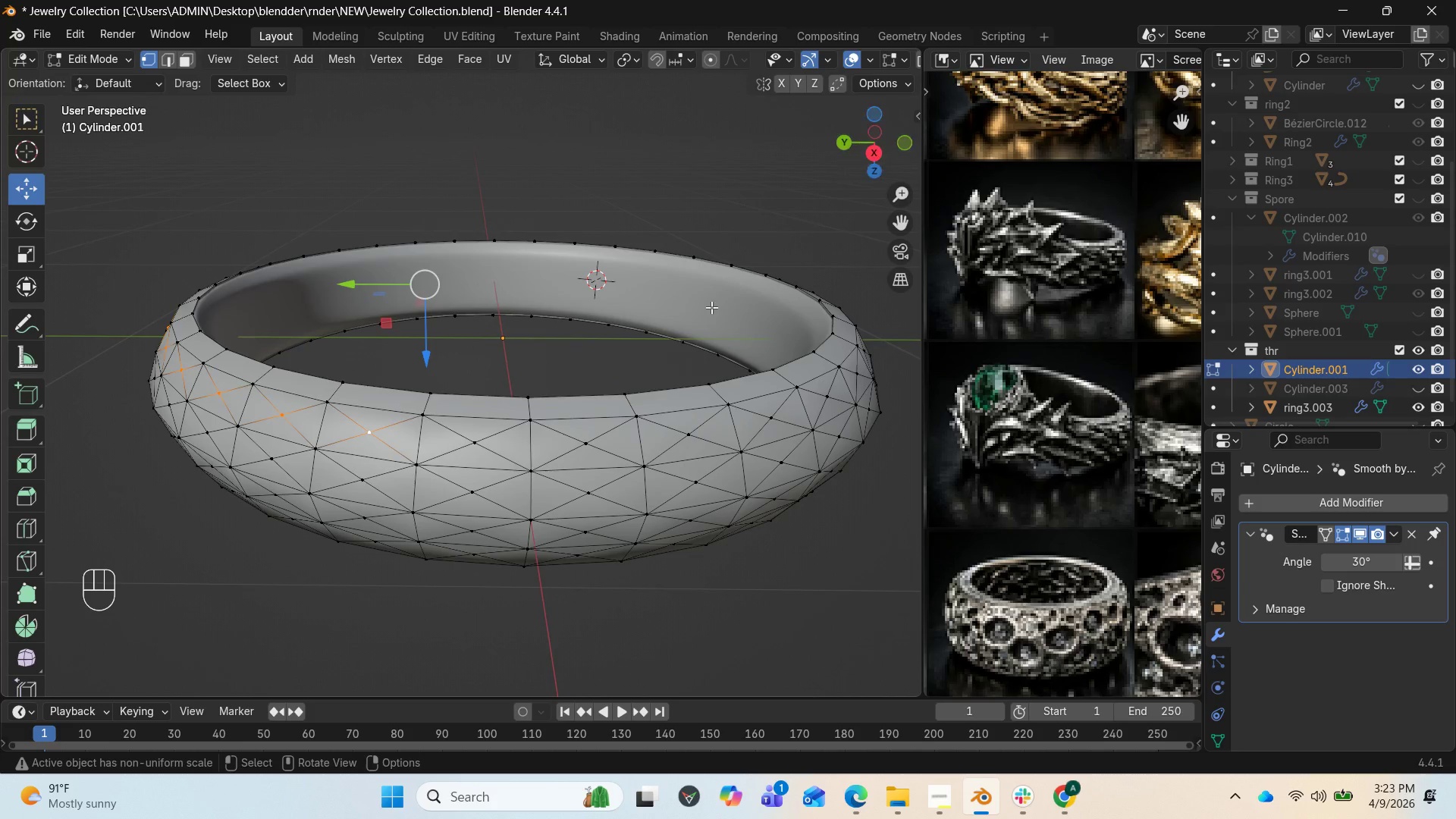 
hold_key(key=ShiftLeft, duration=3.88)
left_click([475, 440])
 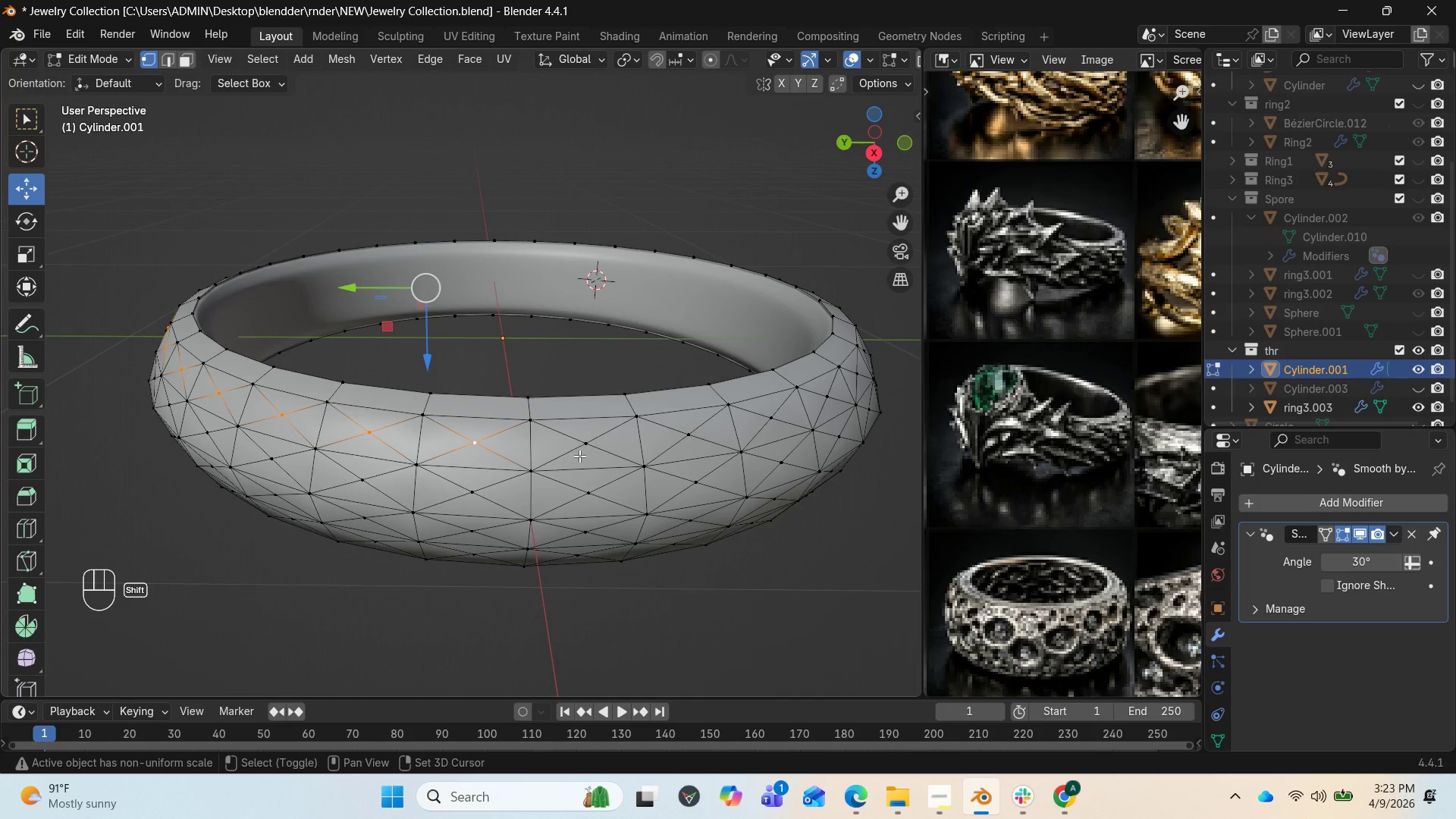 
left_click([585, 450])
 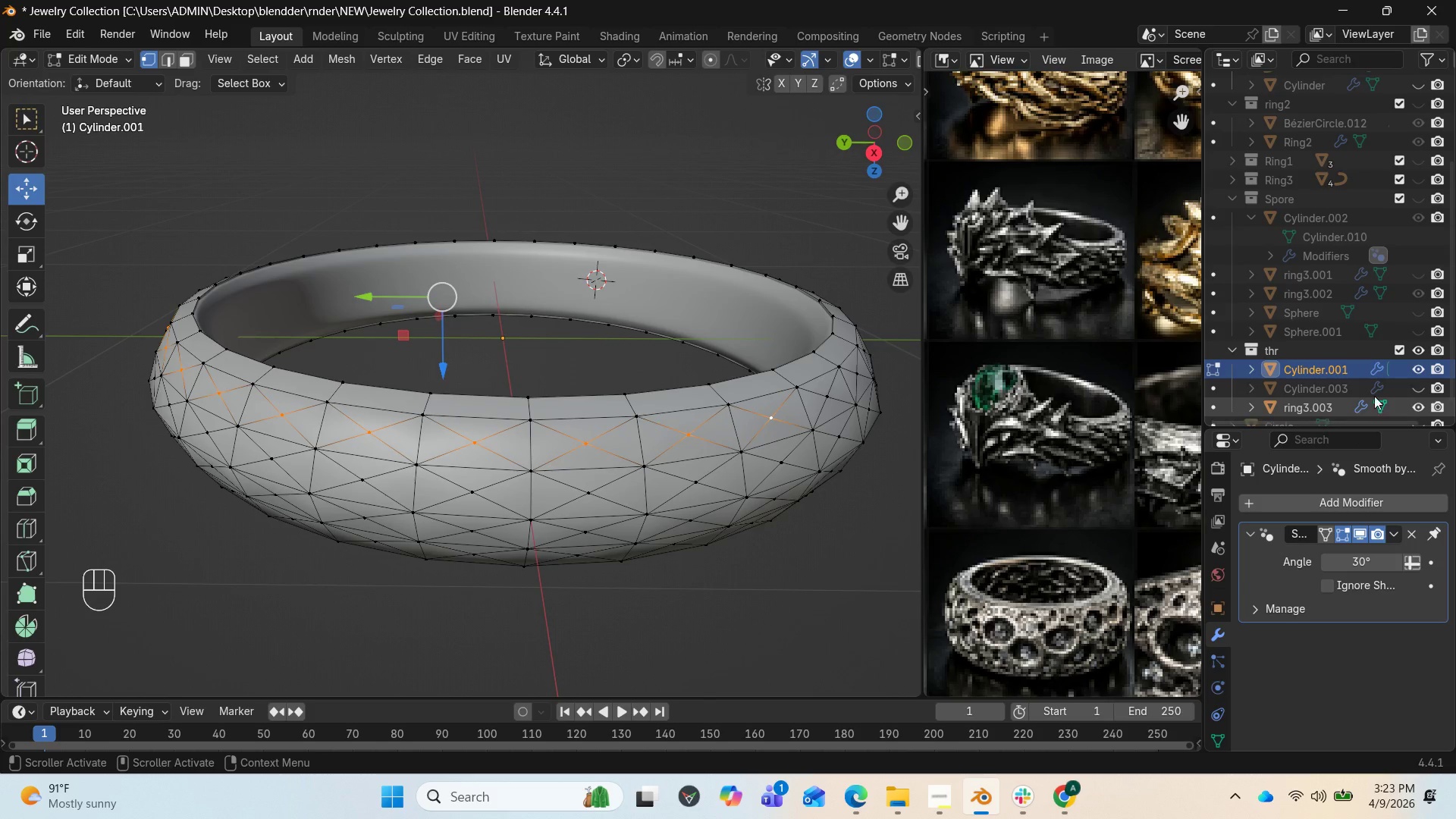 
wait(5.81)
 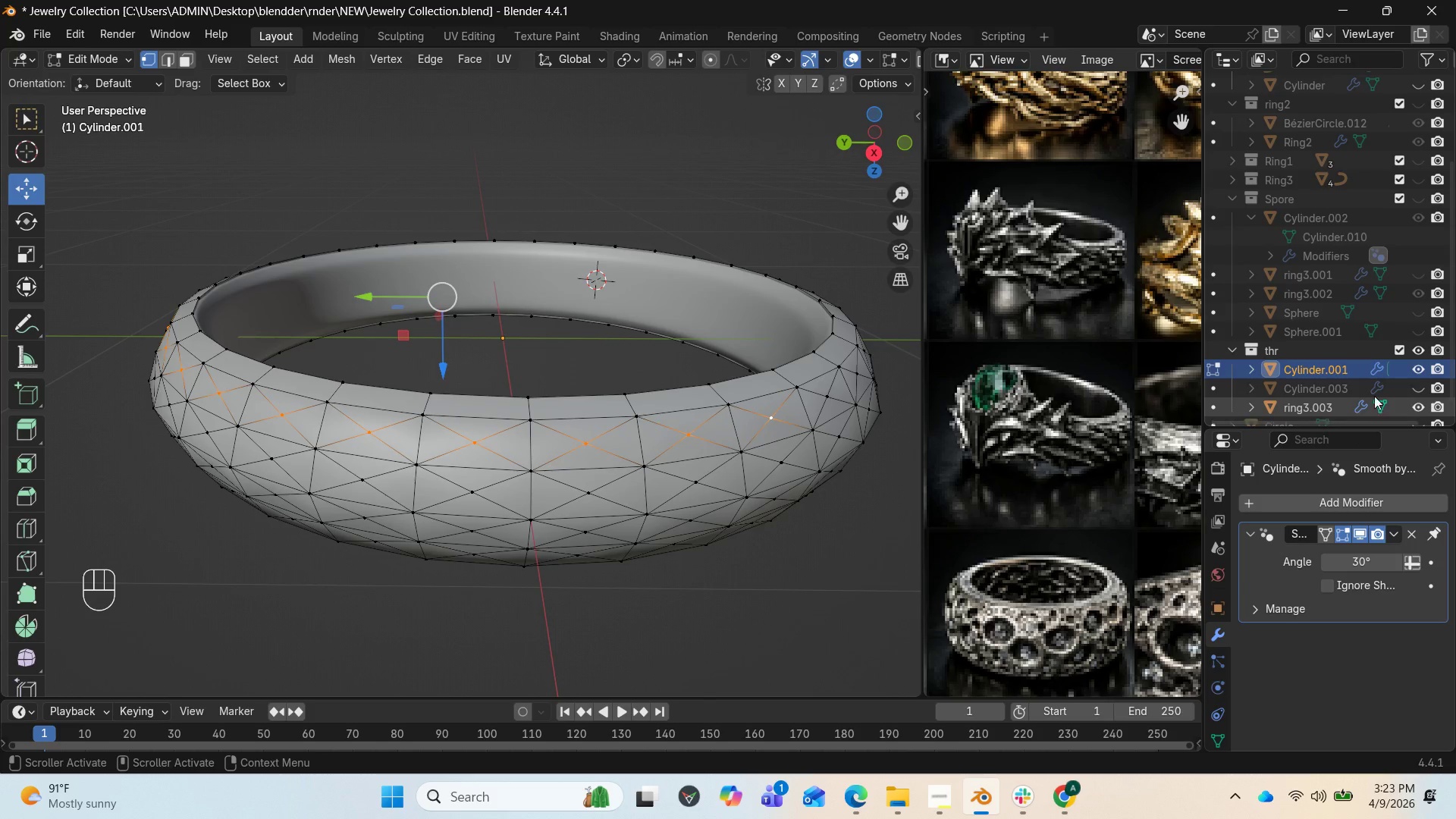 
left_click_drag(start_coordinate=[873, 140], to_coordinate=[783, 127])
 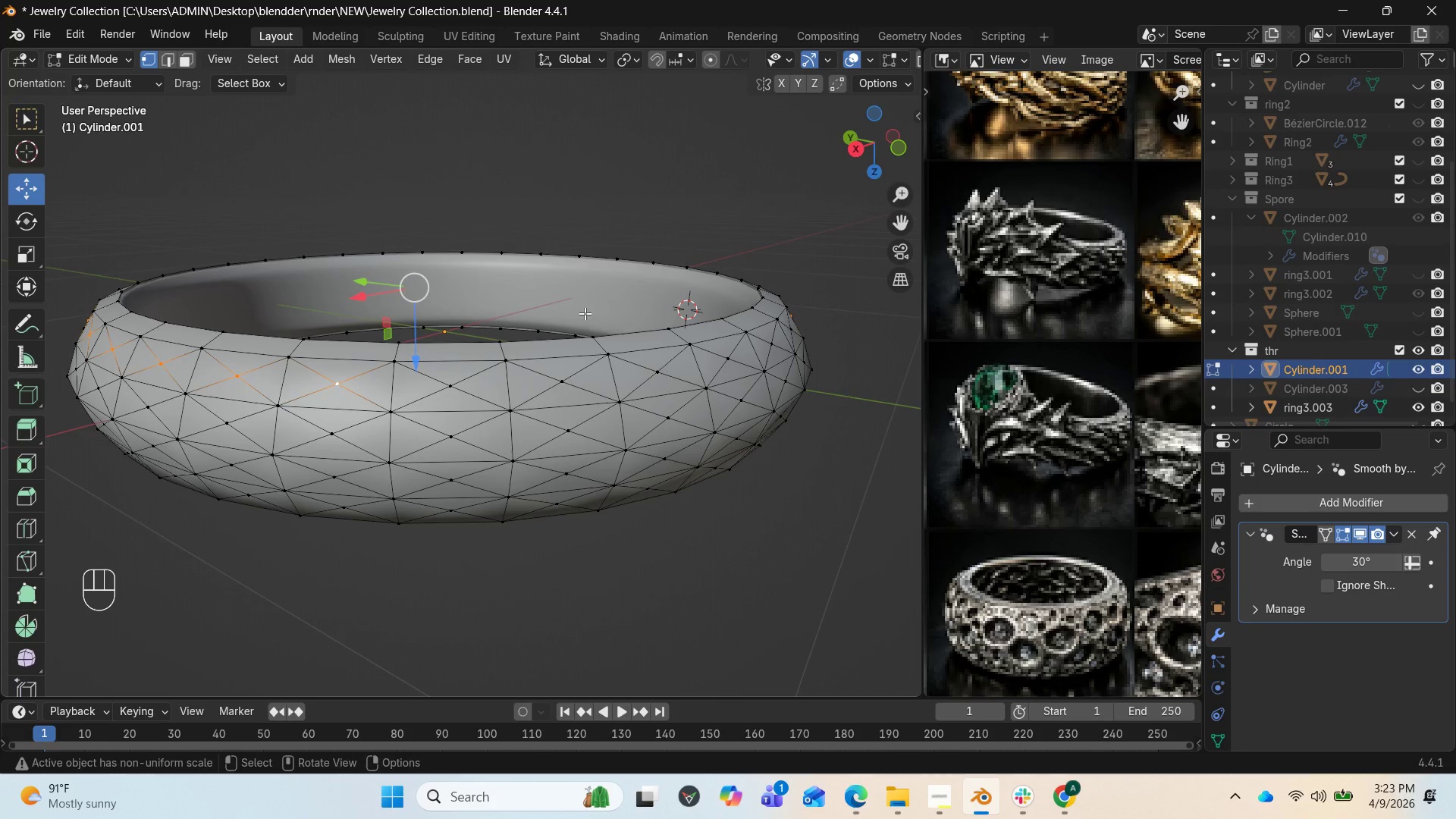 
hold_key(key=ShiftLeft, duration=3.56)
left_click([457, 377])
 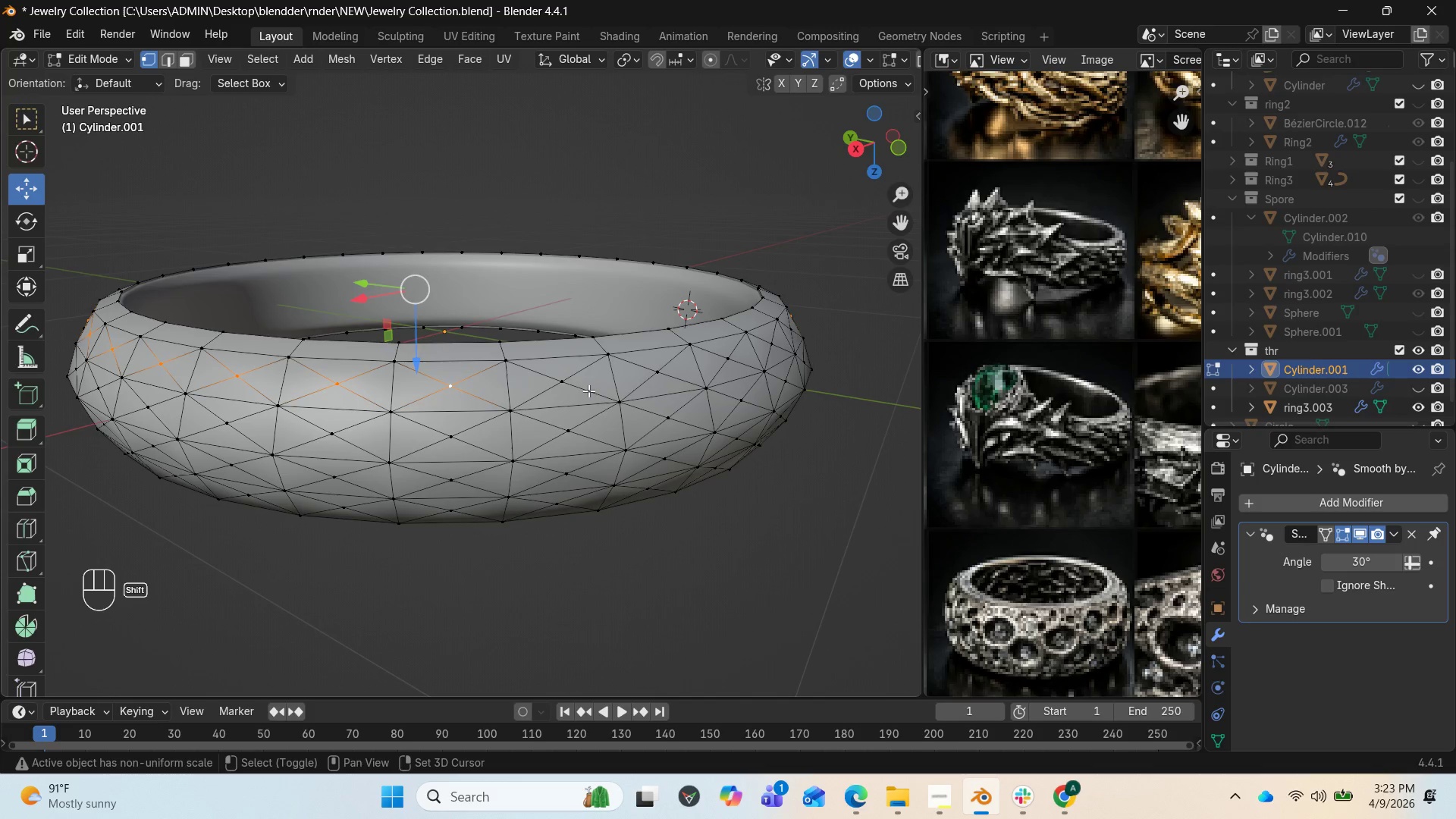 
left_click([576, 389])
 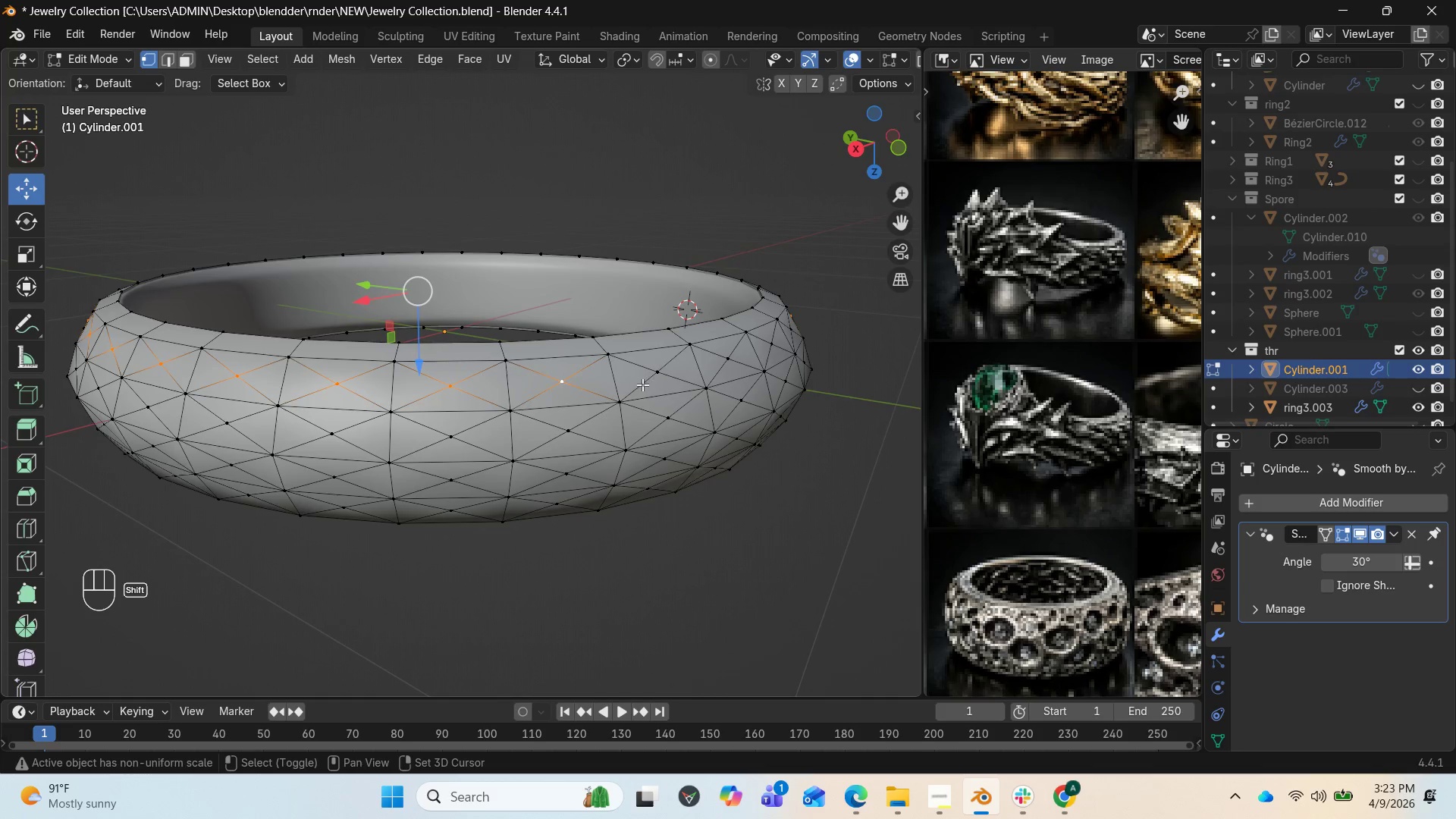 
left_click([649, 384])
 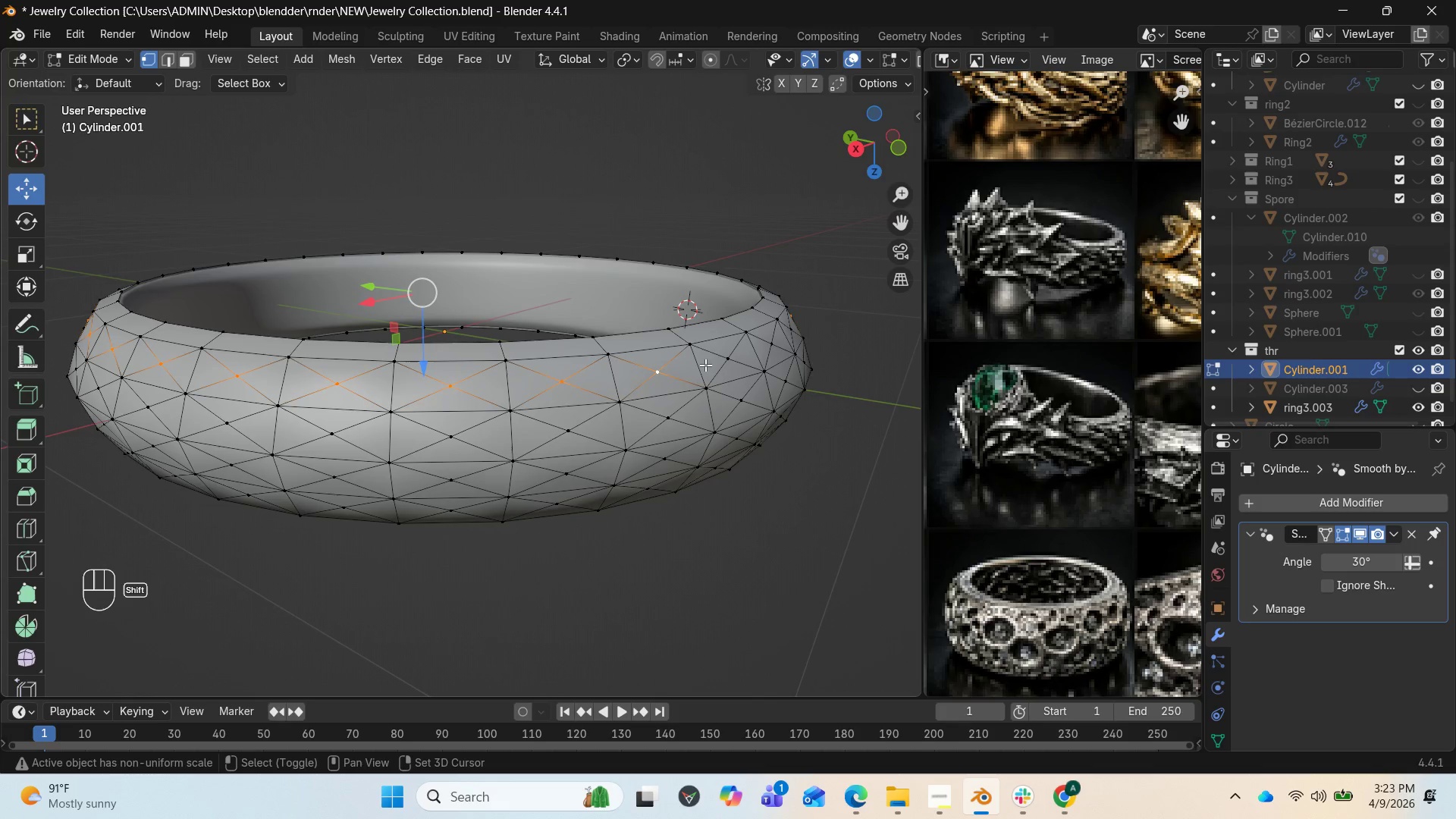 
left_click([719, 362])
 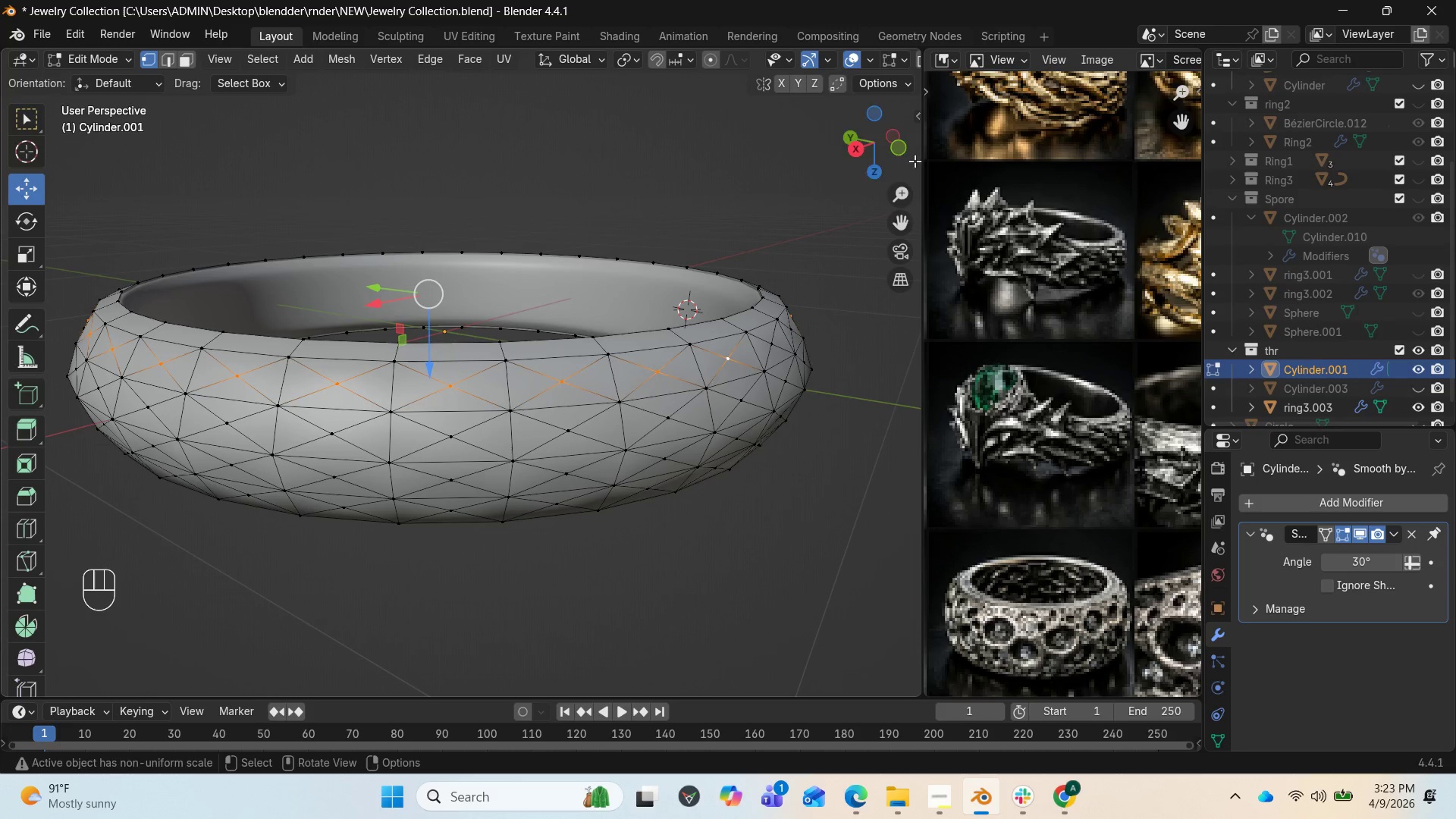 
left_click_drag(start_coordinate=[892, 142], to_coordinate=[794, 149])
 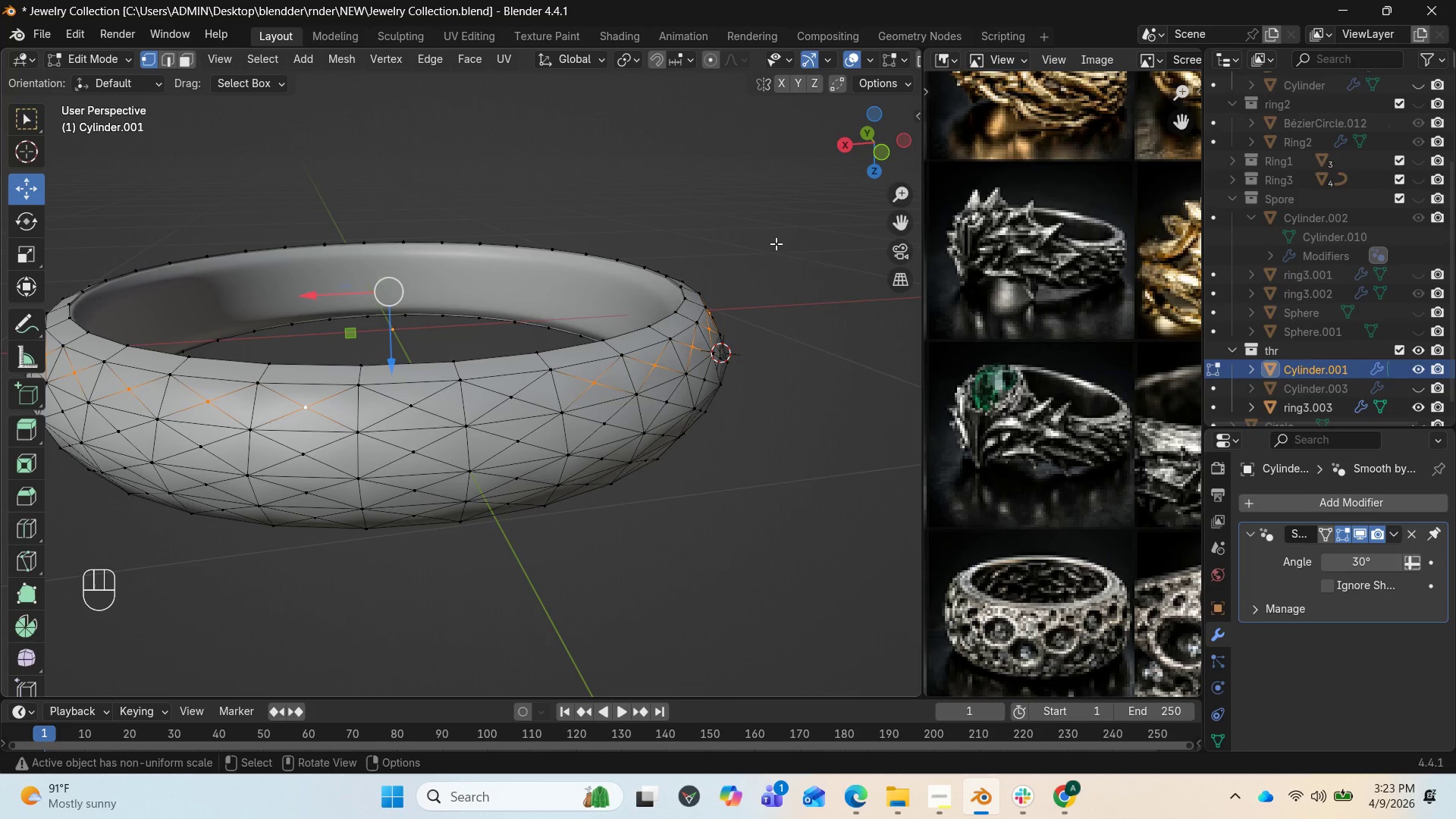 
hold_key(key=ShiftLeft, duration=4.36)
left_click([425, 408])
 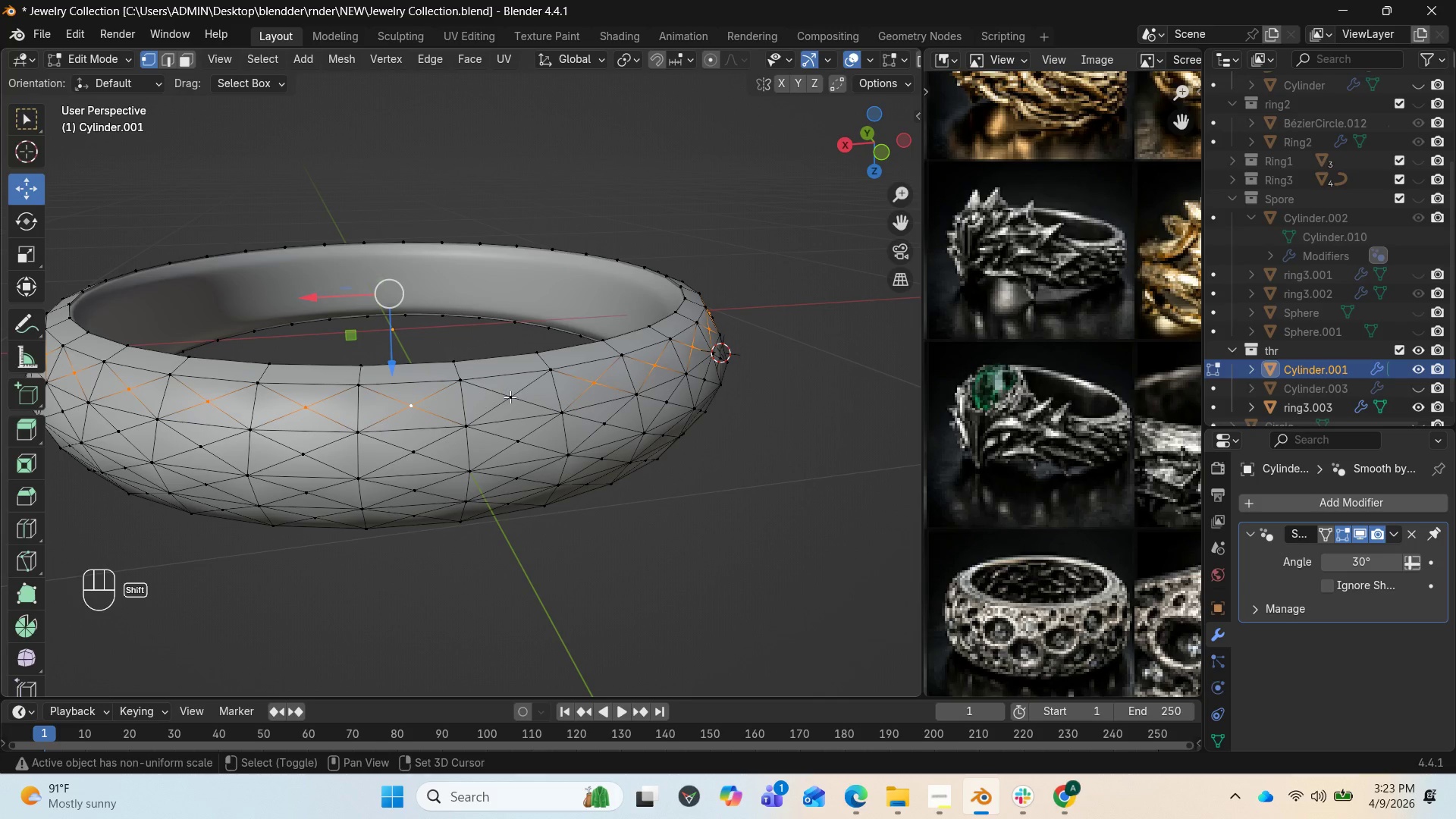 
left_click([522, 390])
 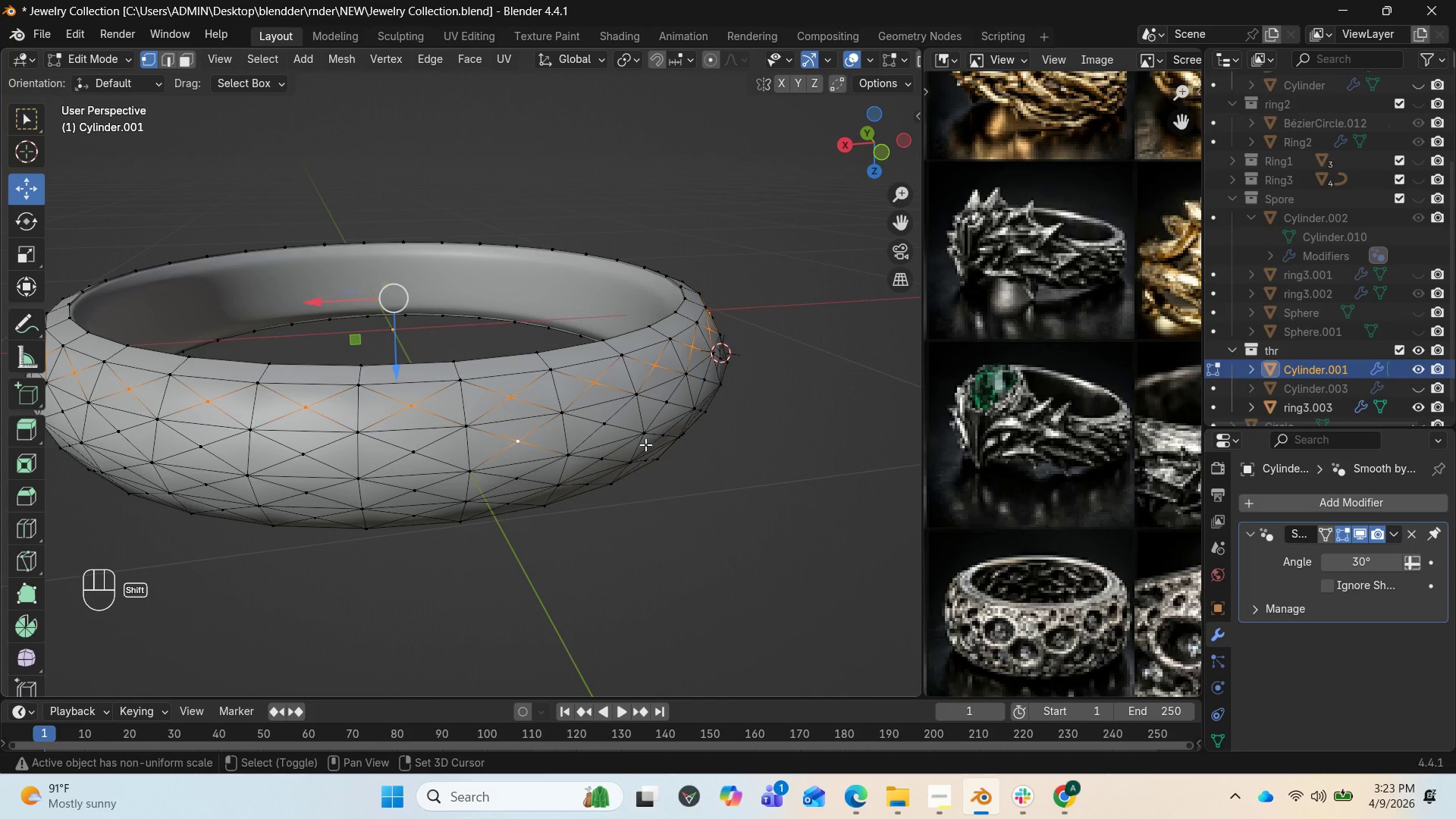 
left_click([627, 428])
 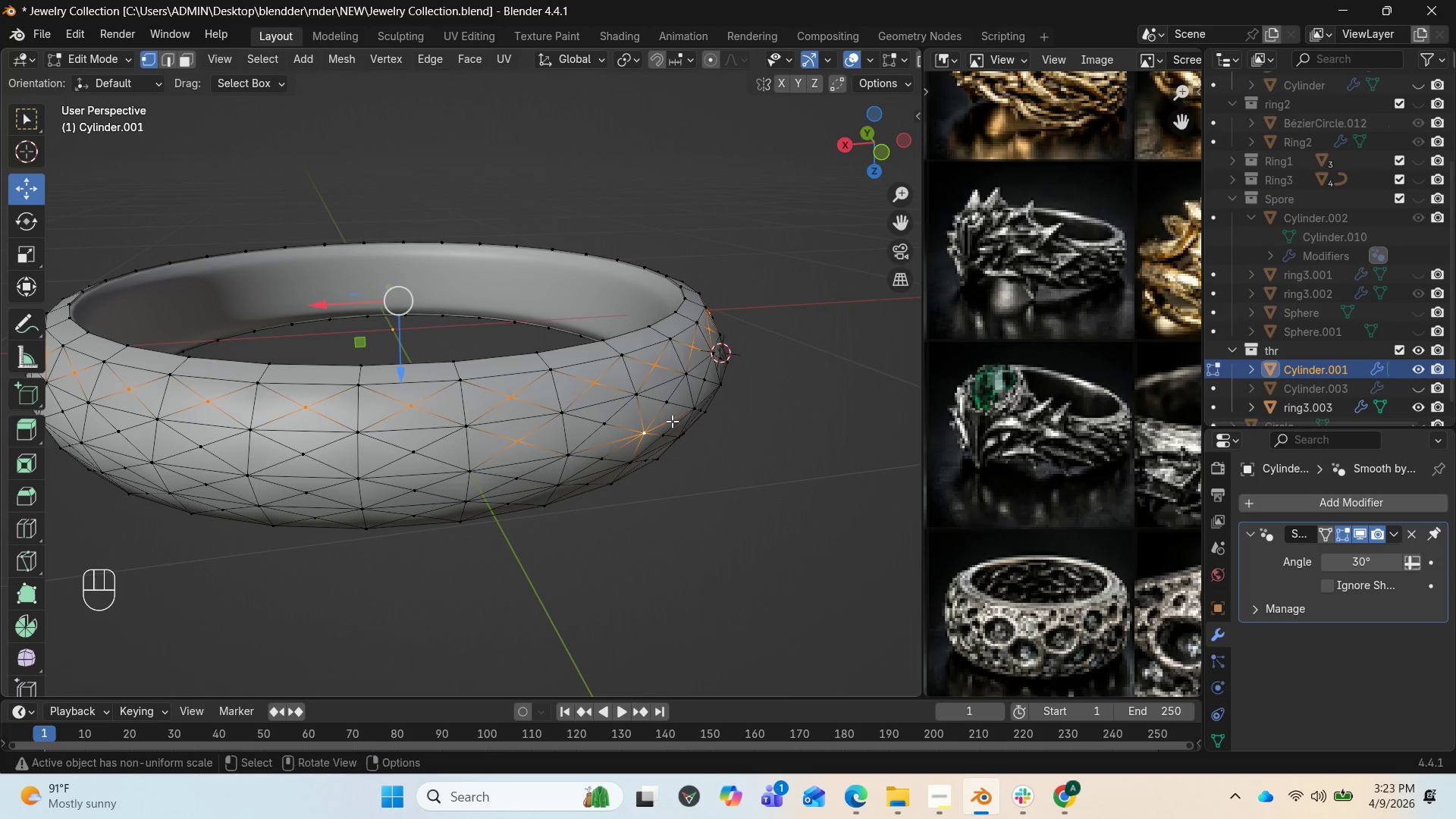 
key(Control+Z)
 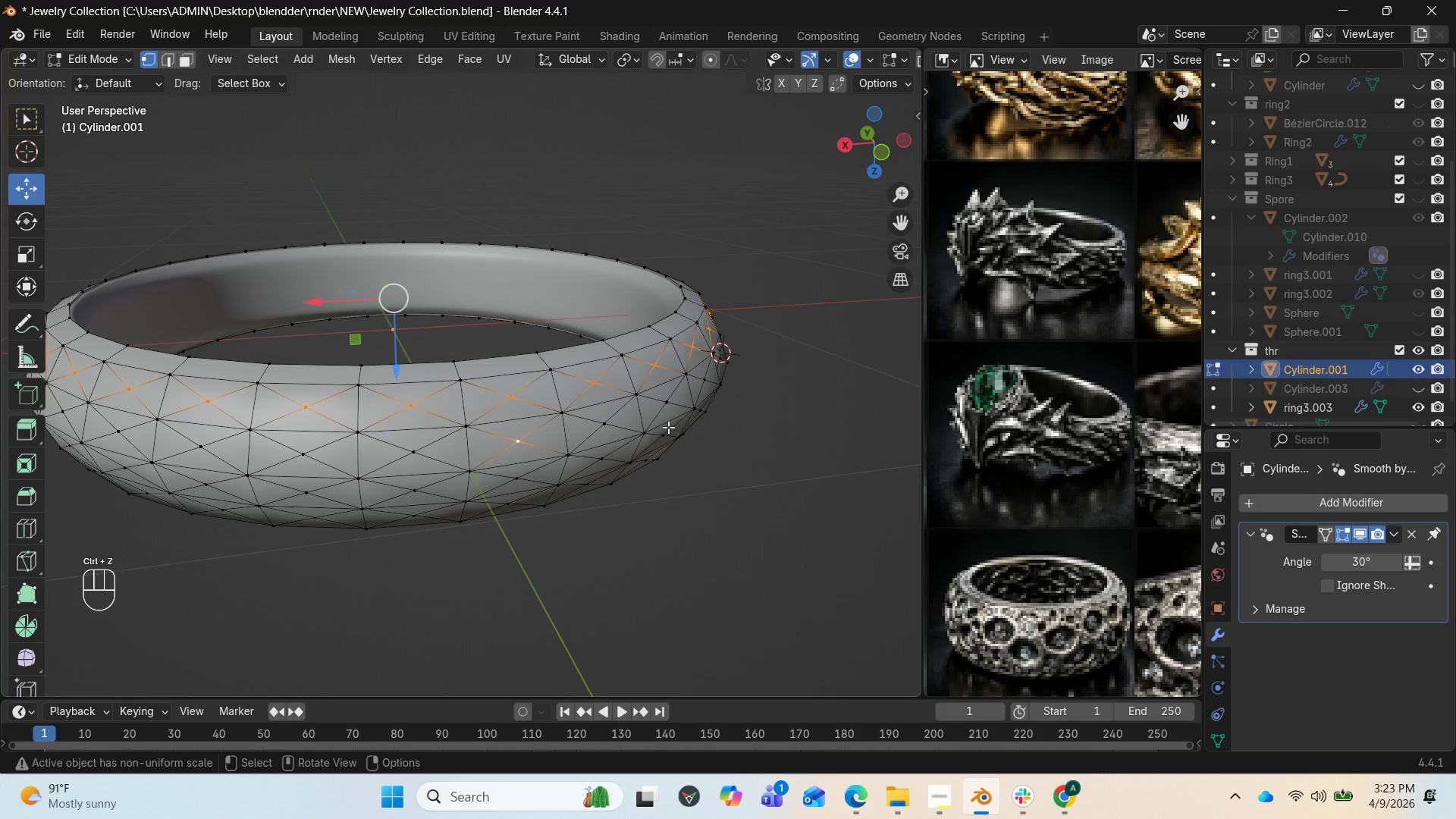 
hold_key(key=ShiftLeft, duration=3.47)
left_click([602, 425])
 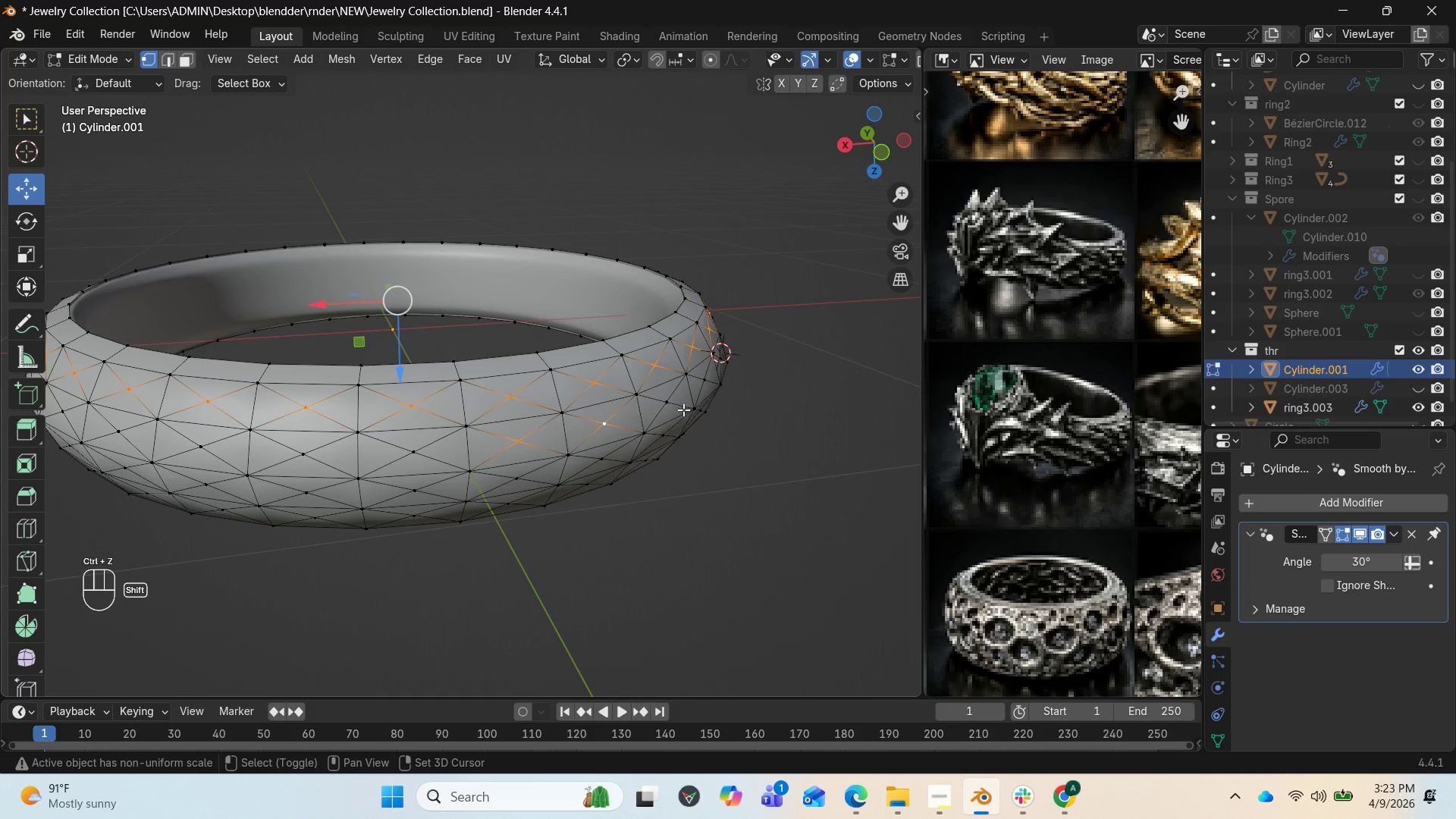 
left_click([668, 406])
 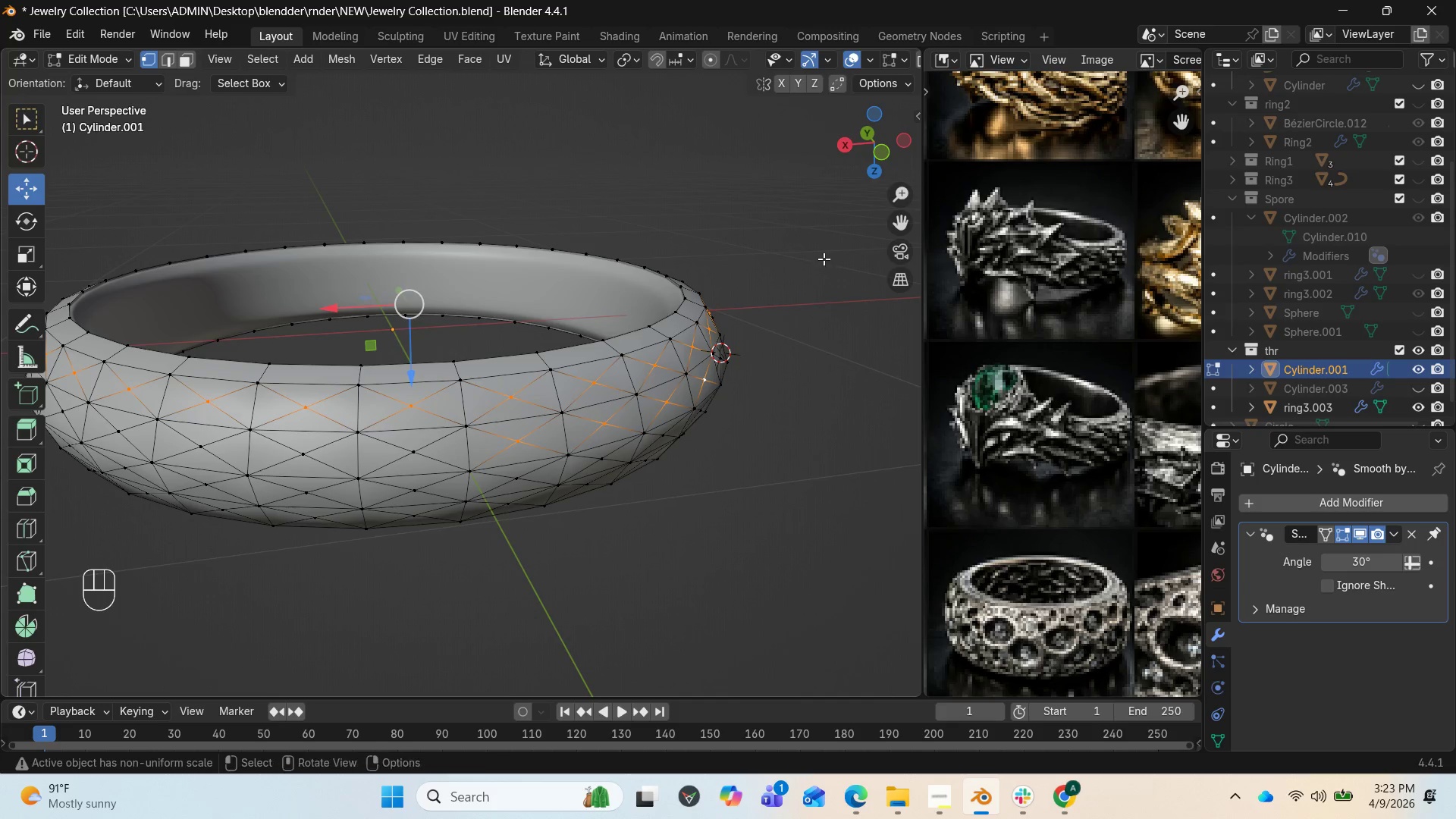 
left_click_drag(start_coordinate=[892, 154], to_coordinate=[790, 152])
 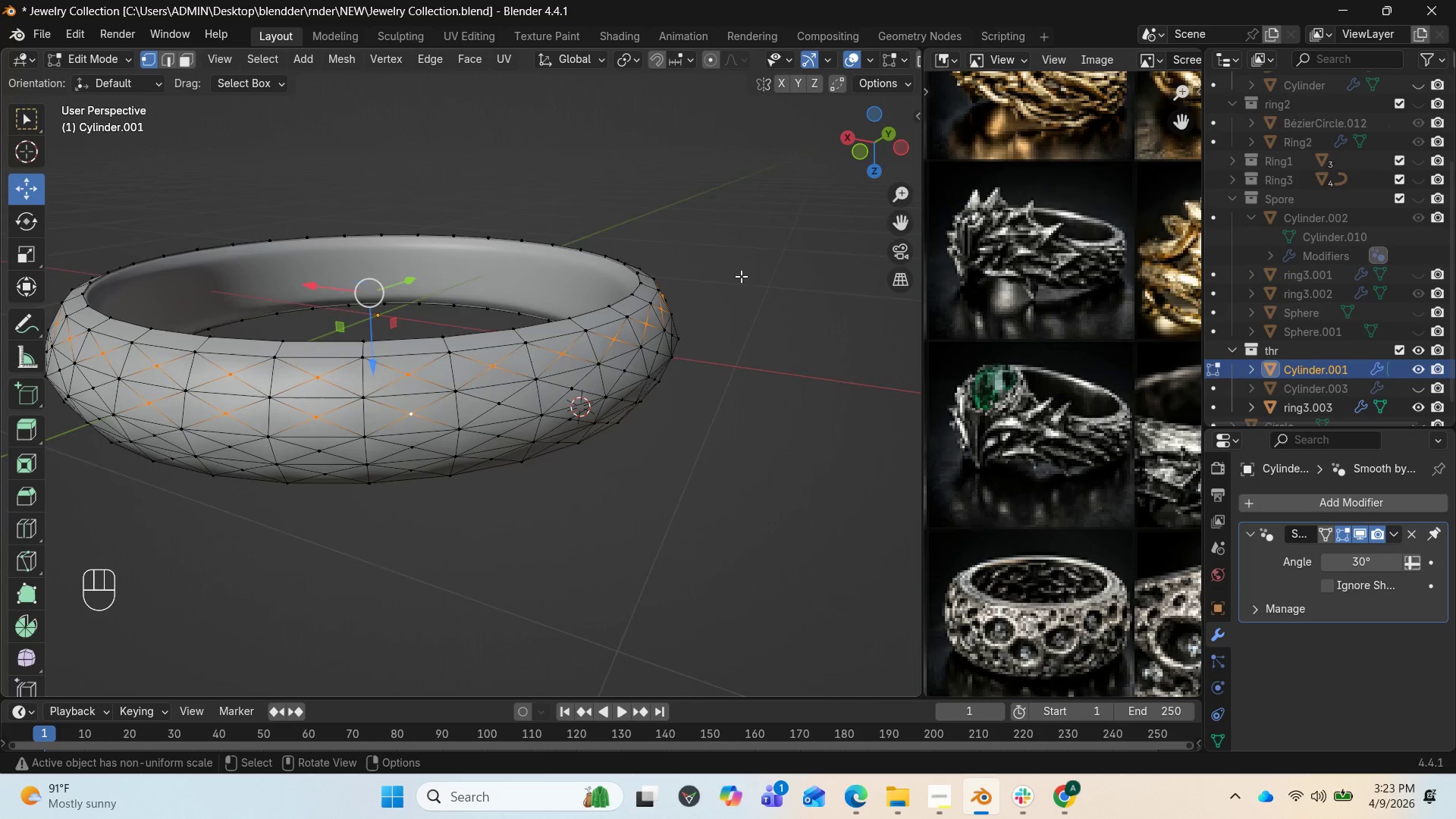 
hold_key(key=ShiftLeft, duration=5.2)
left_click([492, 406])
 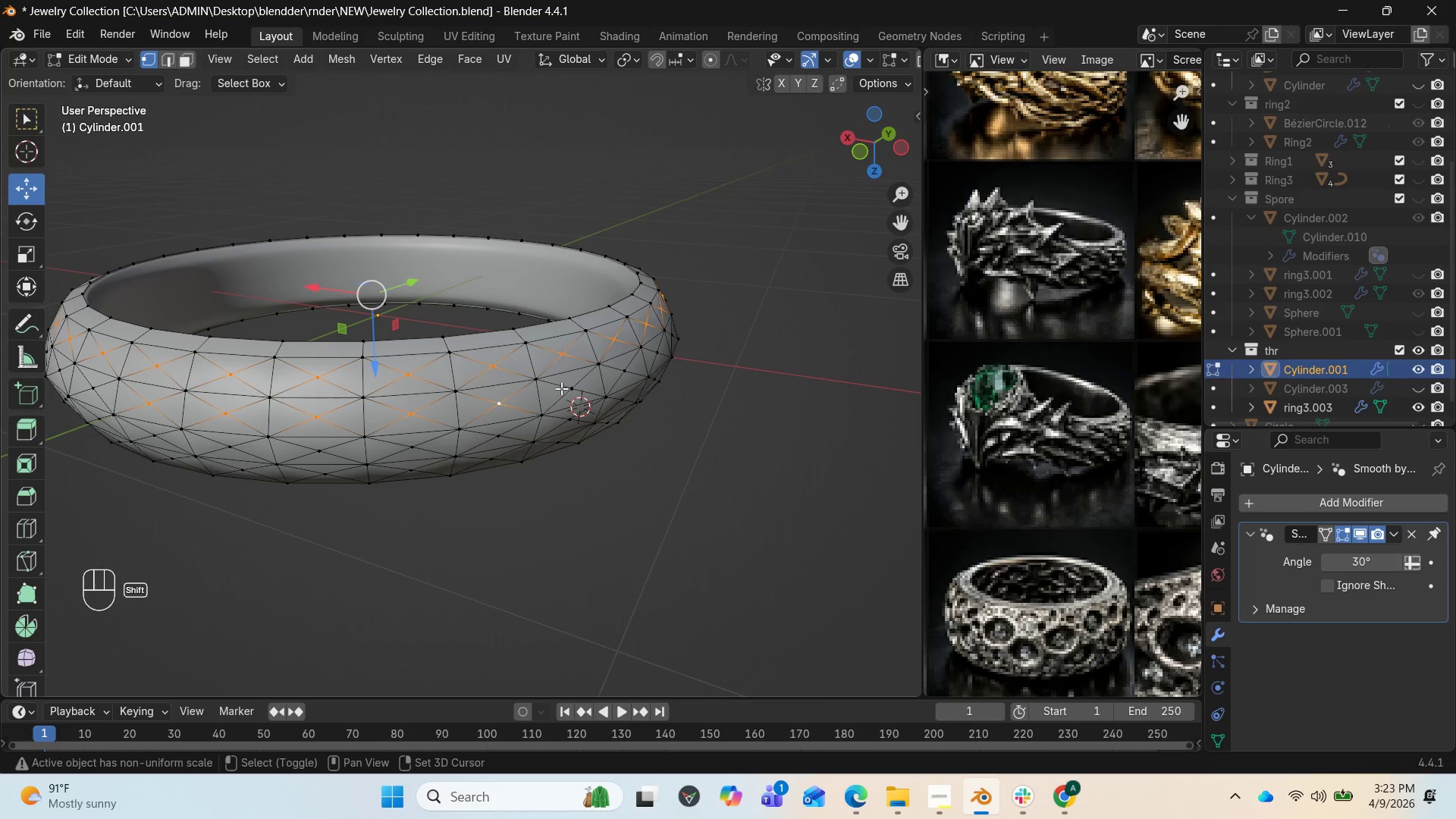 
left_click([571, 387])
 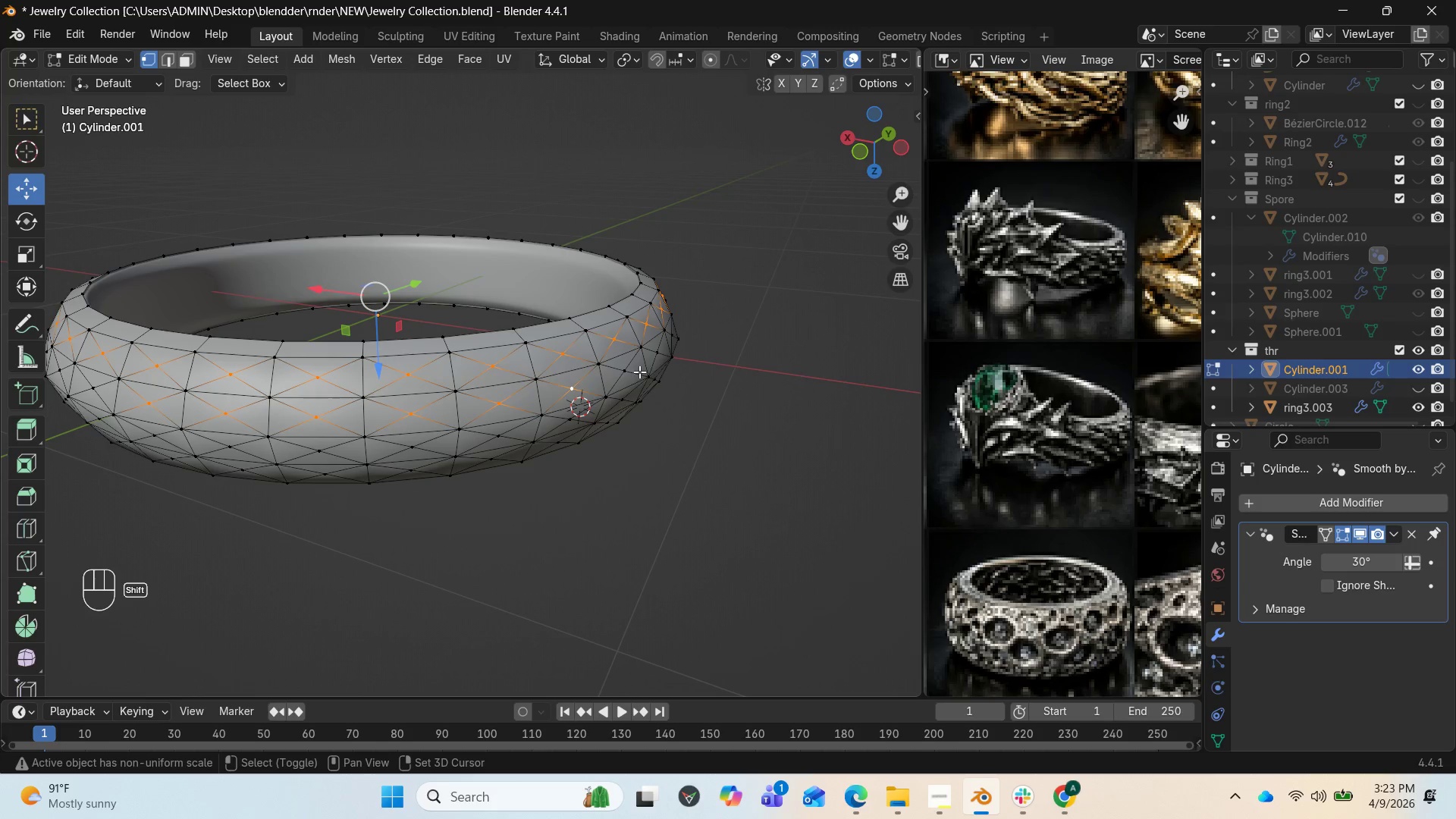 
left_click([636, 370])
 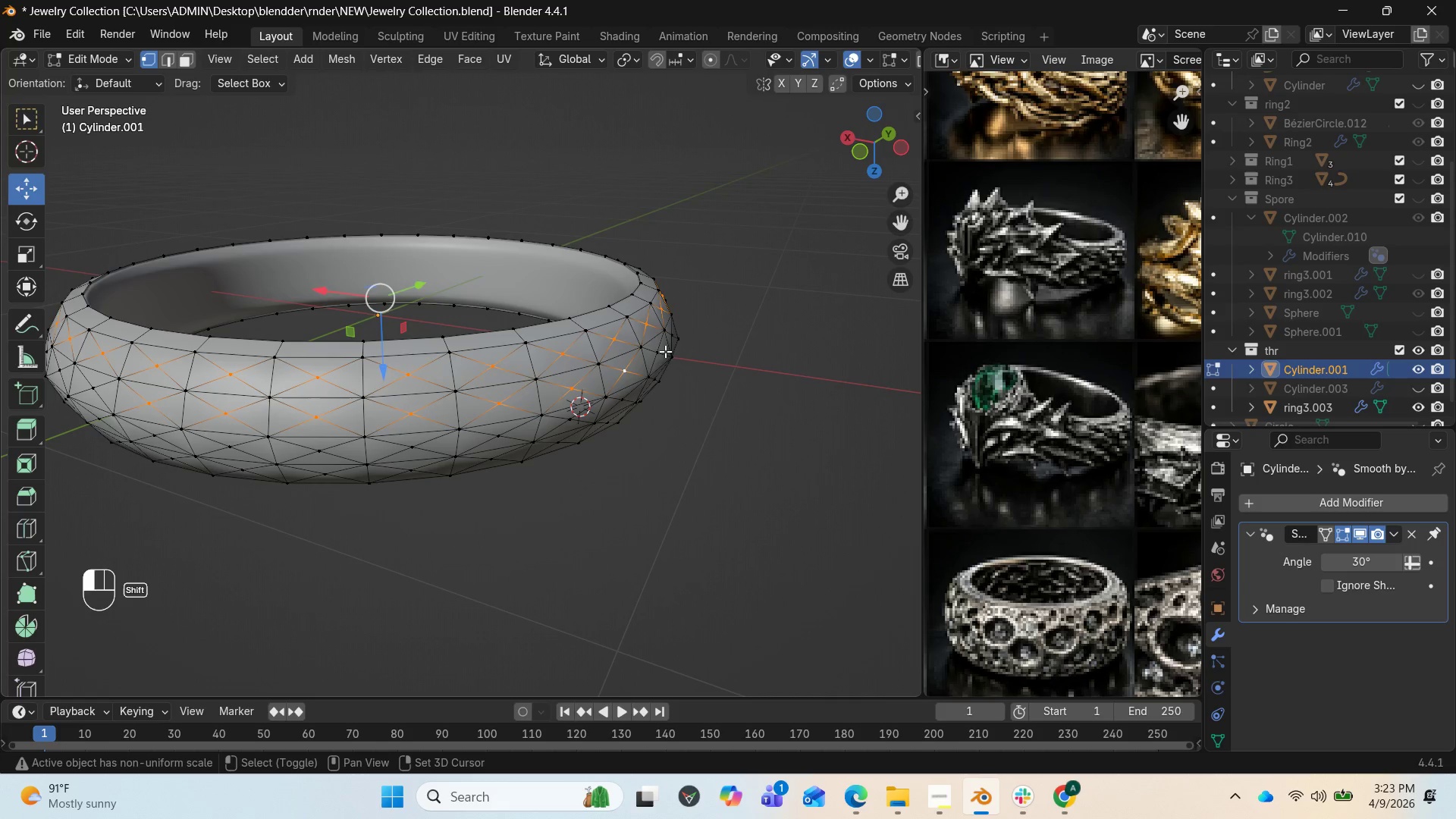 
key(Control+Z)
 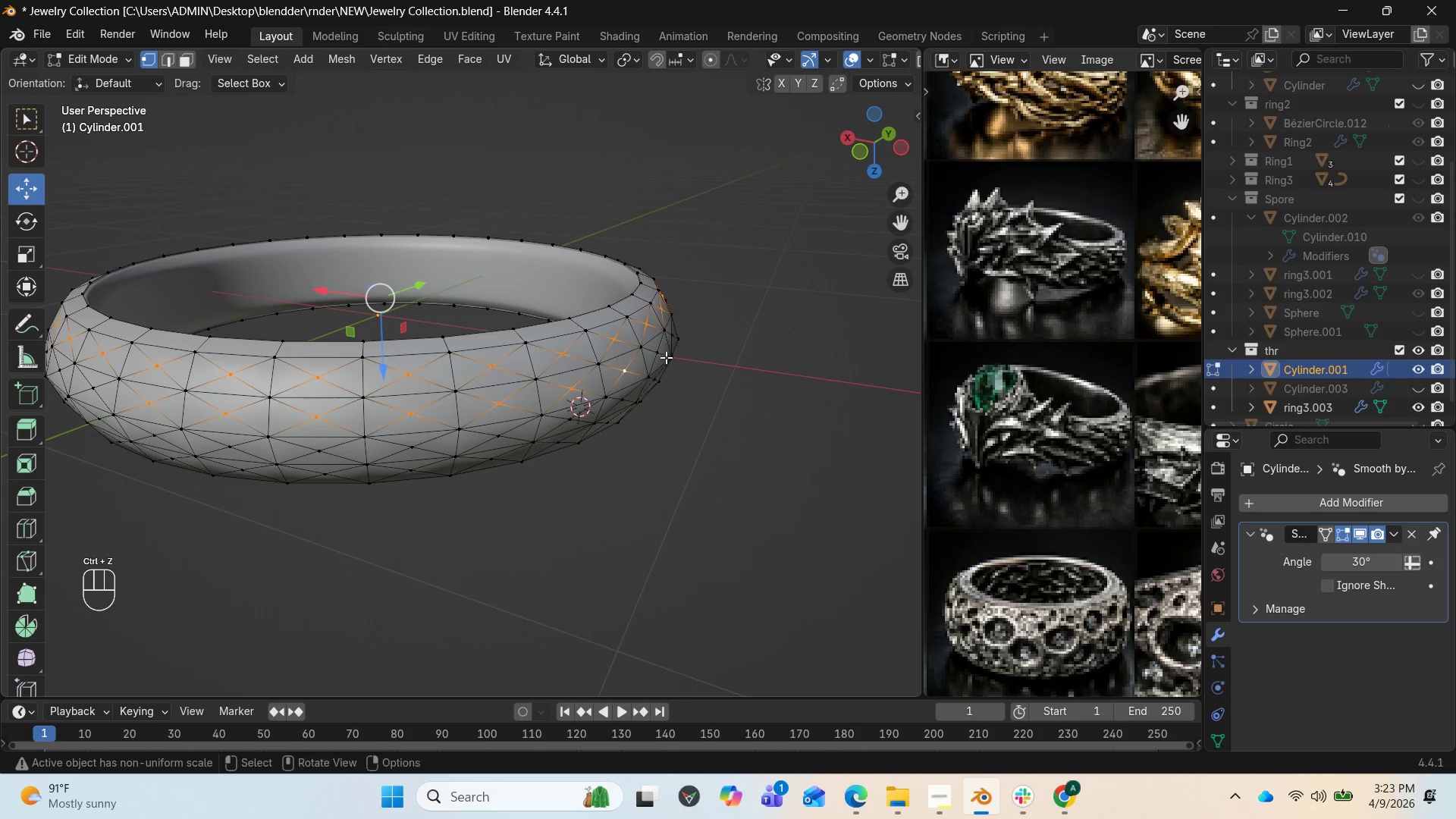 
hold_key(key=ShiftLeft, duration=0.88)
left_click([662, 354])
 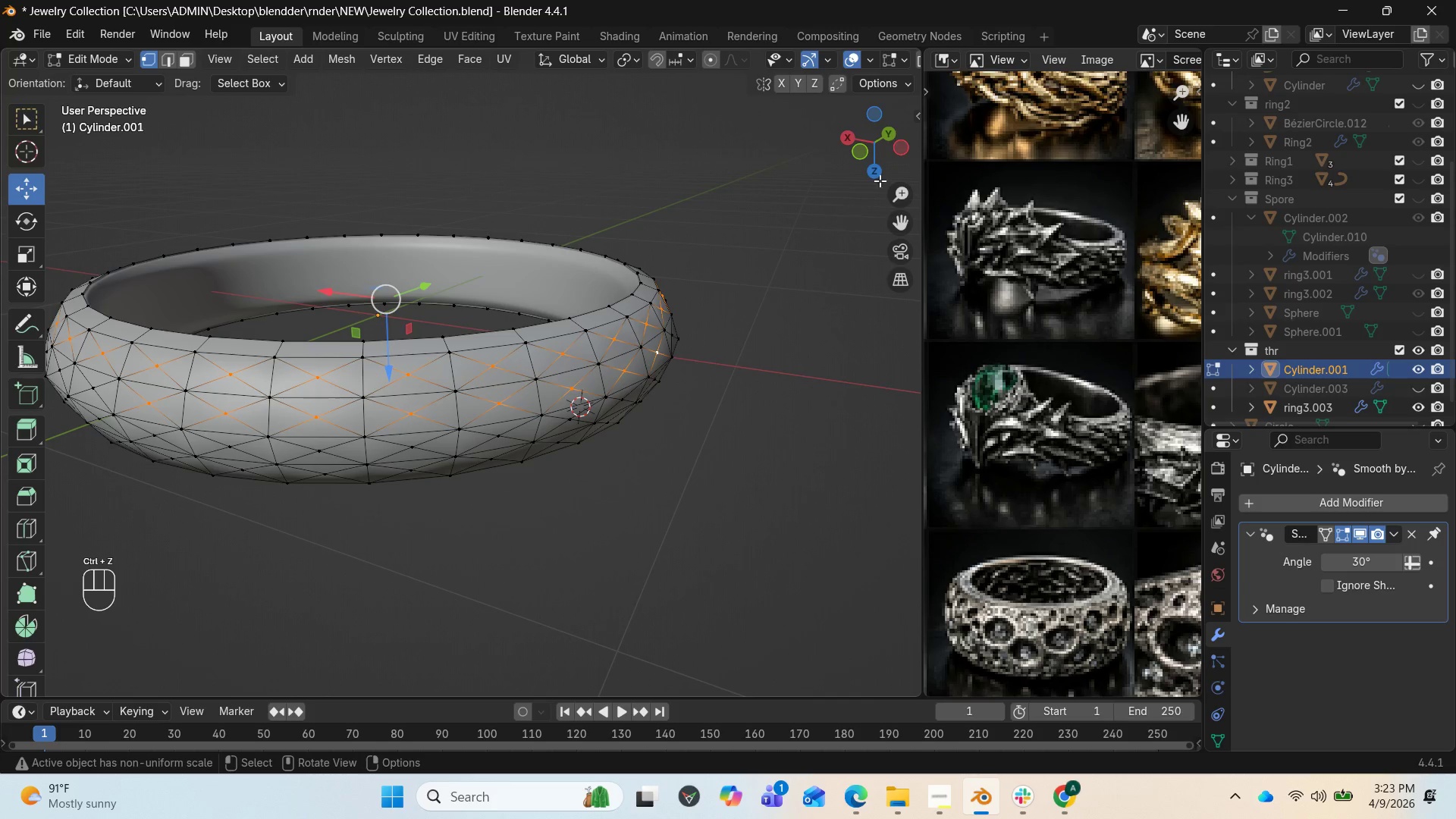 
left_click_drag(start_coordinate=[886, 166], to_coordinate=[799, 174])
 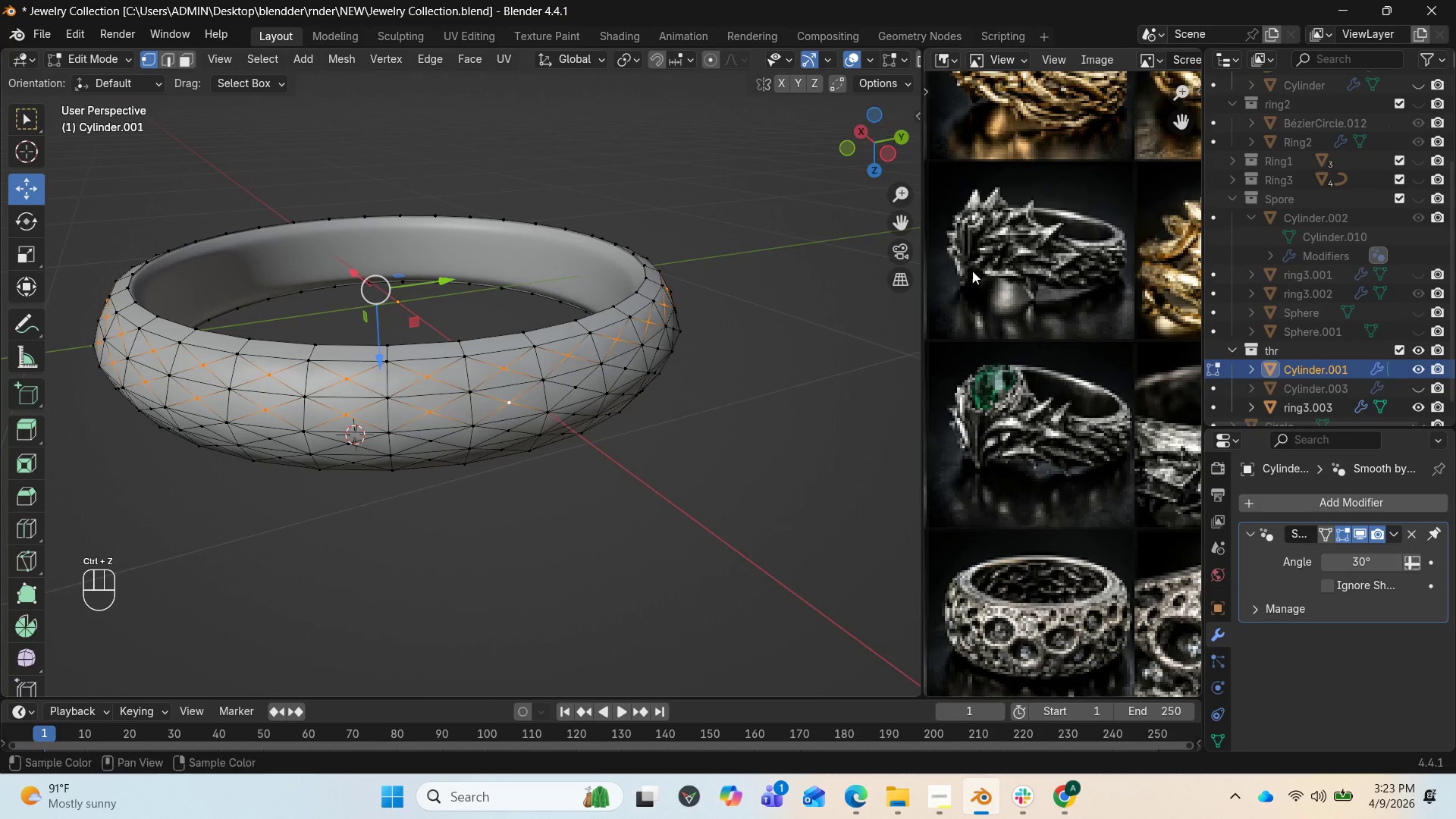 
hold_key(key=ShiftLeft, duration=2.88)
left_click([570, 384])
 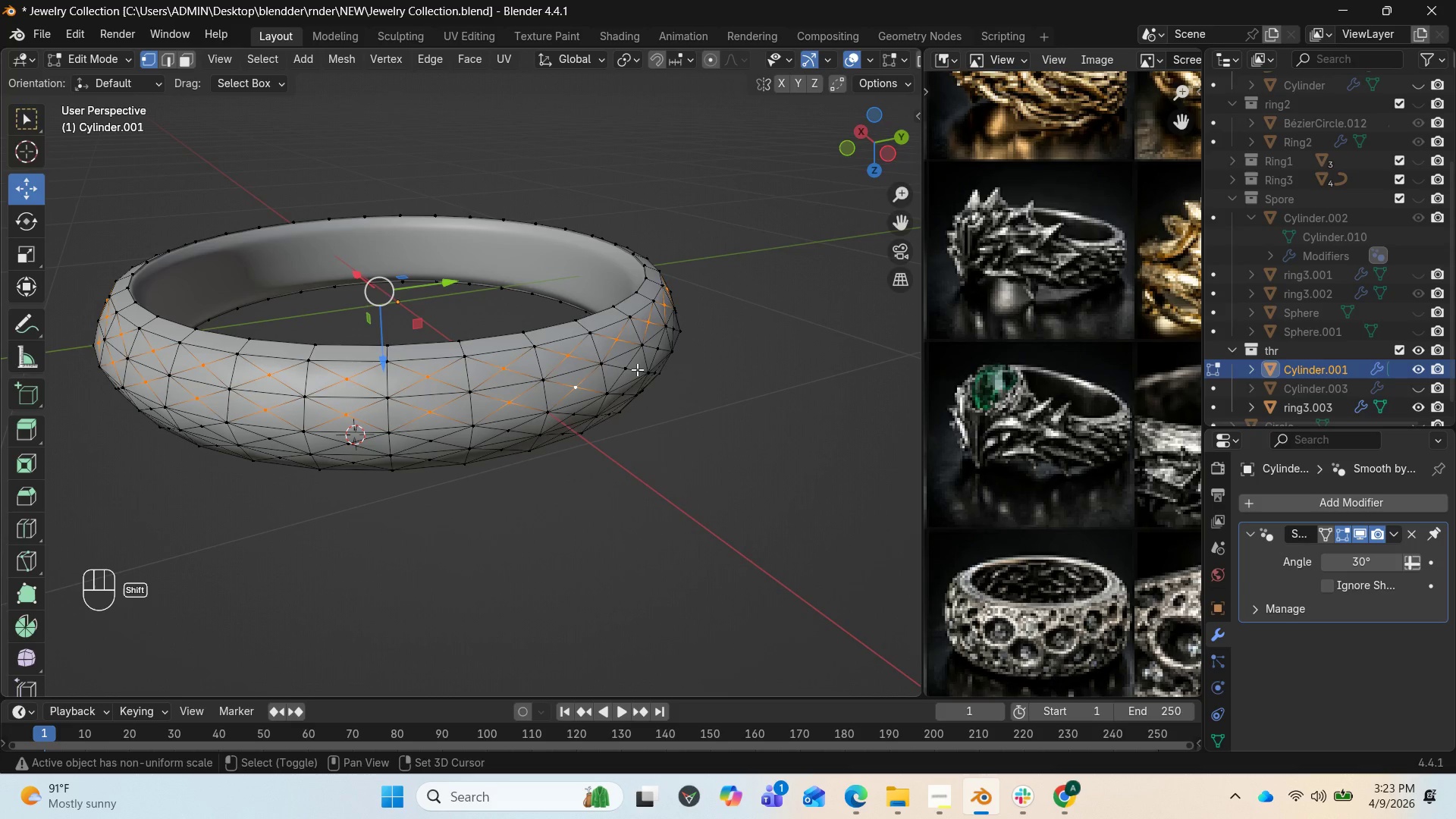 
left_click([632, 369])
 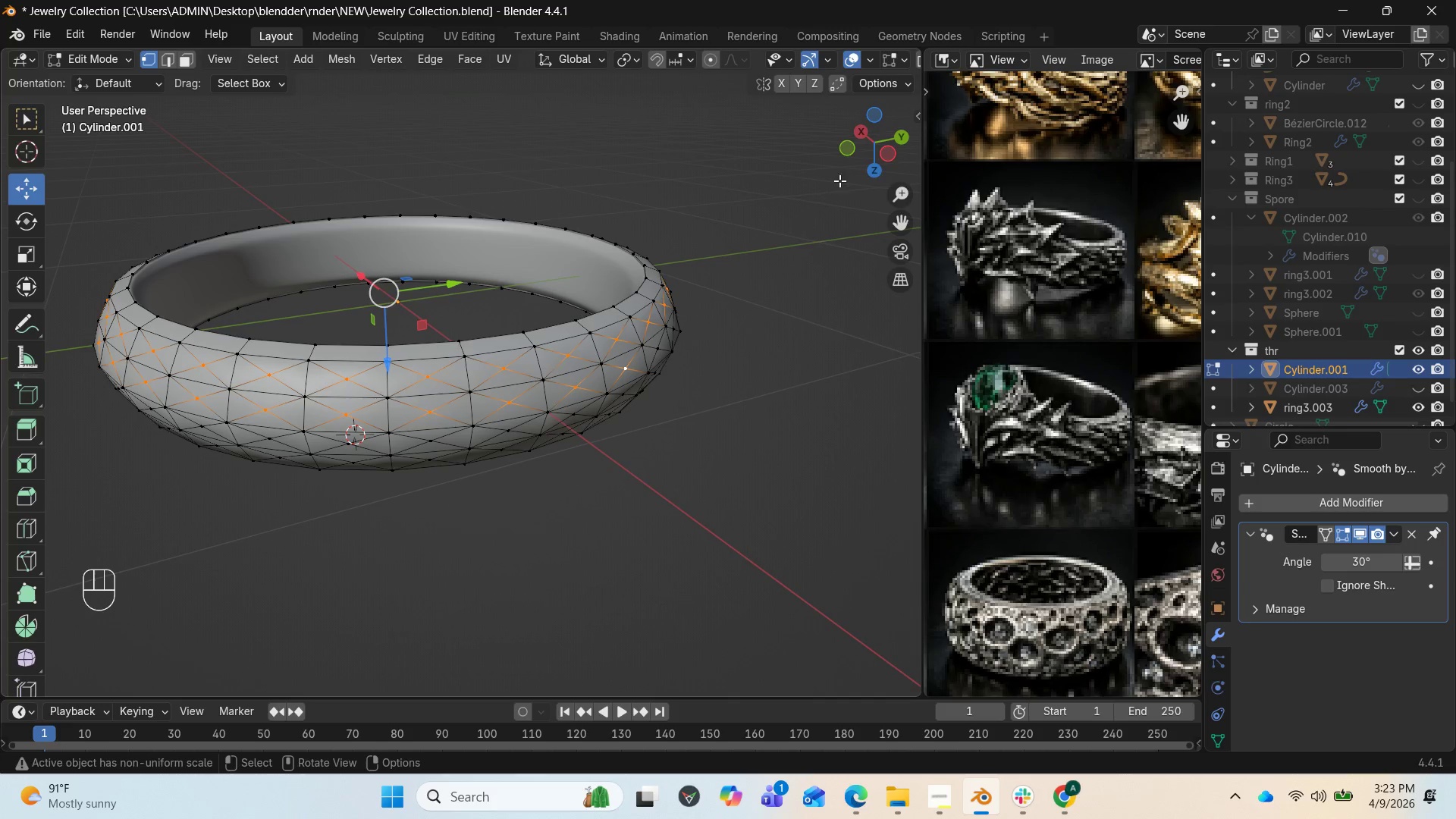 
left_click_drag(start_coordinate=[870, 142], to_coordinate=[679, 113])
 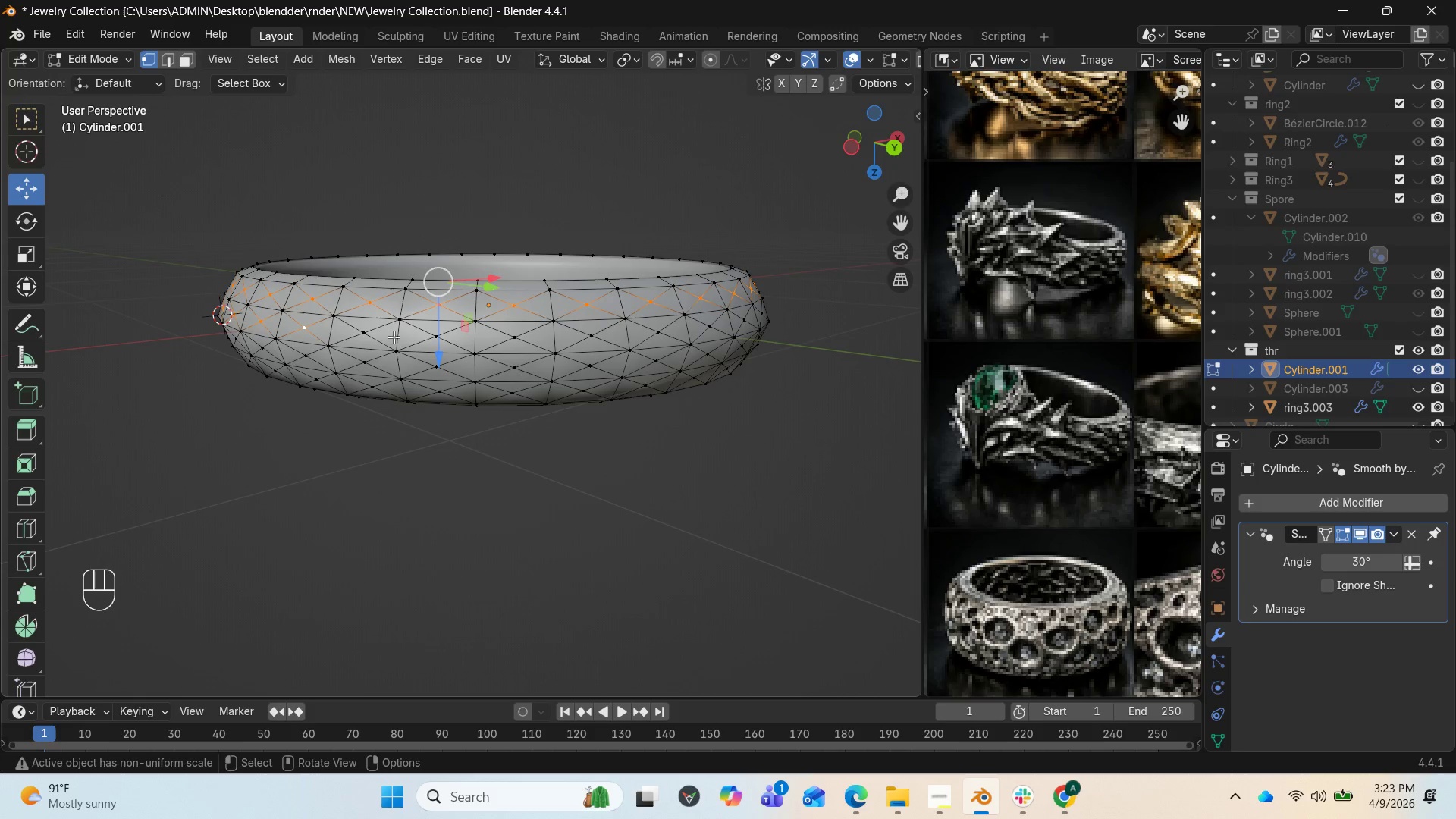 
key(Shift+ShiftLeft)
 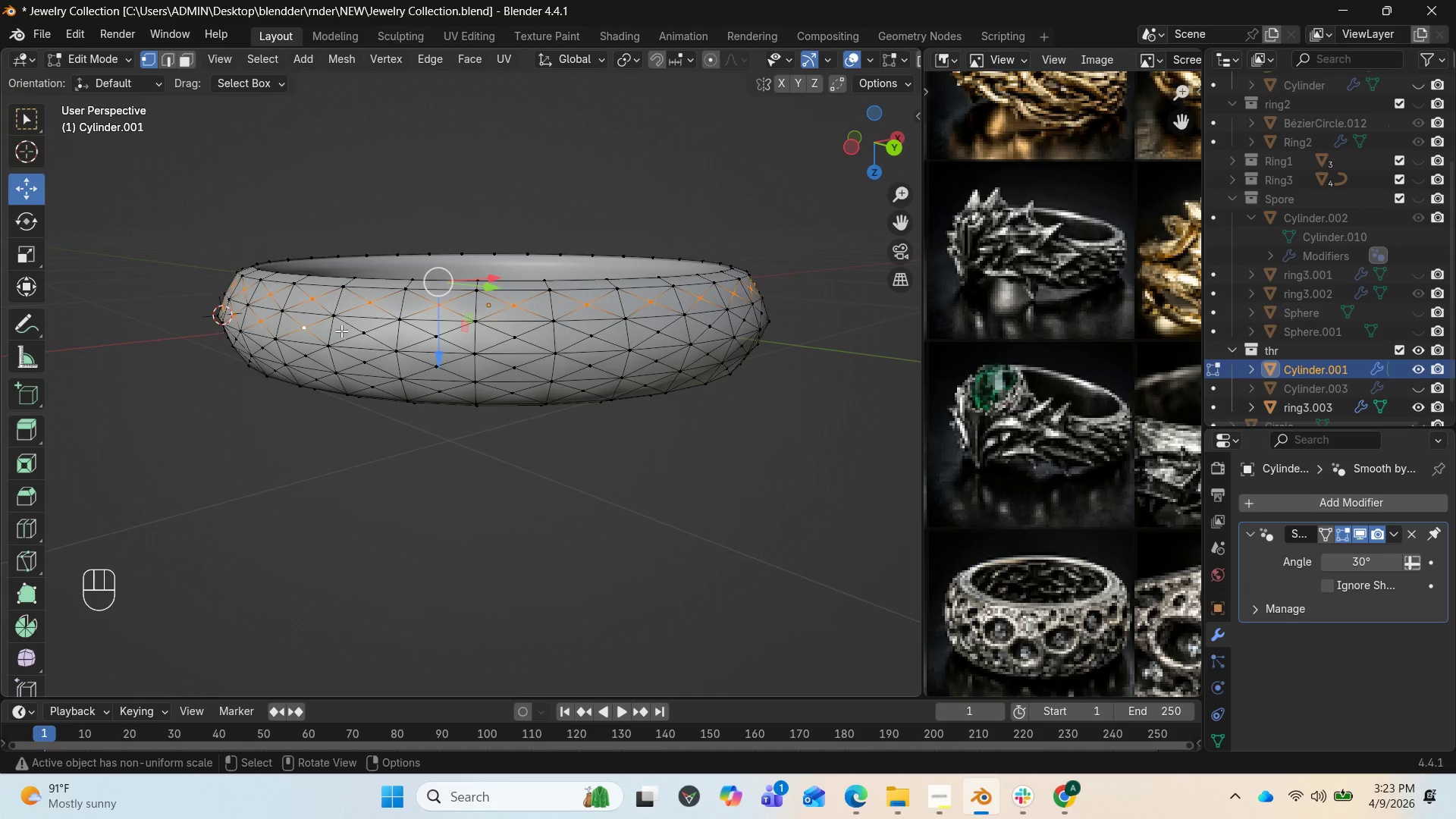 
hold_key(key=ShiftLeft, duration=5.53)
left_click([358, 331])
 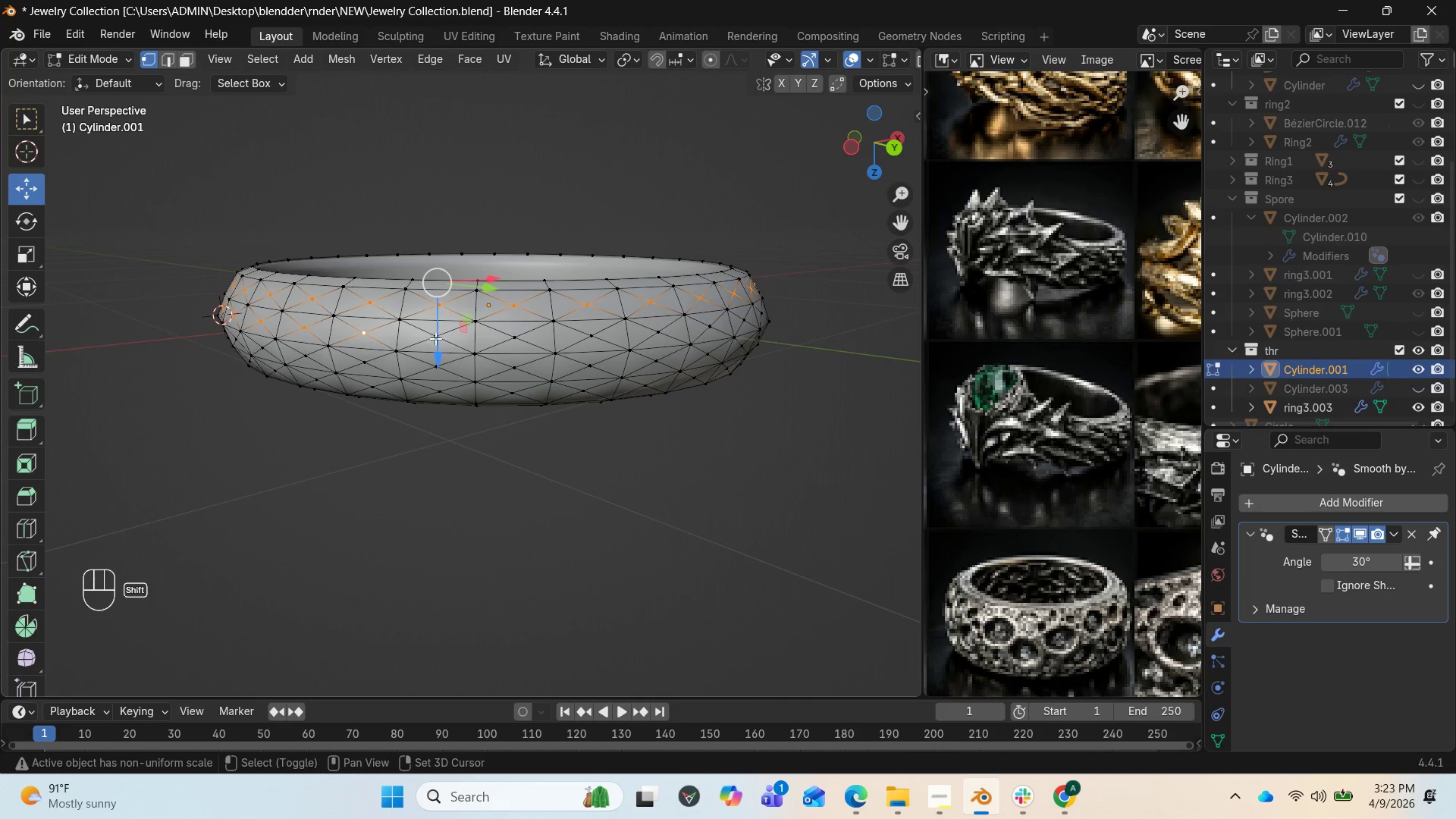 
left_click([438, 339])
 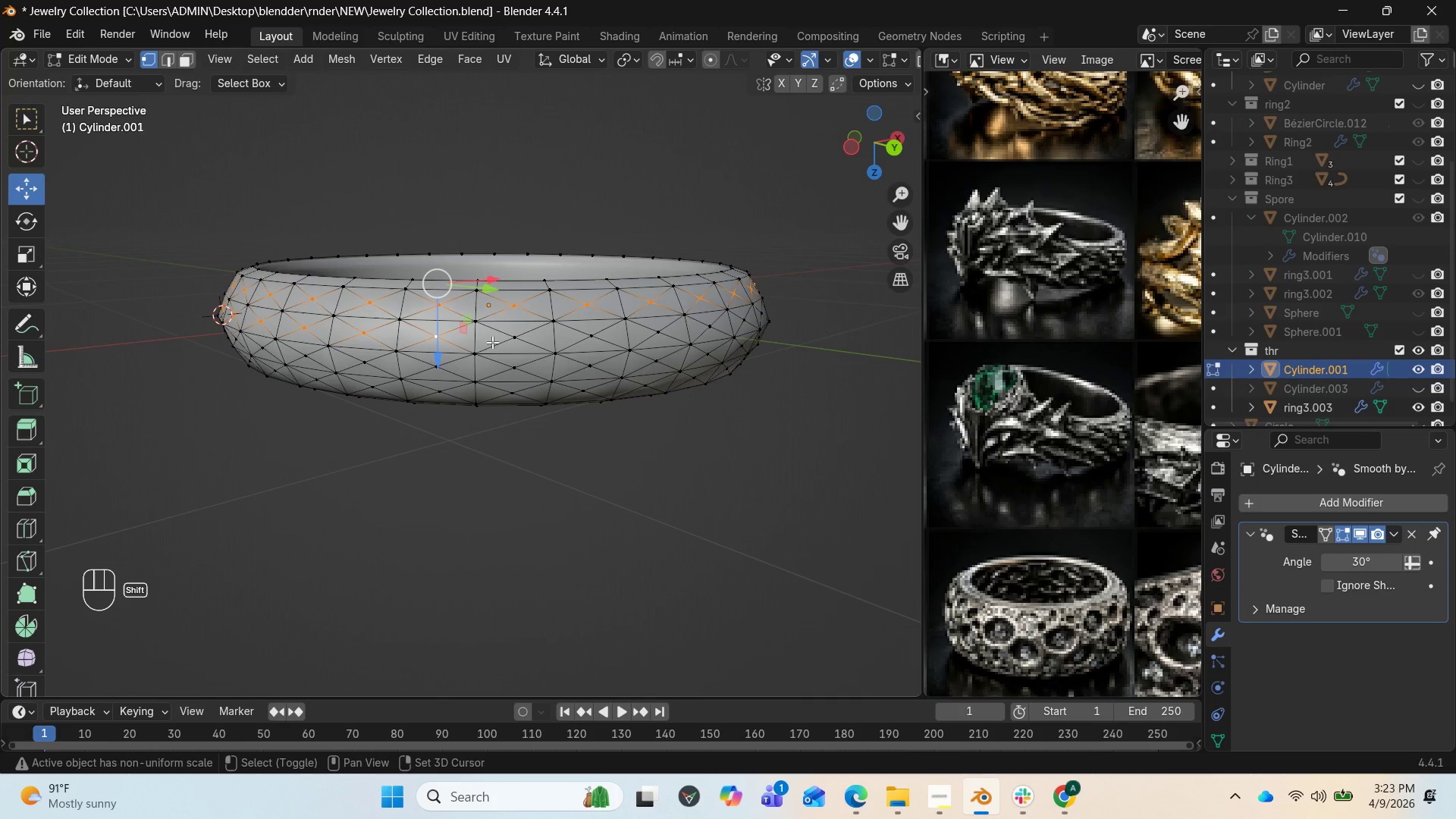 
left_click([497, 339])
 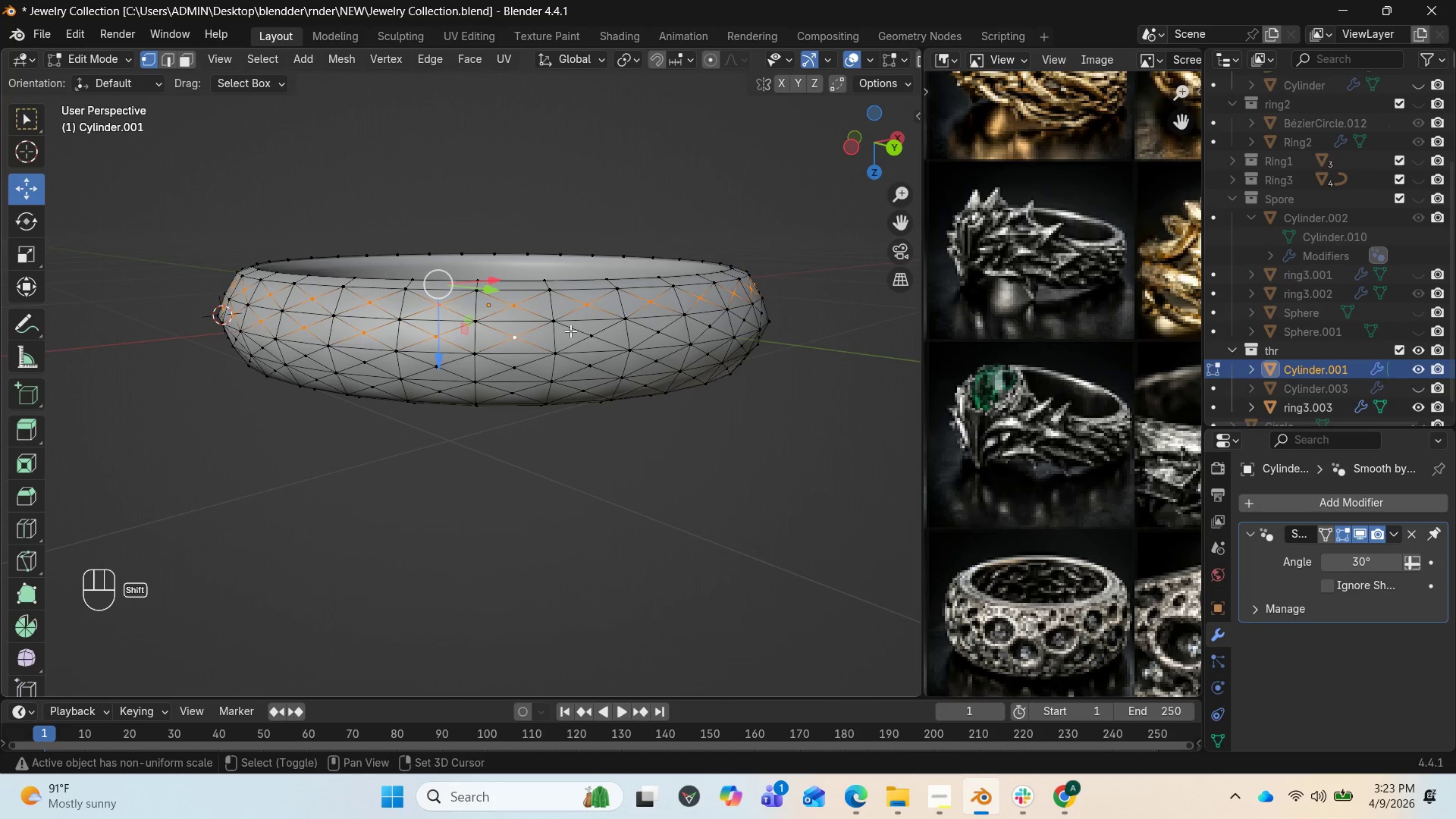 
left_click([579, 331])
 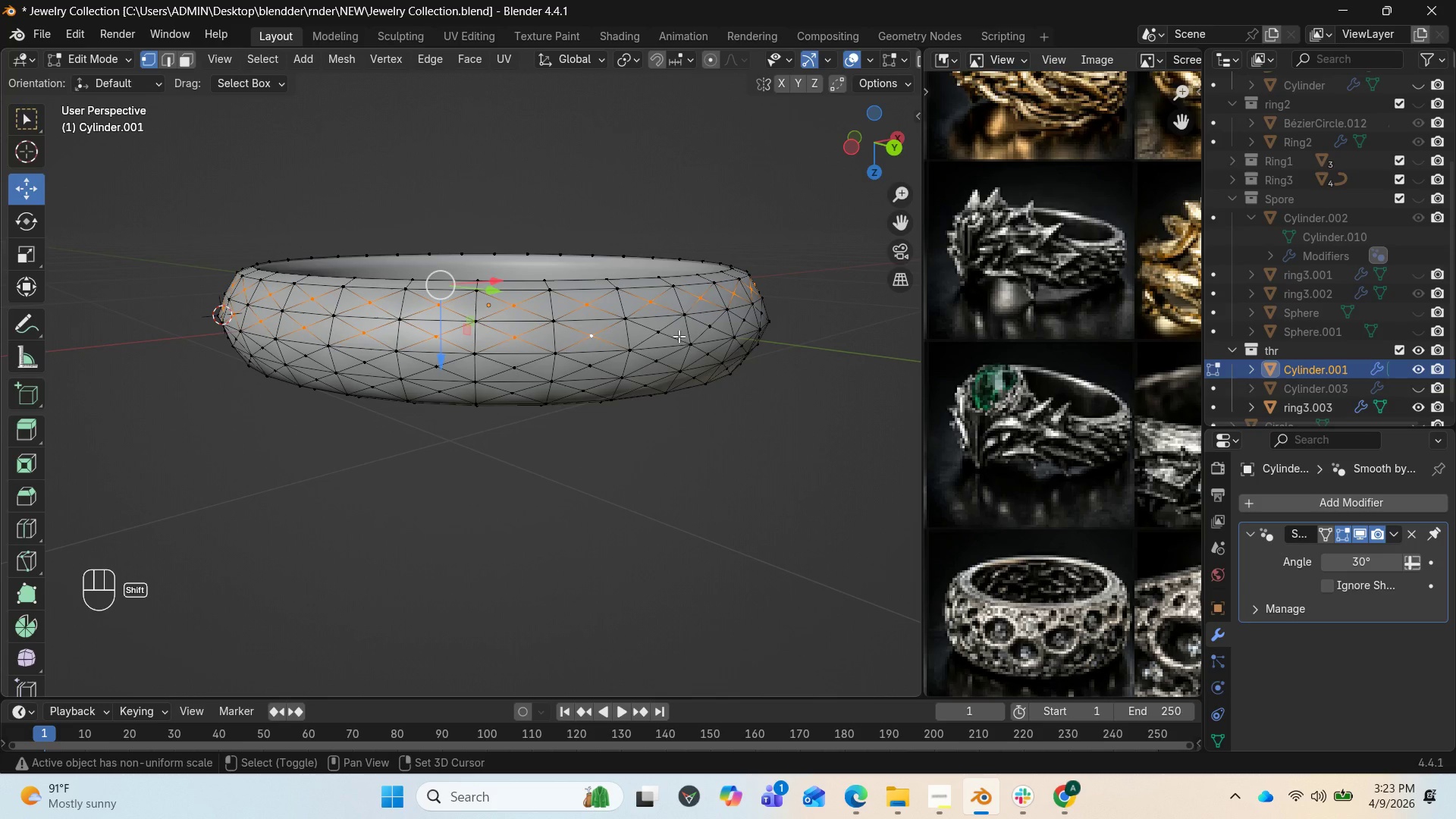 
left_click([661, 331])
 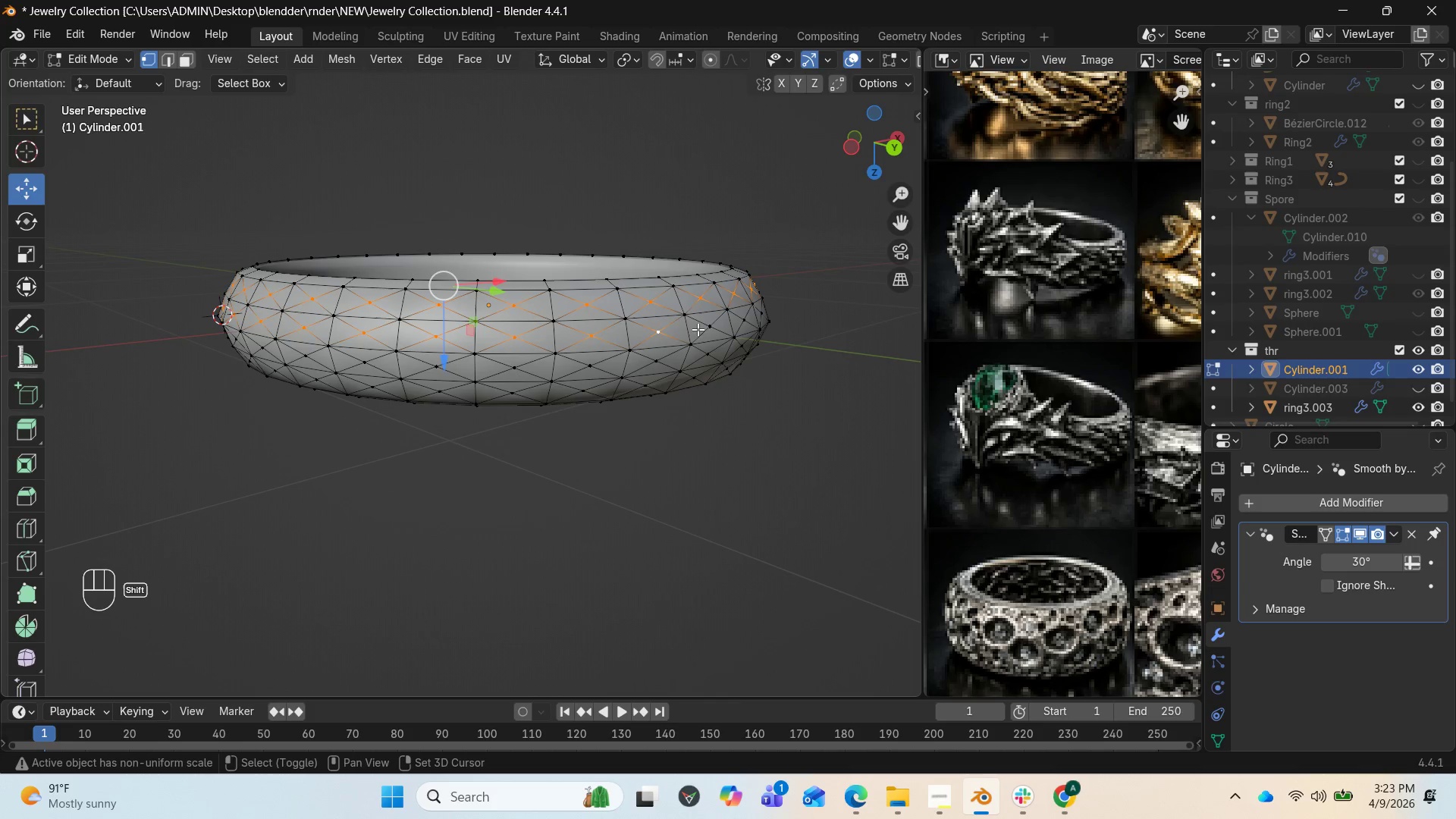 
left_click([698, 329])
 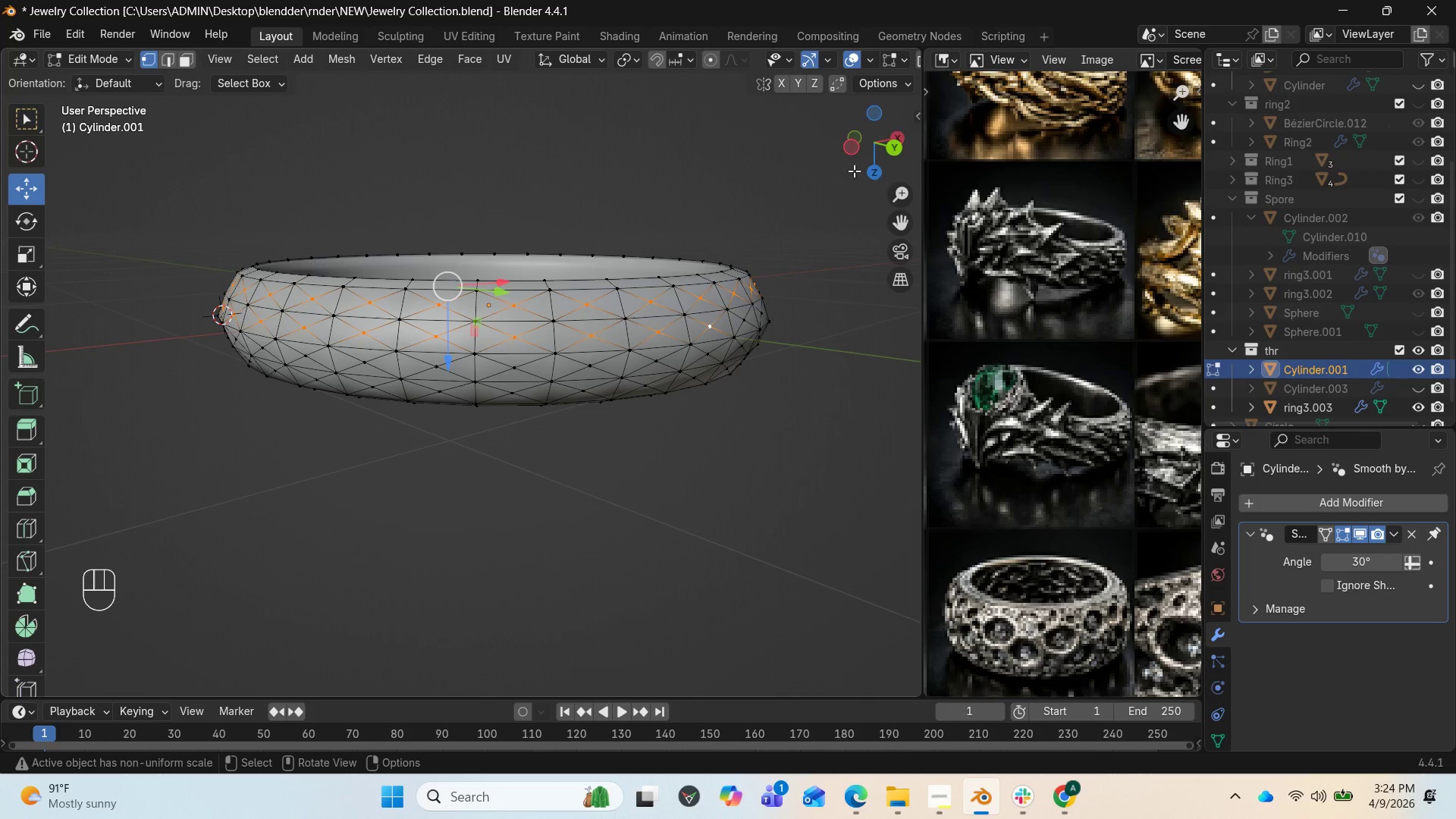 
left_click_drag(start_coordinate=[883, 140], to_coordinate=[774, 151])
 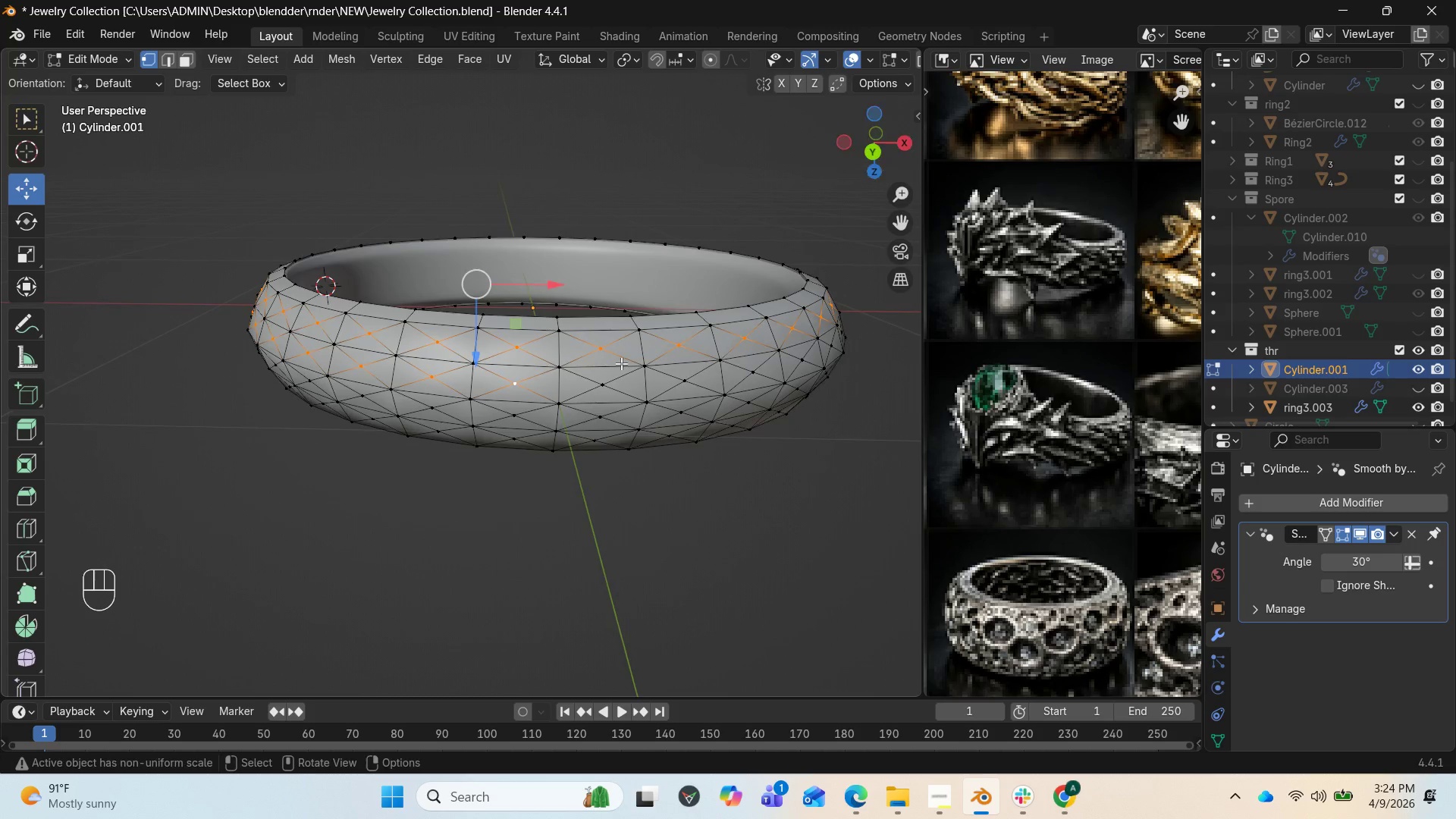 
hold_key(key=ShiftLeft, duration=3.44)
left_click([598, 384])
 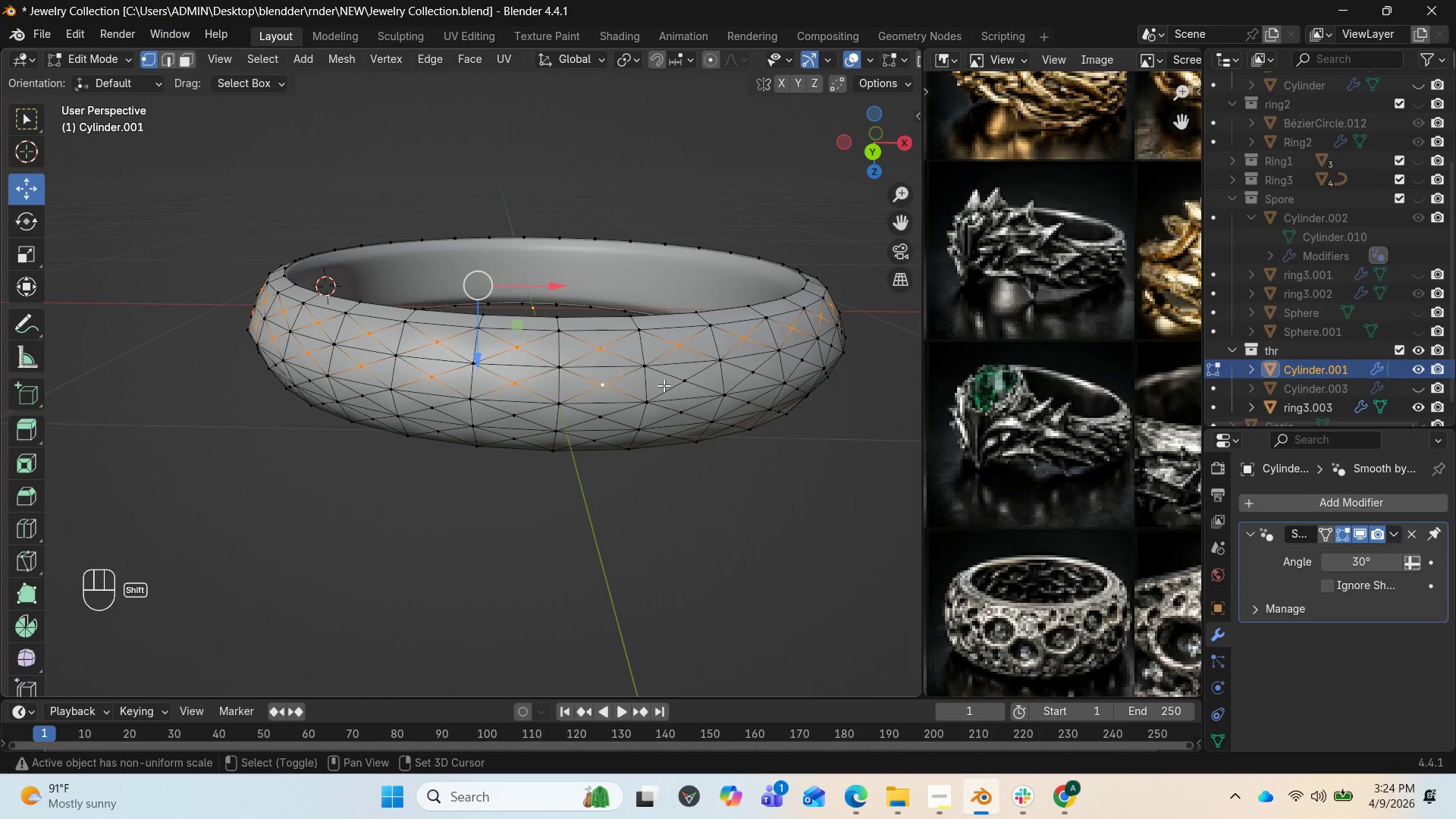 
left_click([672, 382])
 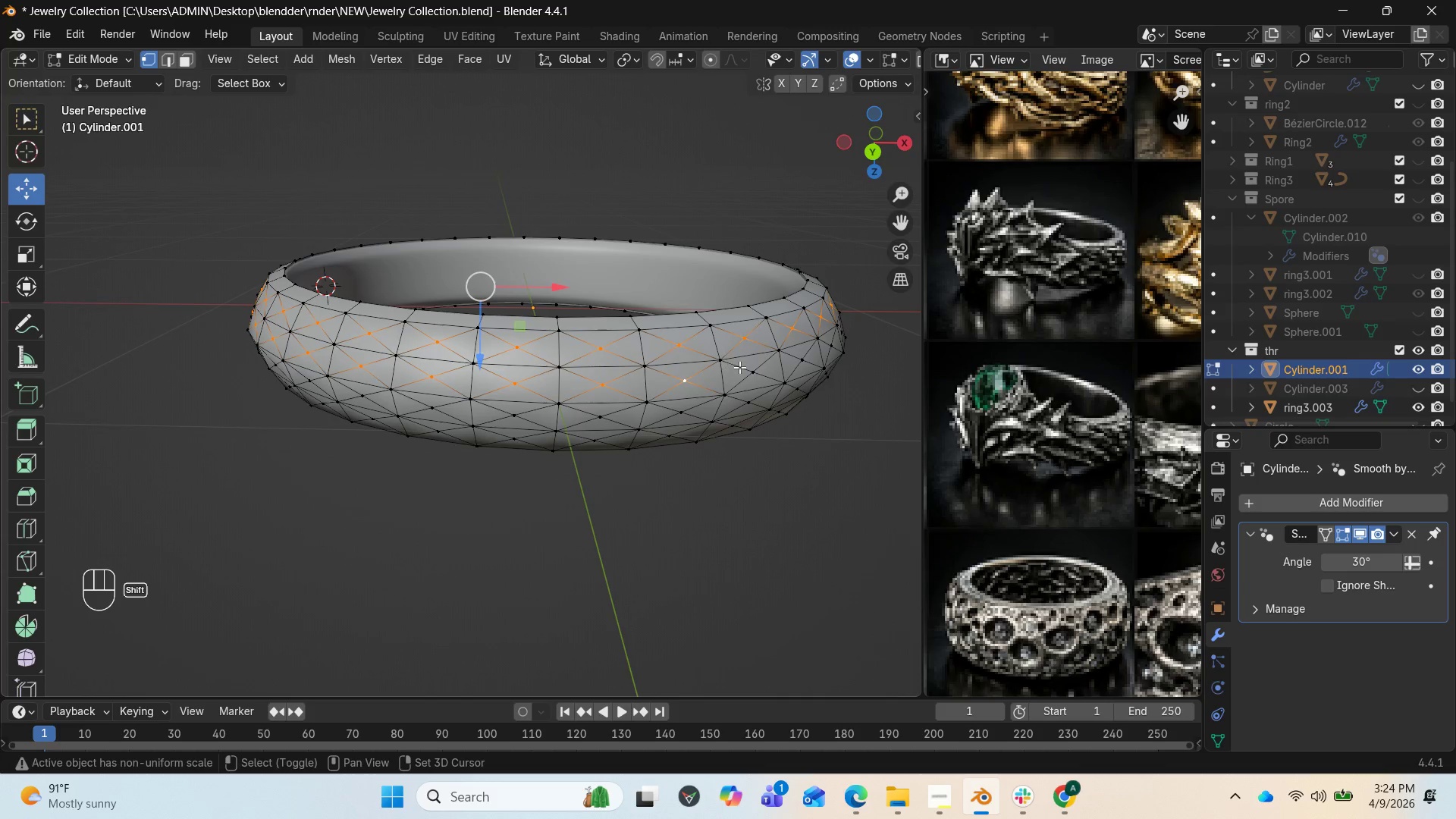 
left_click([745, 367])
 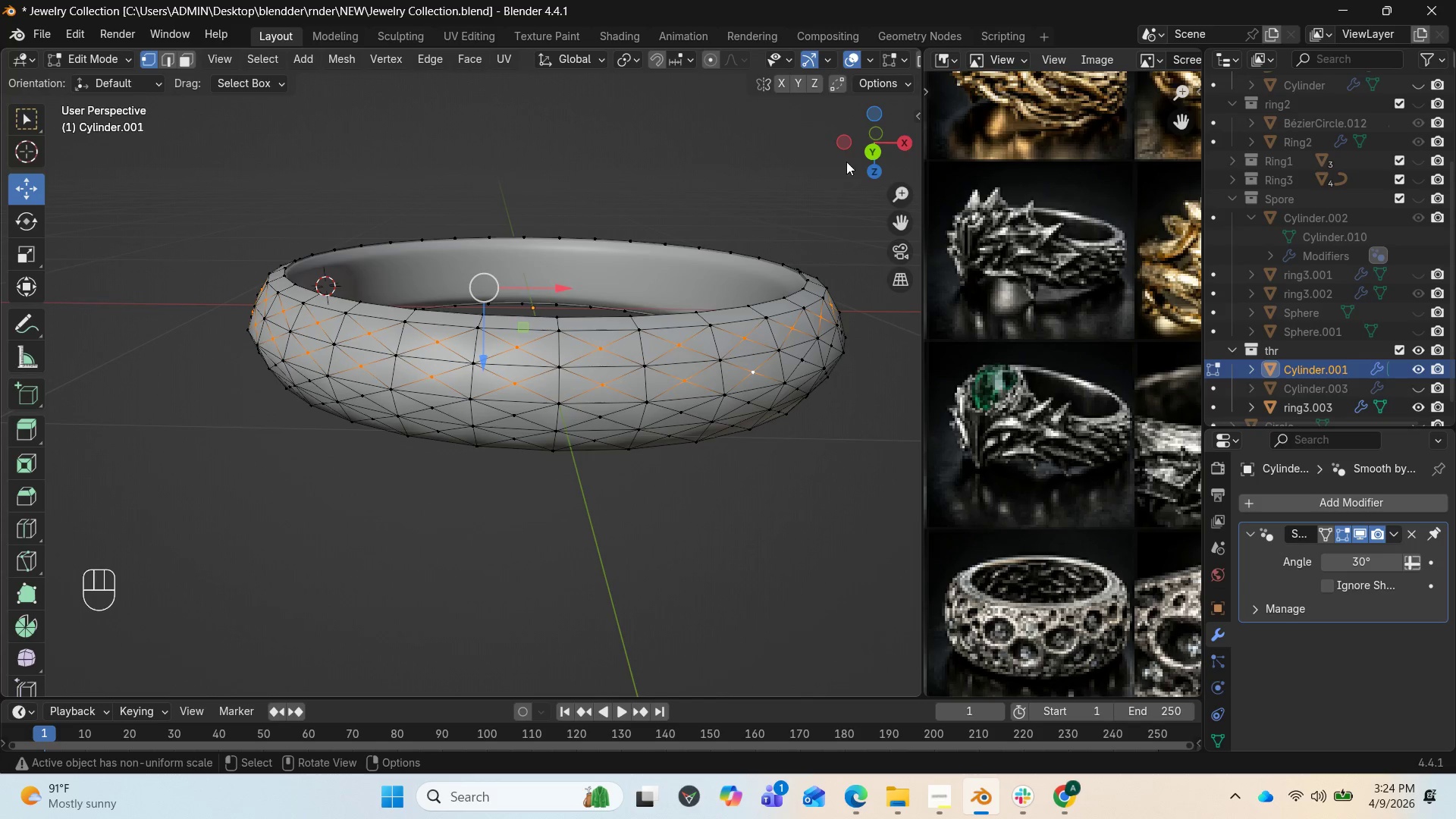 
left_click_drag(start_coordinate=[858, 148], to_coordinate=[753, 143])
 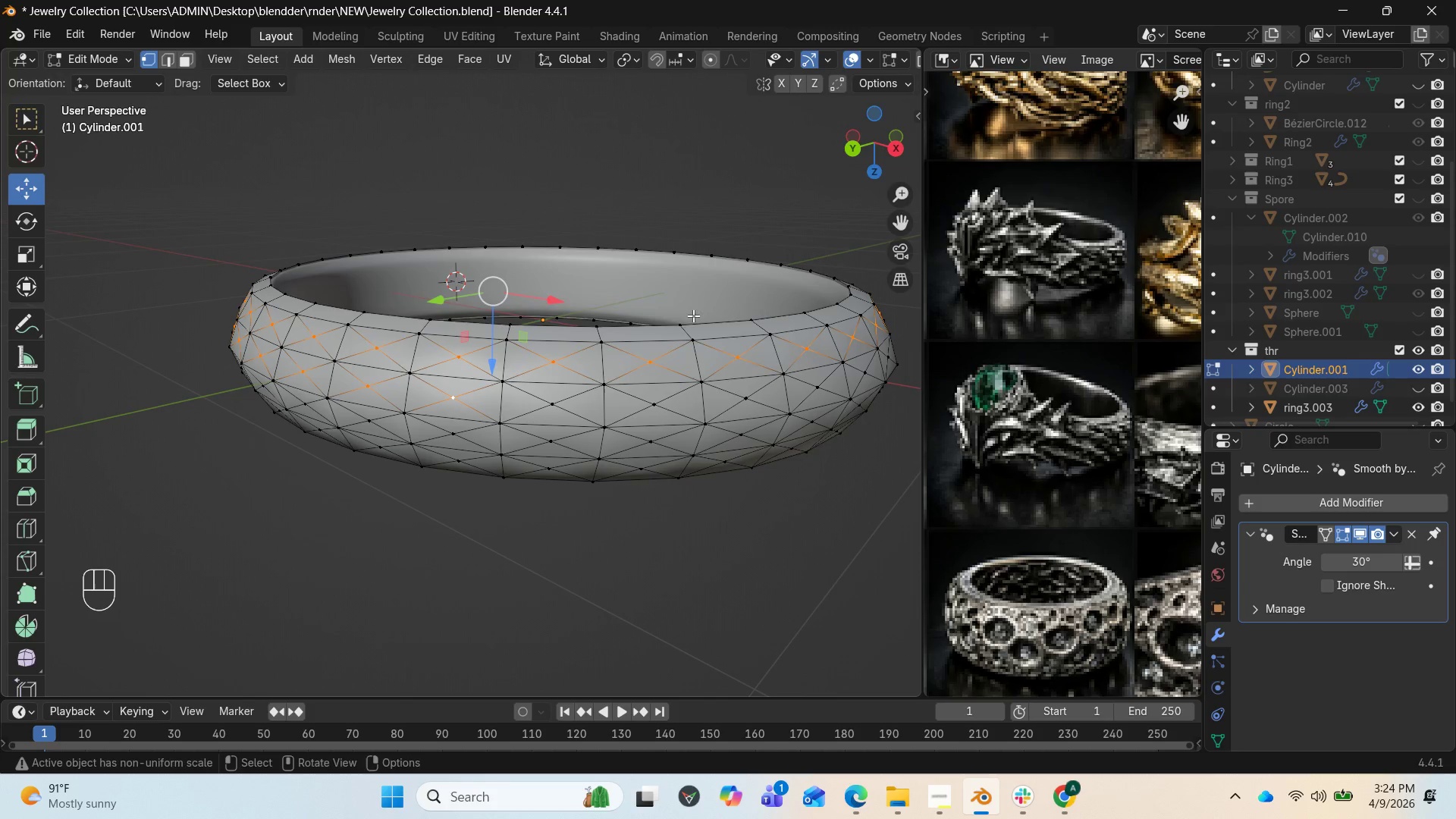 
hold_key(key=ShiftLeft, duration=3.31)
left_click([560, 403])
 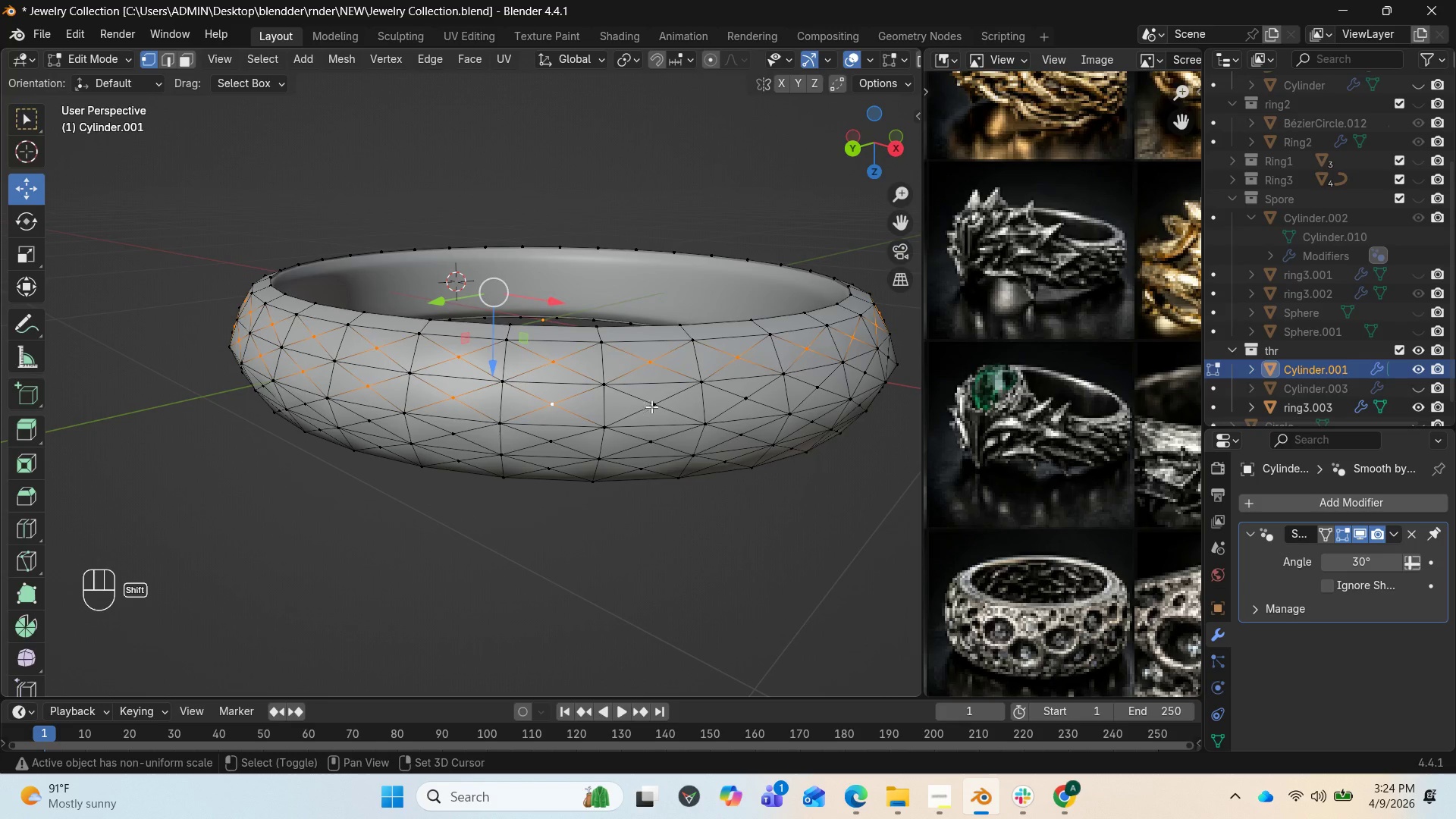 
left_click([655, 406])
 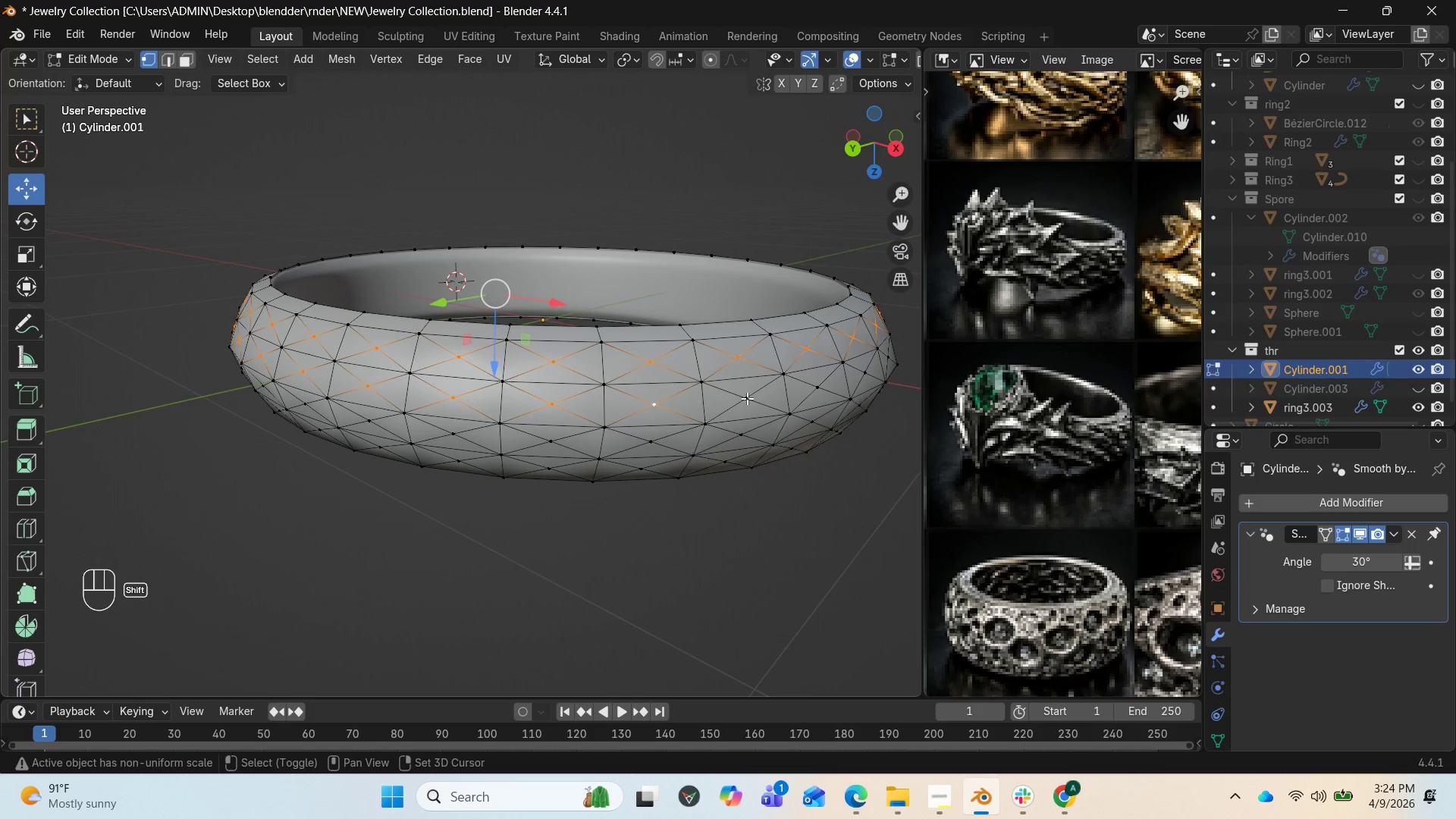 
left_click([752, 395])
 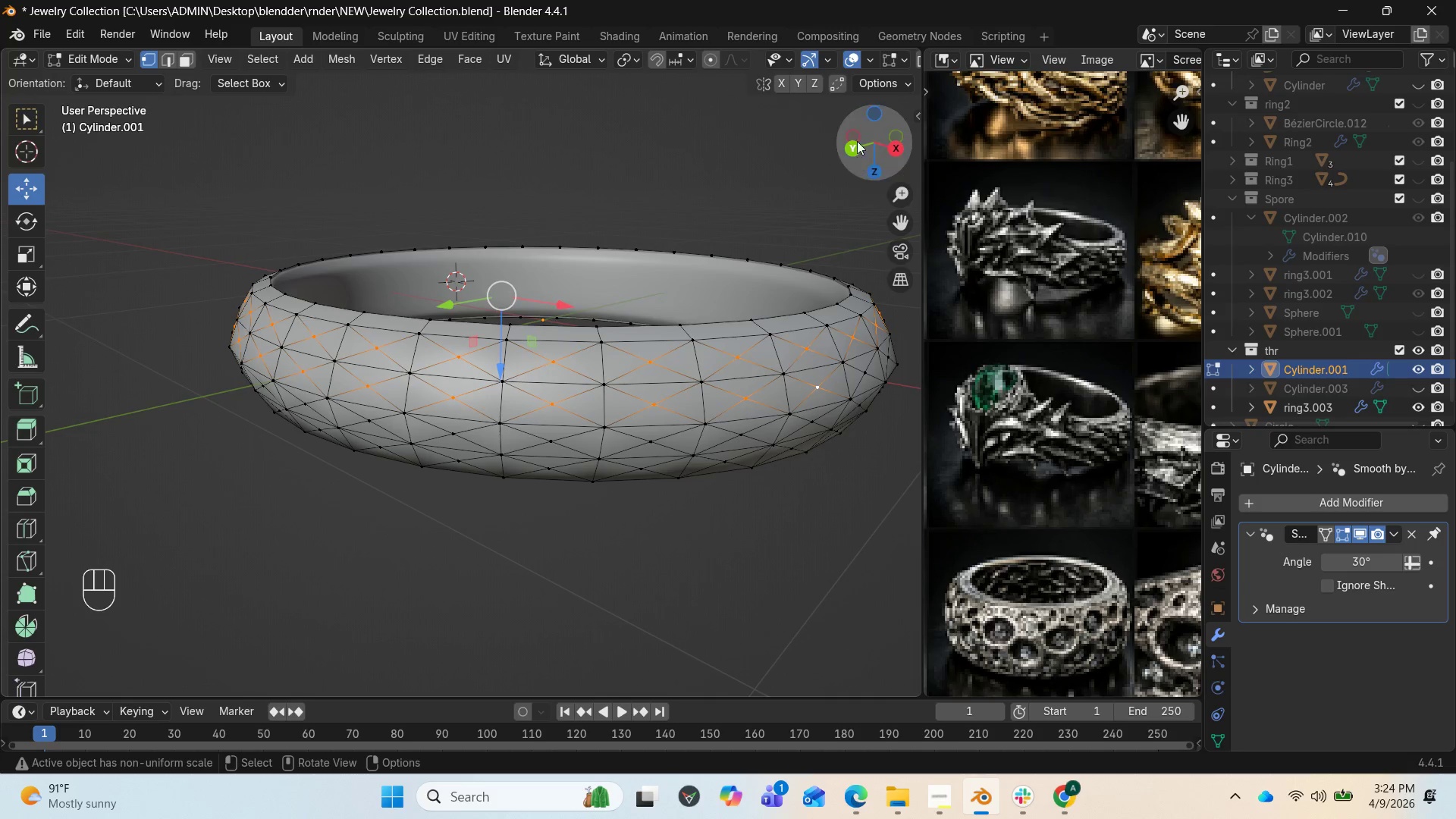 
left_click_drag(start_coordinate=[862, 150], to_coordinate=[735, 140])
 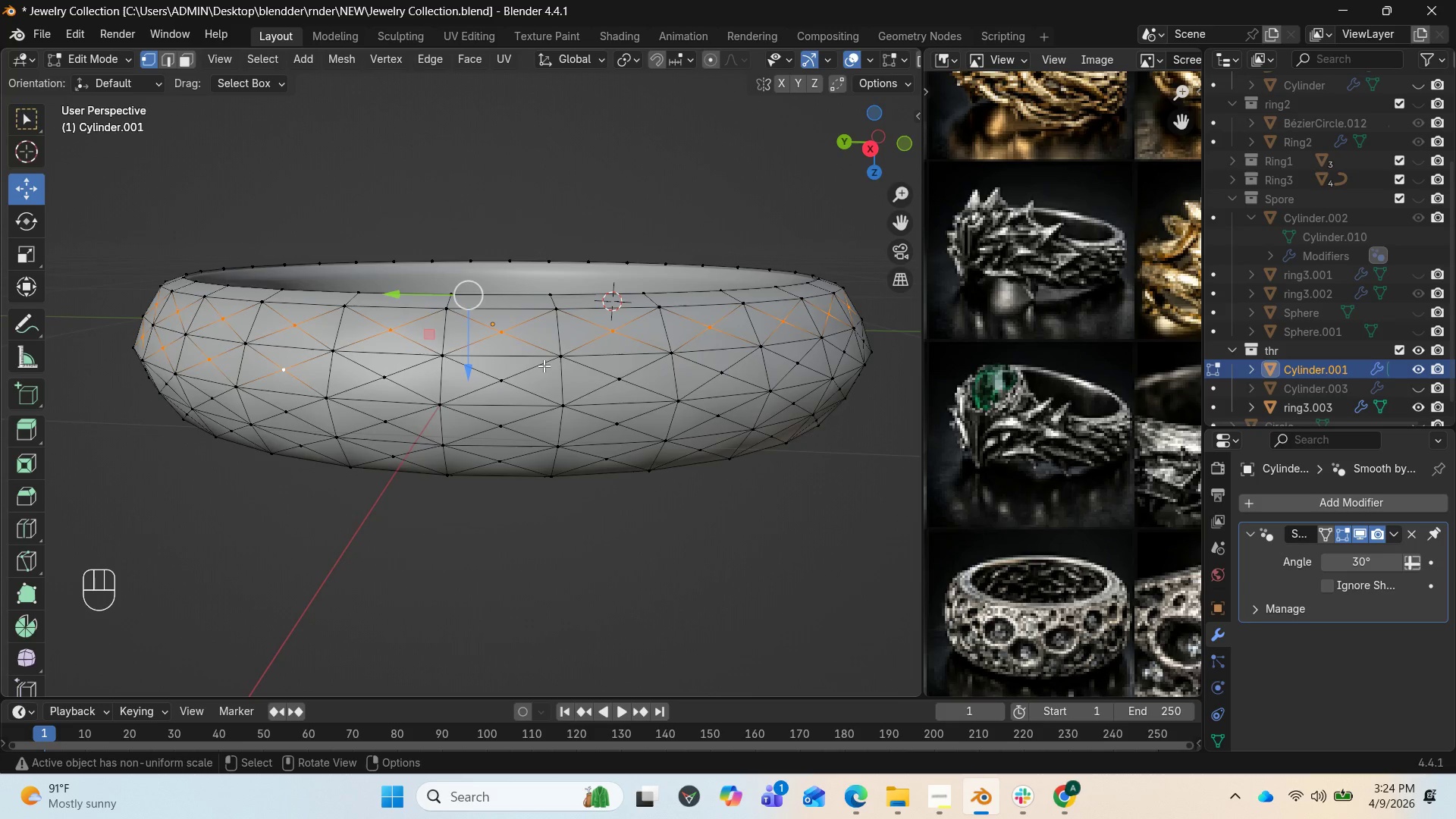 
hold_key(key=ShiftLeft, duration=4.41)
left_click([388, 384])
 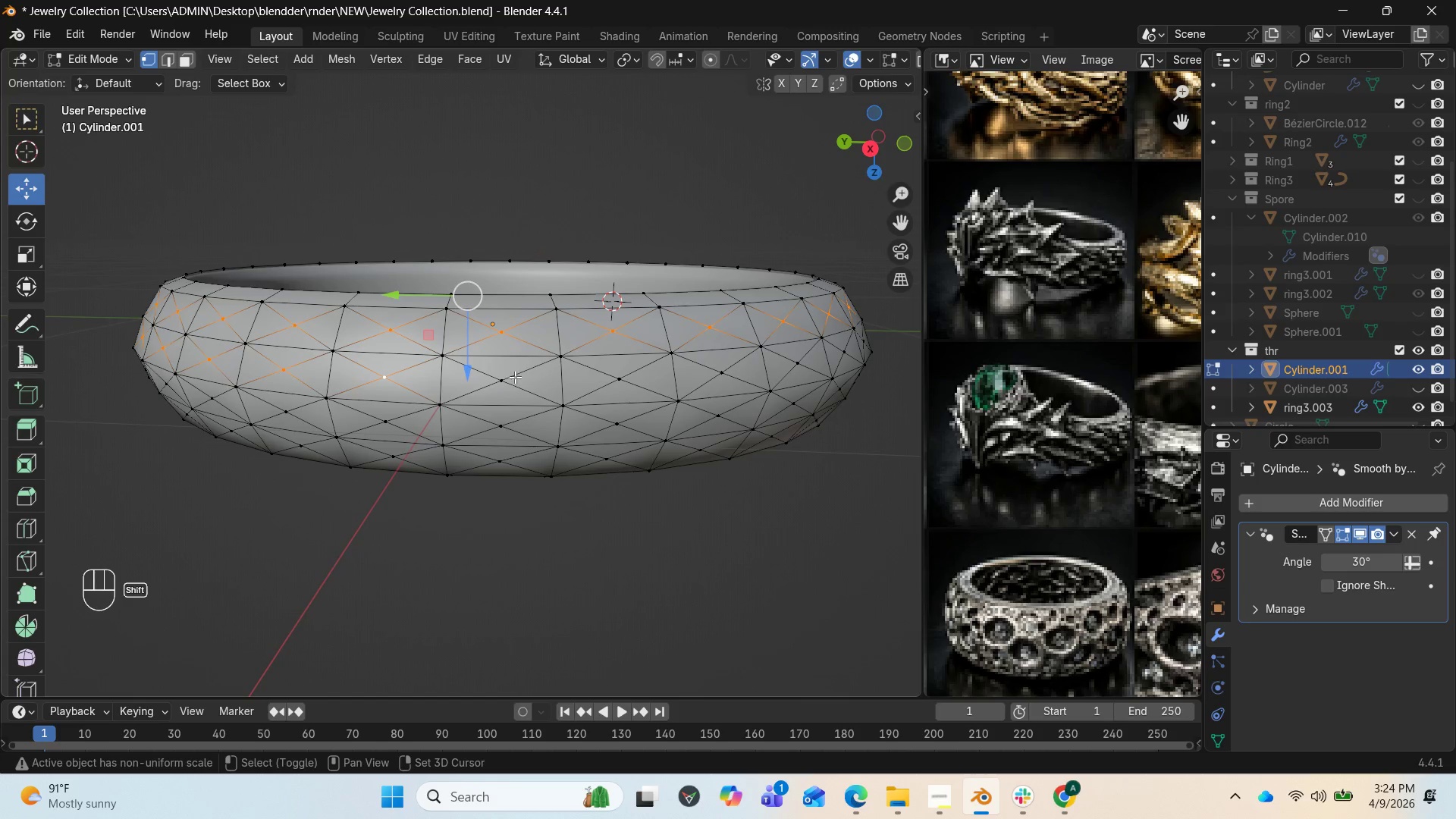 
left_click([507, 384])
 